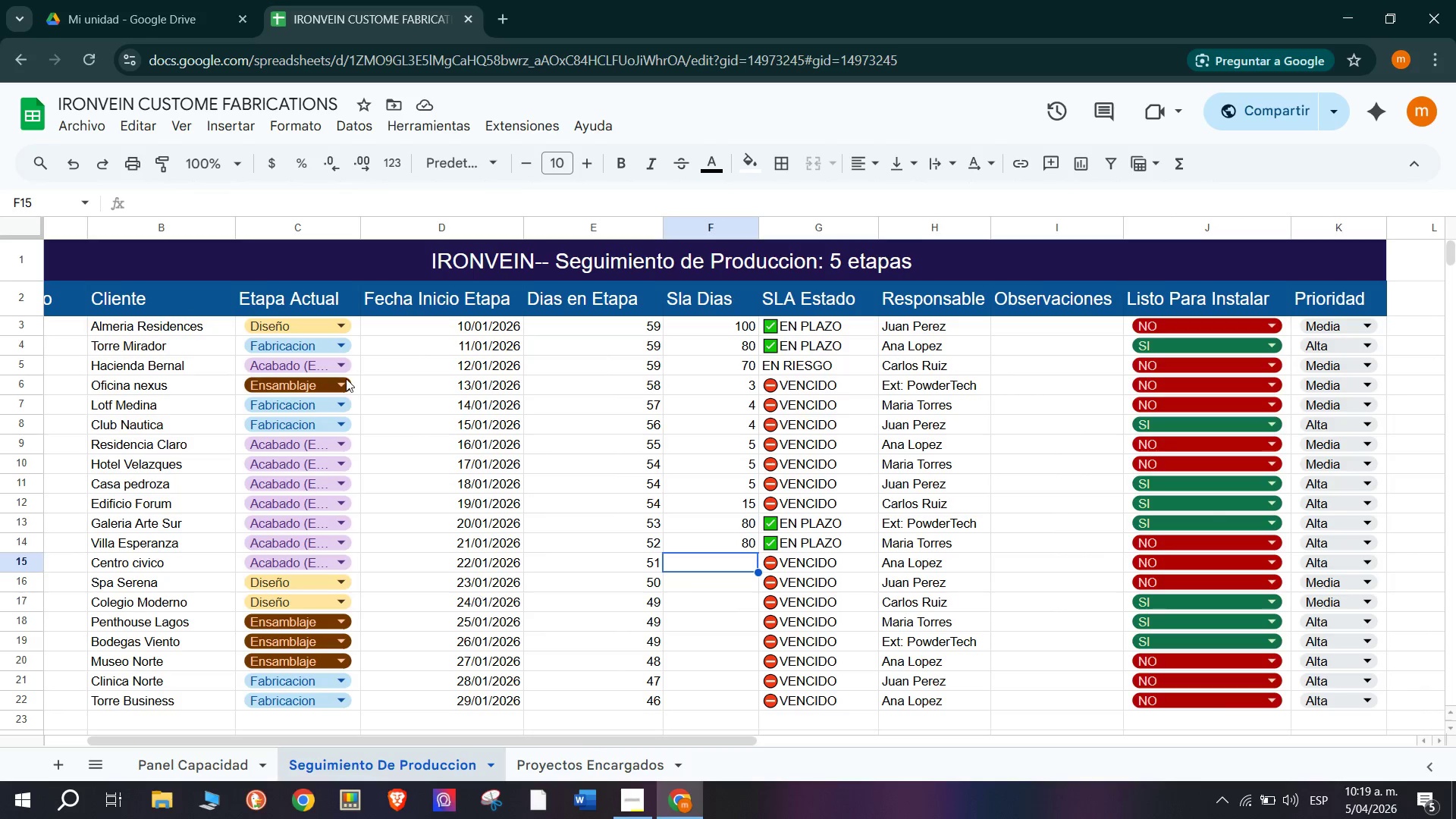 
mouse_move([312, 331])
 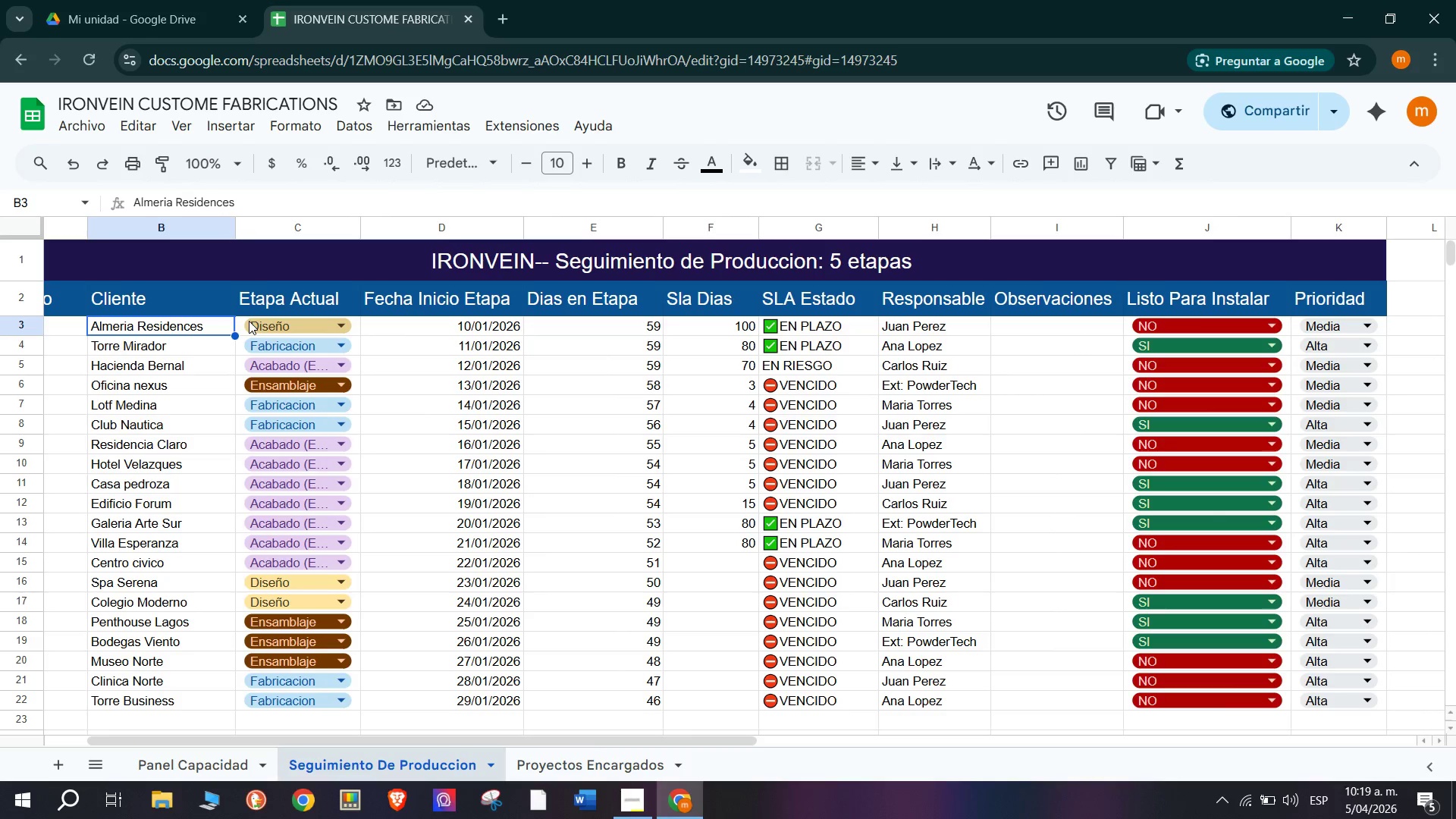 
left_click_drag(start_coordinate=[243, 319], to_coordinate=[278, 362])
 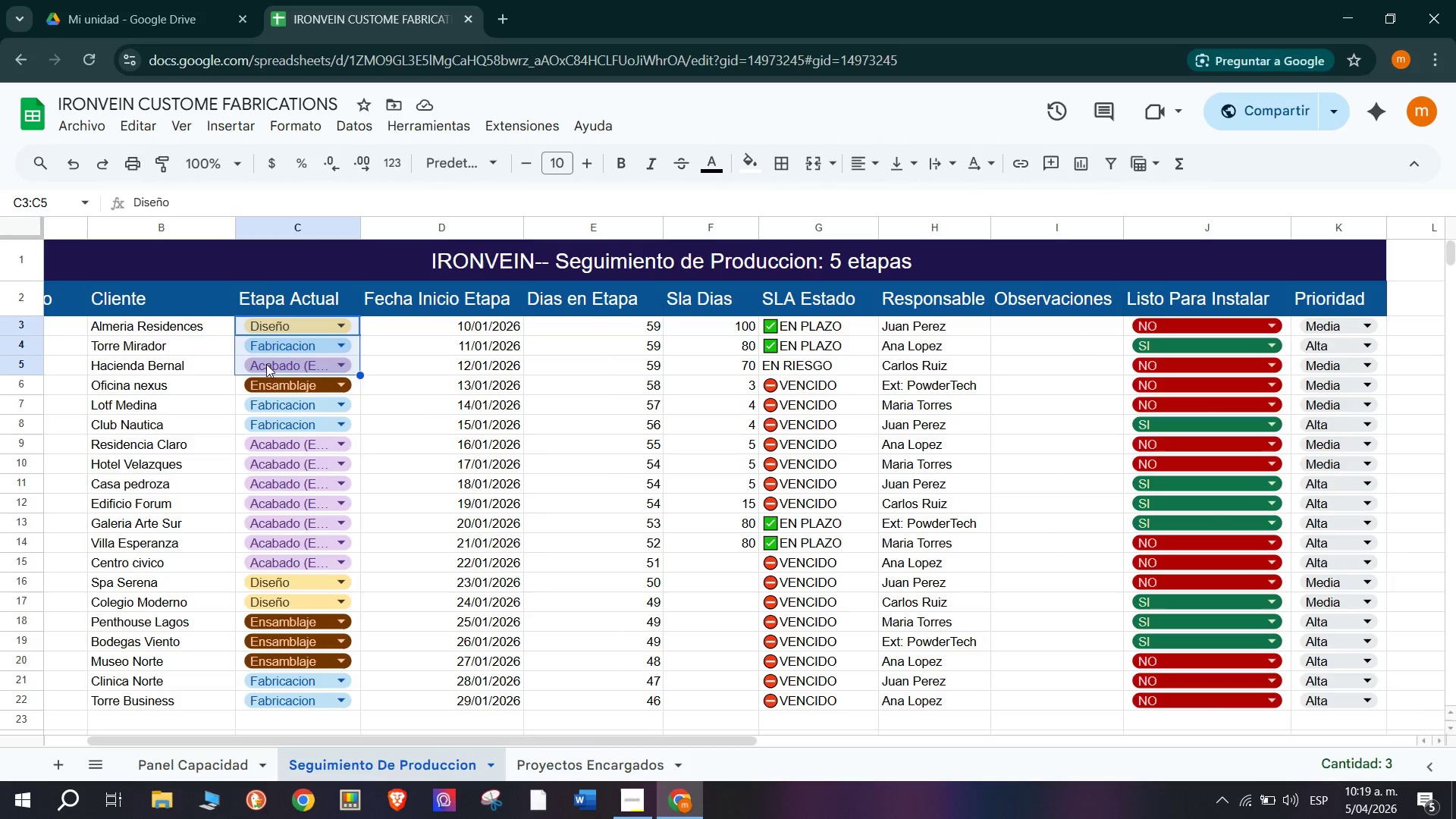 
key(Control+C)
 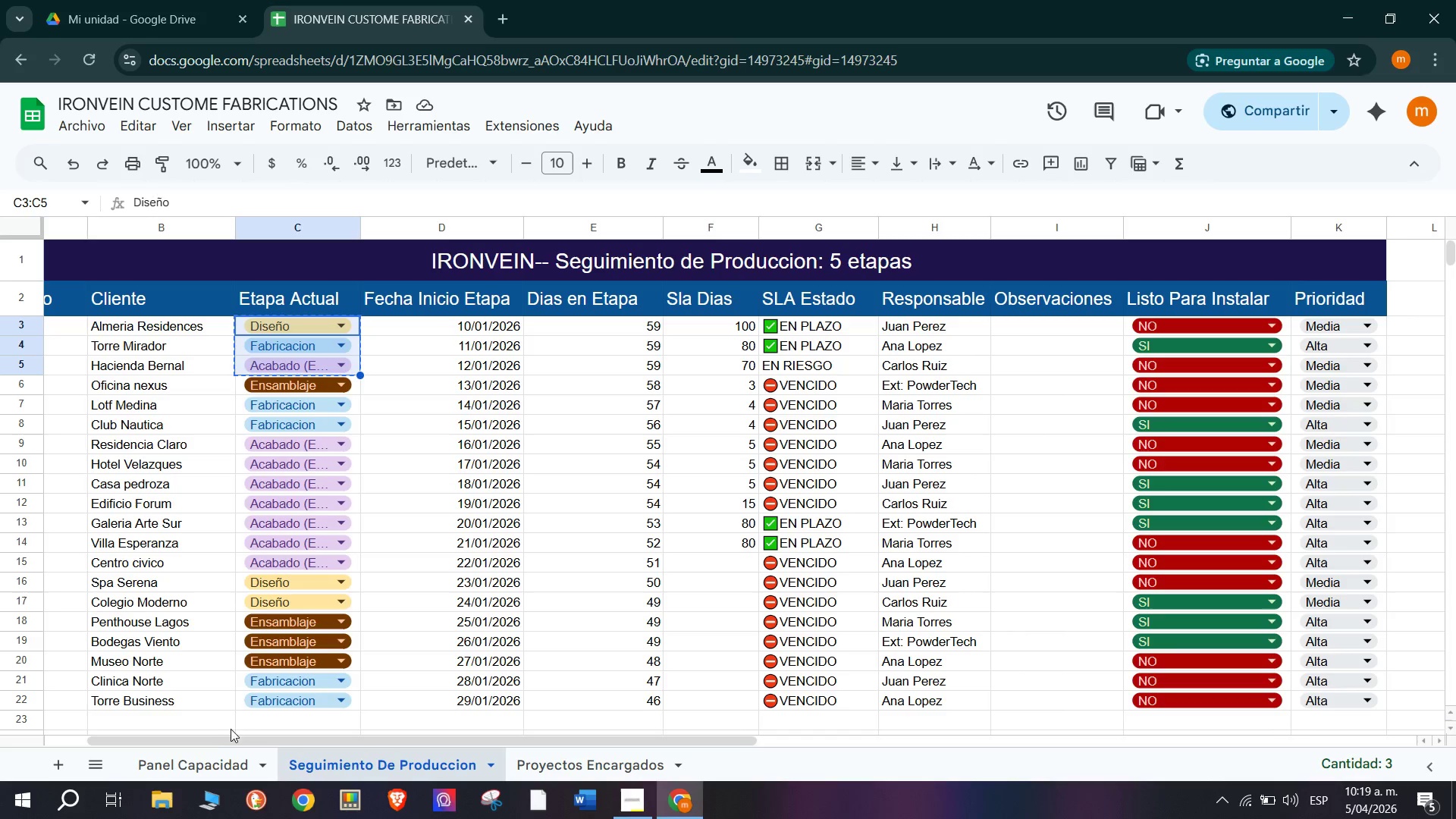 
left_click([212, 758])
 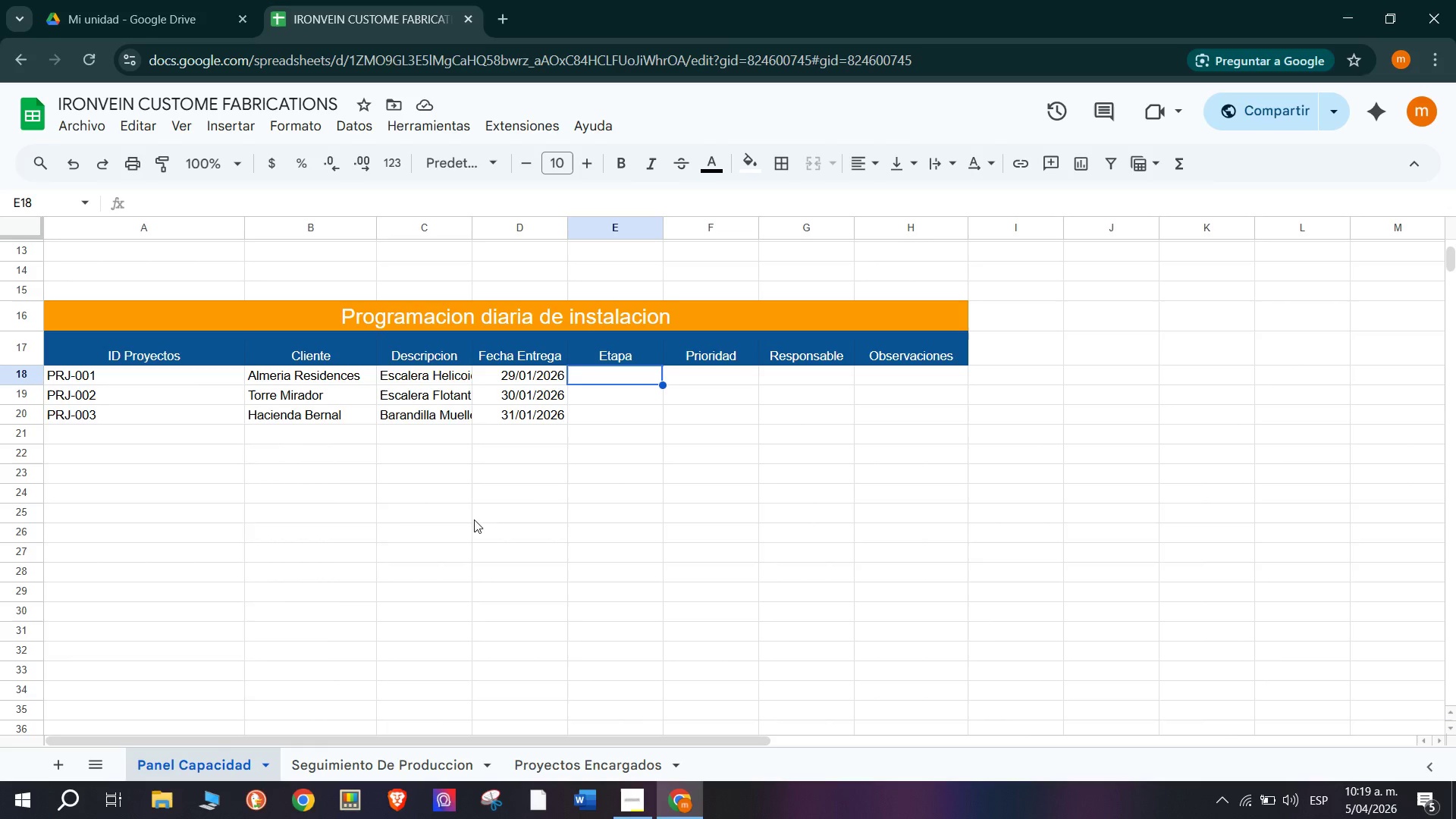 
key(Control+ControlLeft)
 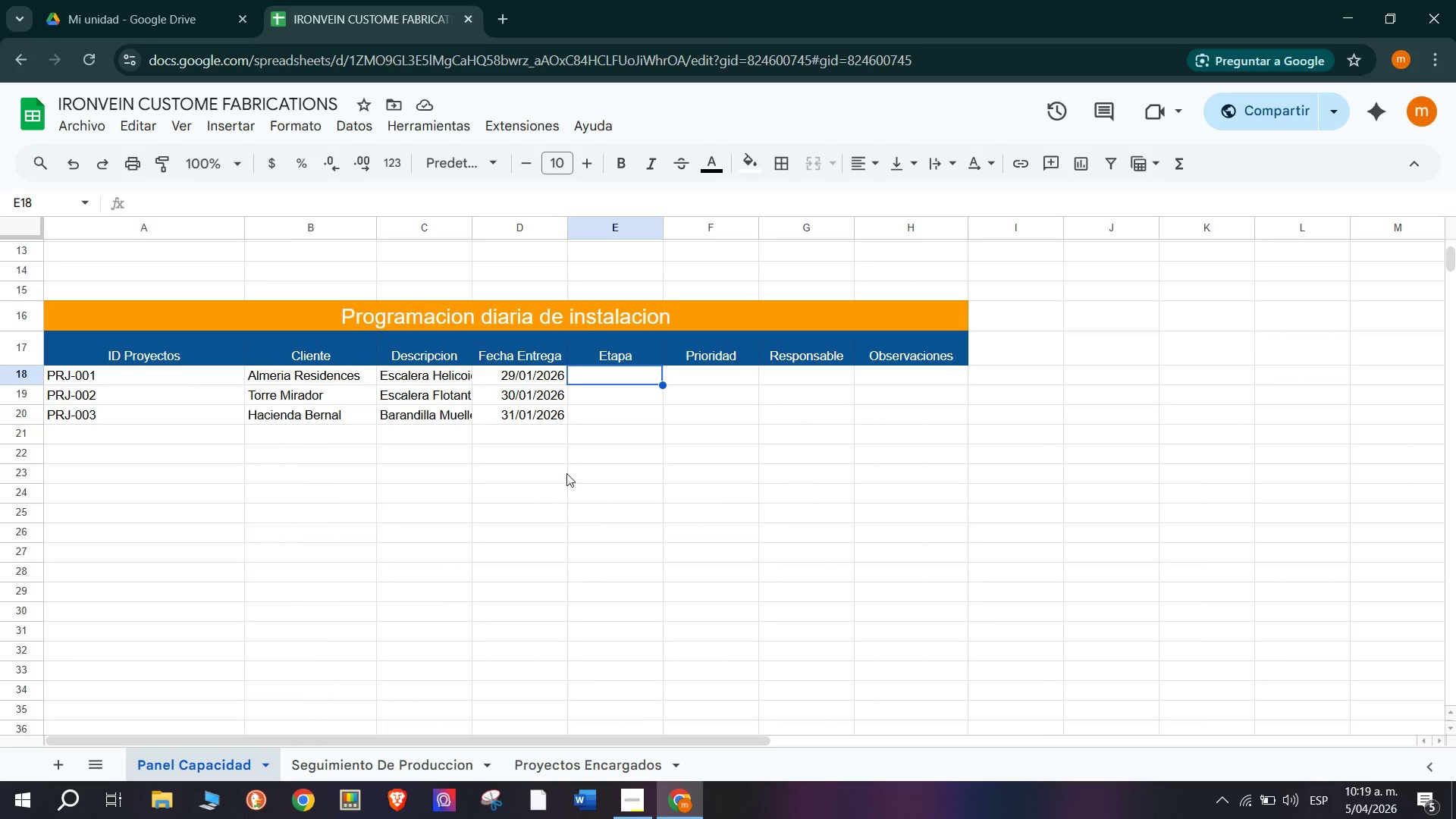 
key(Control+V)
 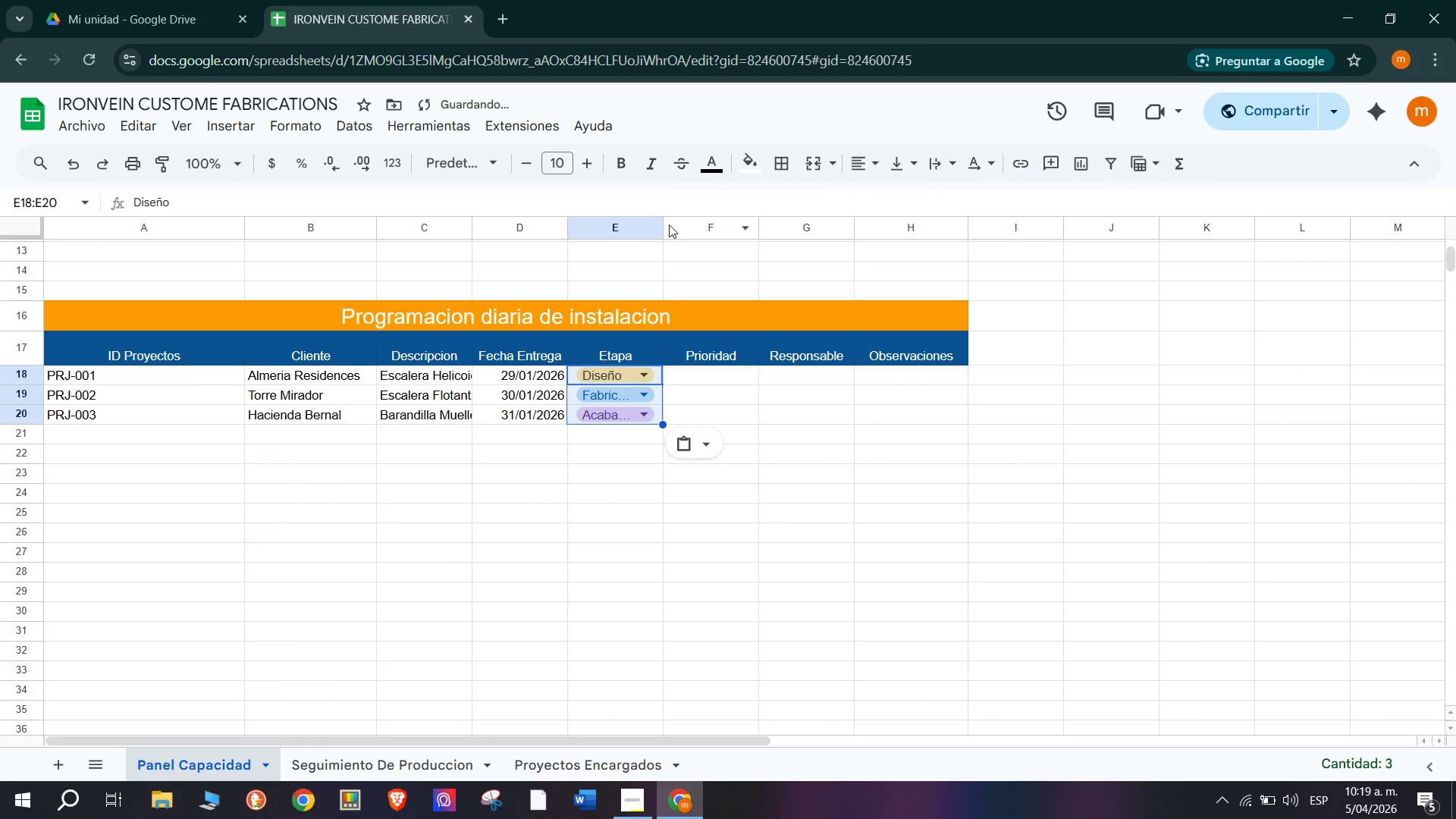 
left_click_drag(start_coordinate=[662, 228], to_coordinate=[690, 255])
 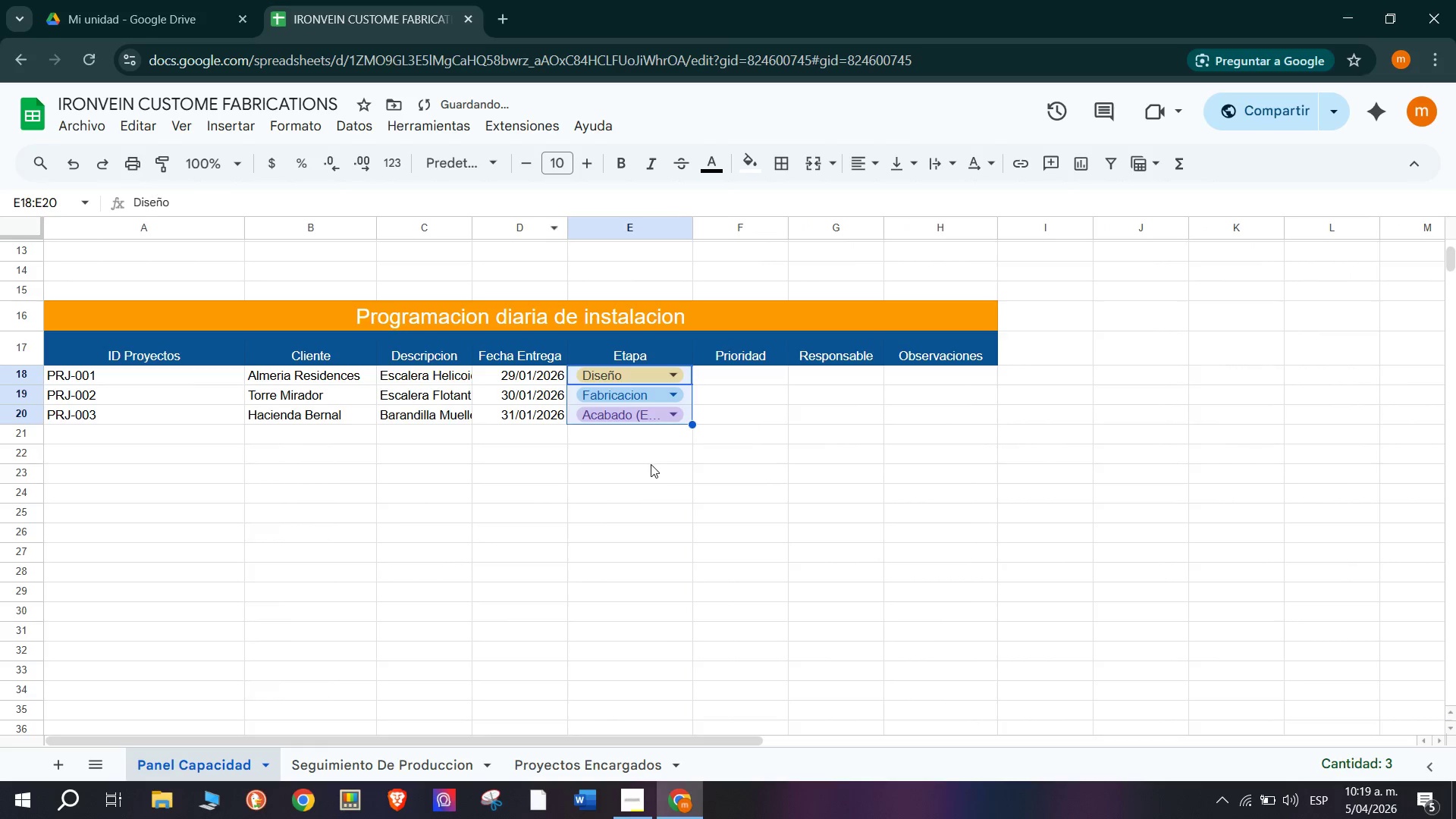 
left_click([745, 381])
 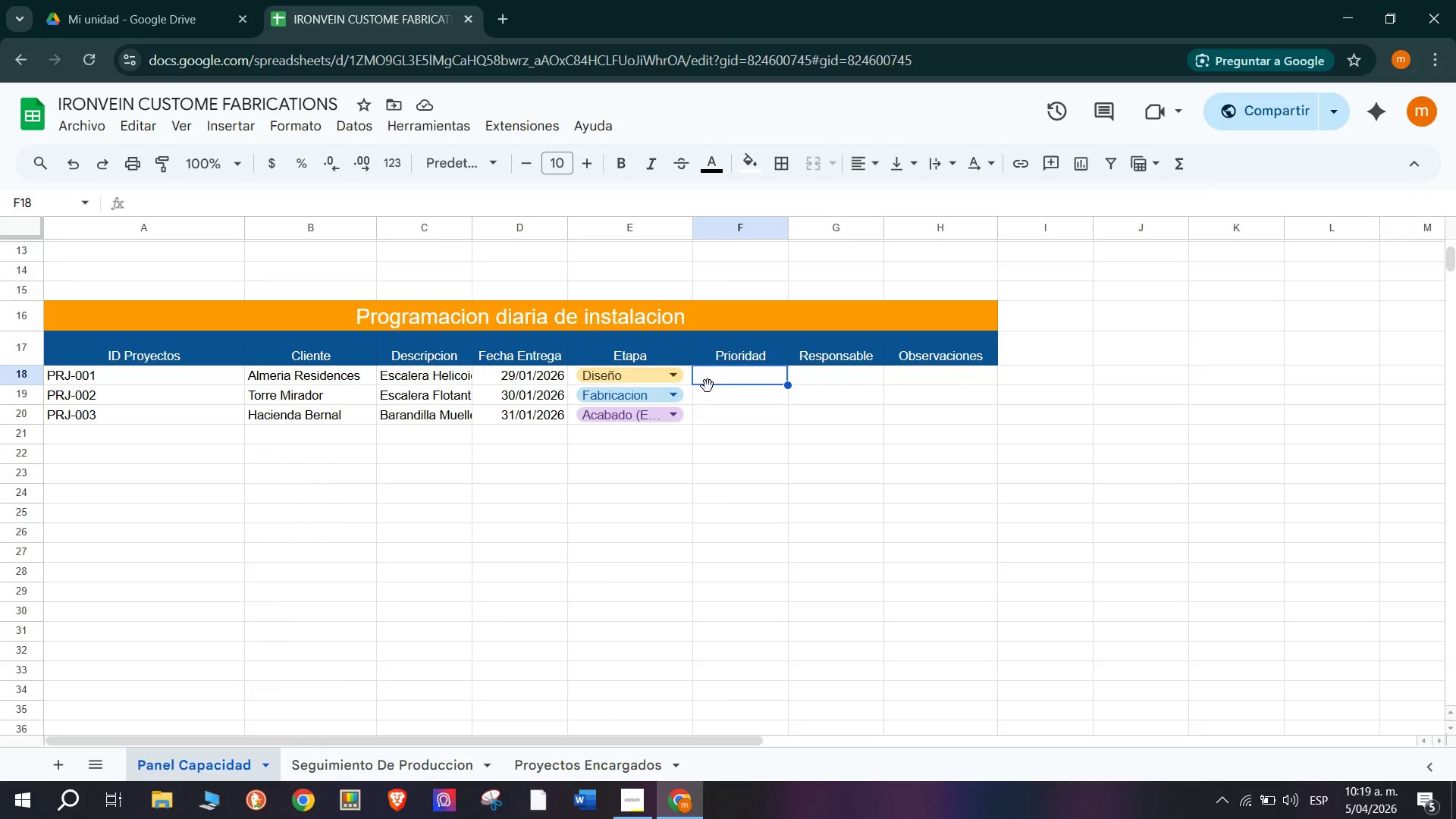 
wait(10.12)
 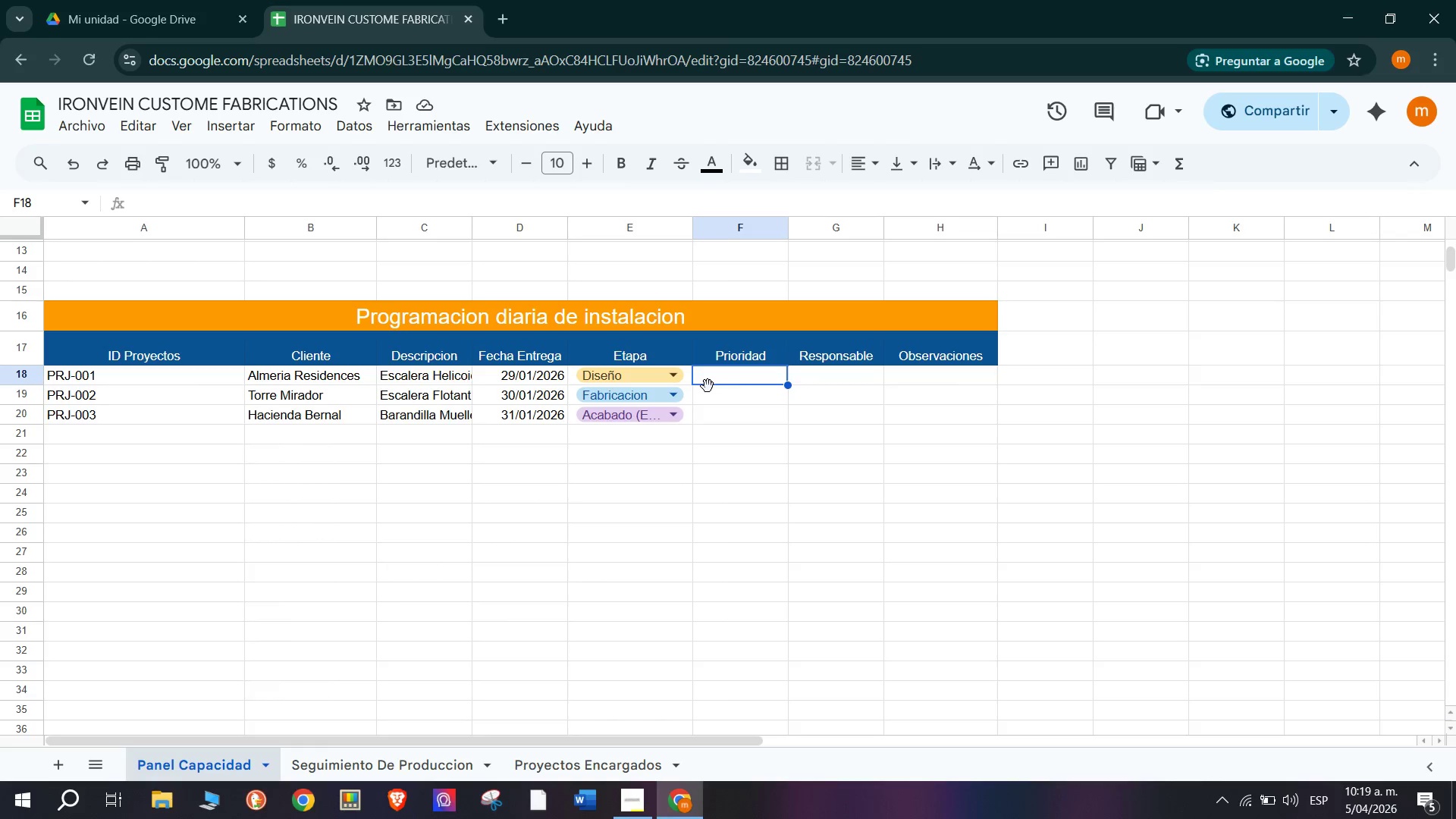 
type(ALTA)
 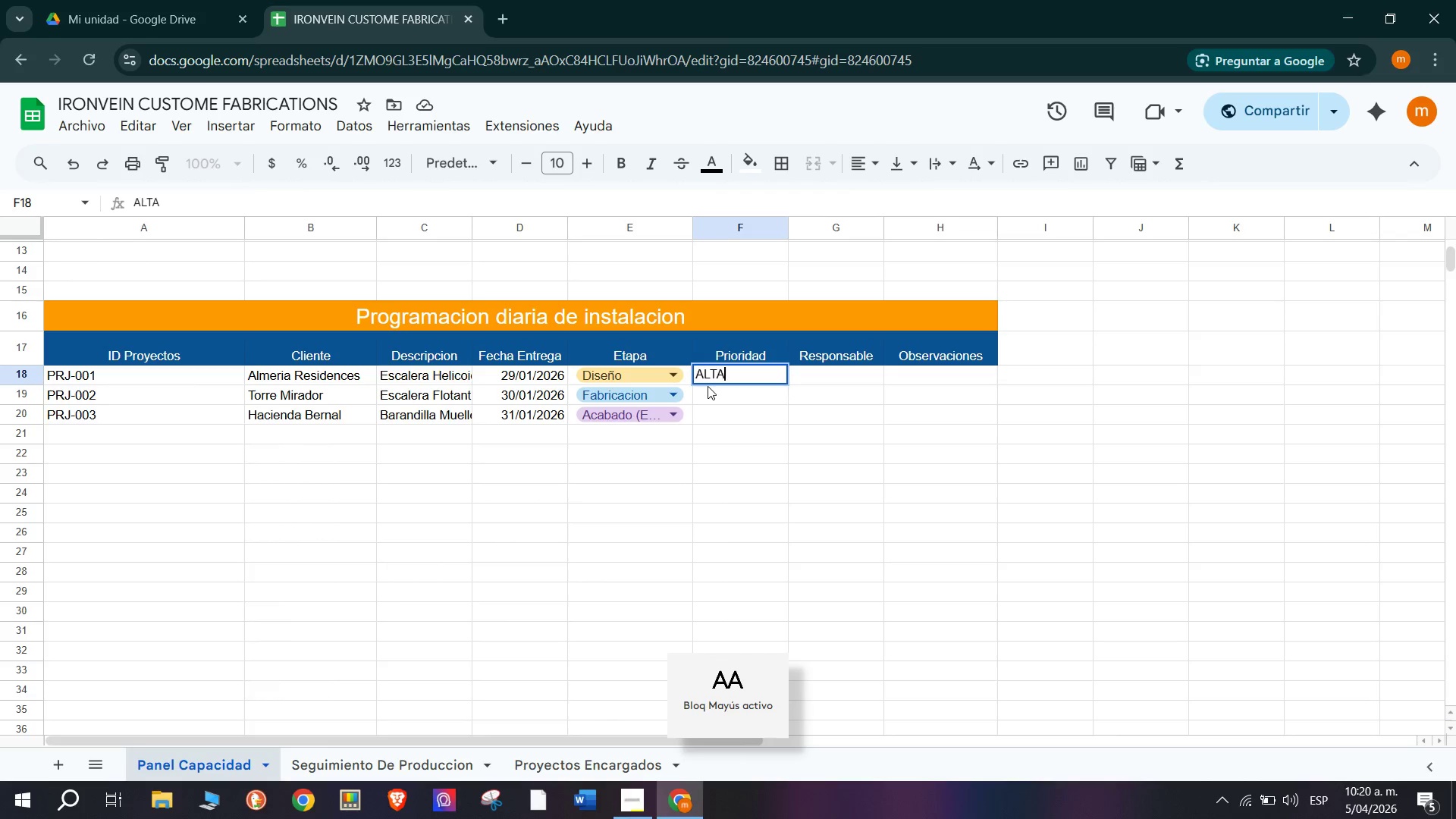 
key(Enter)
 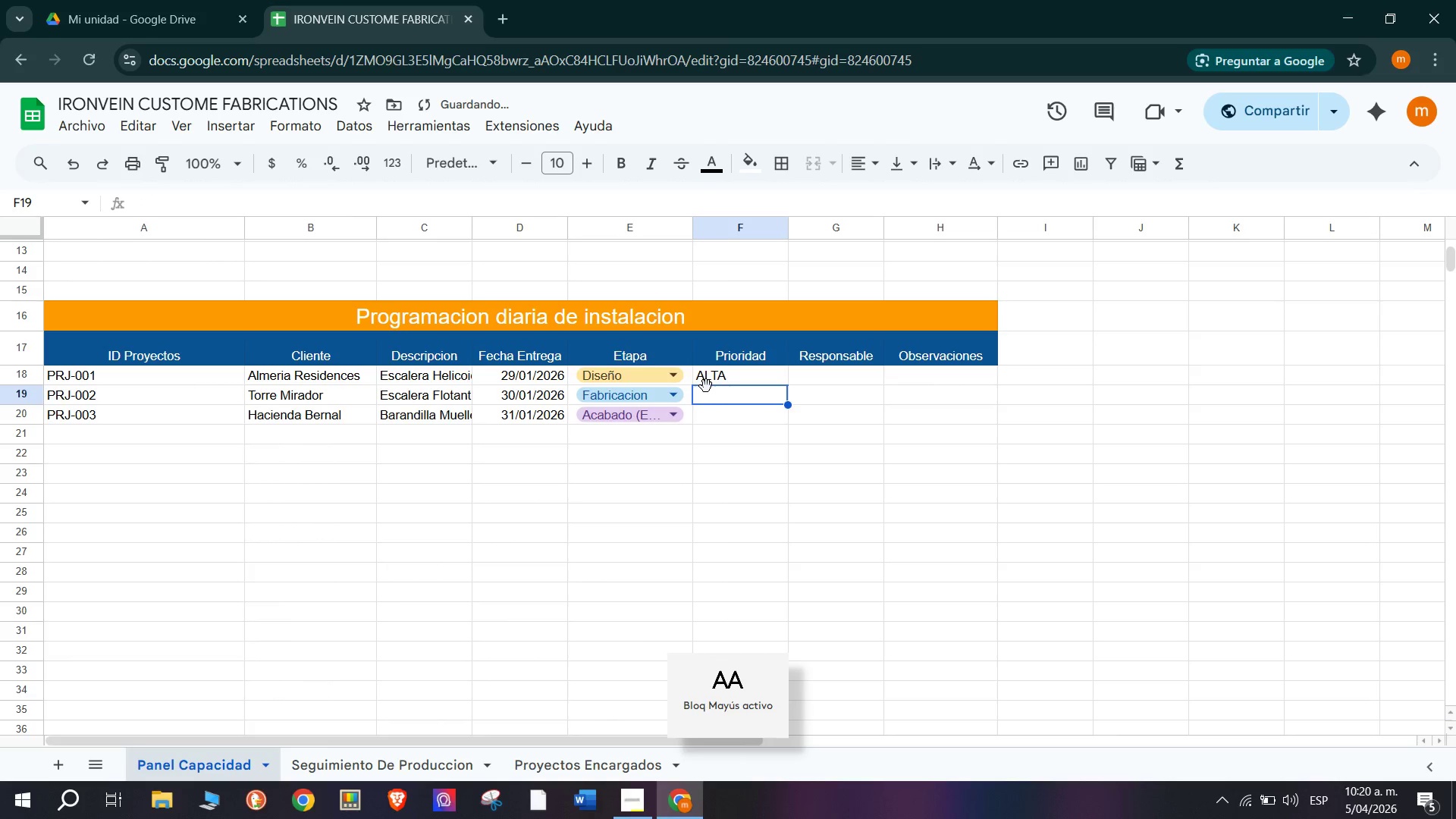 
key(A)
 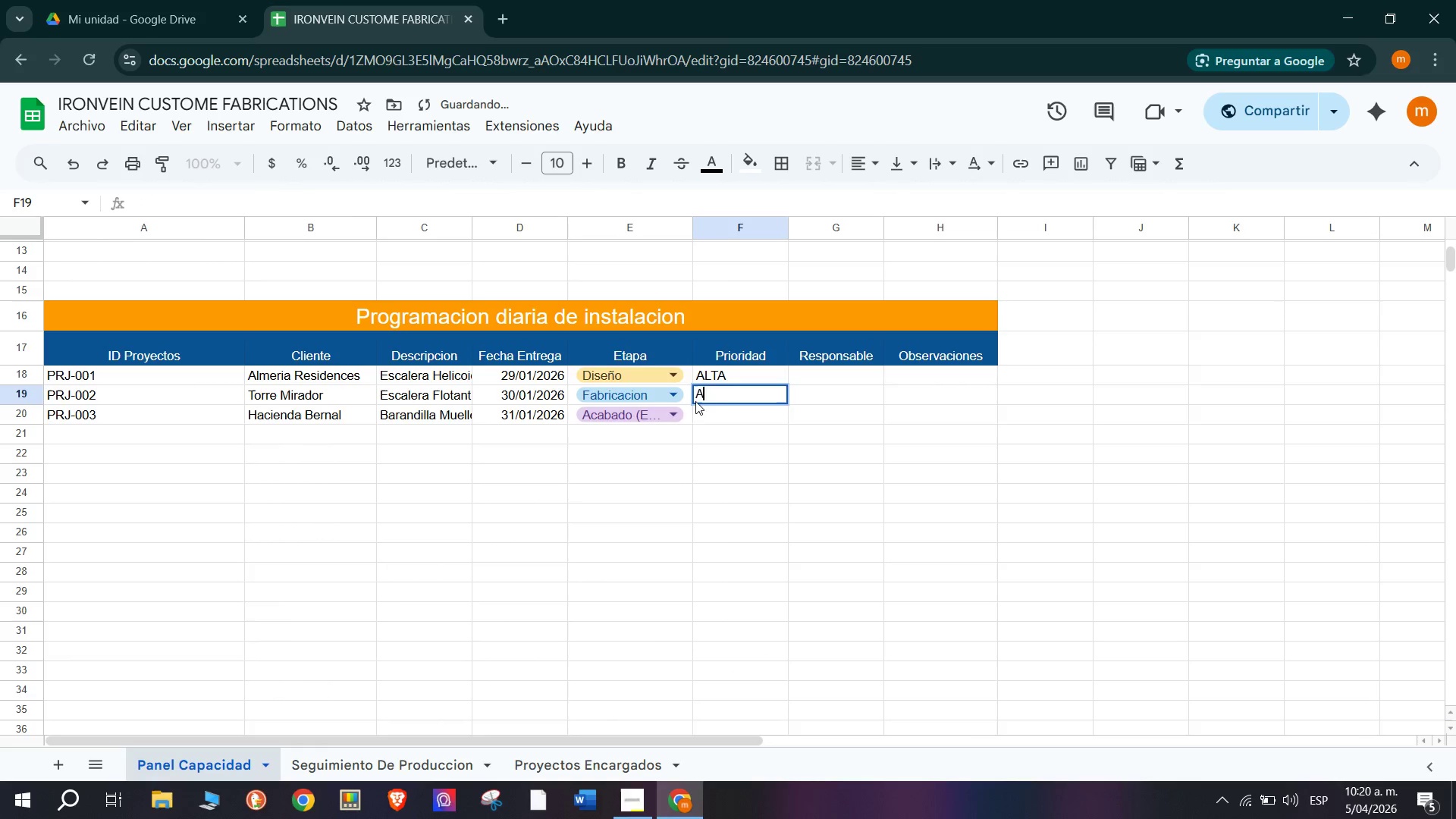 
type(LTA)
 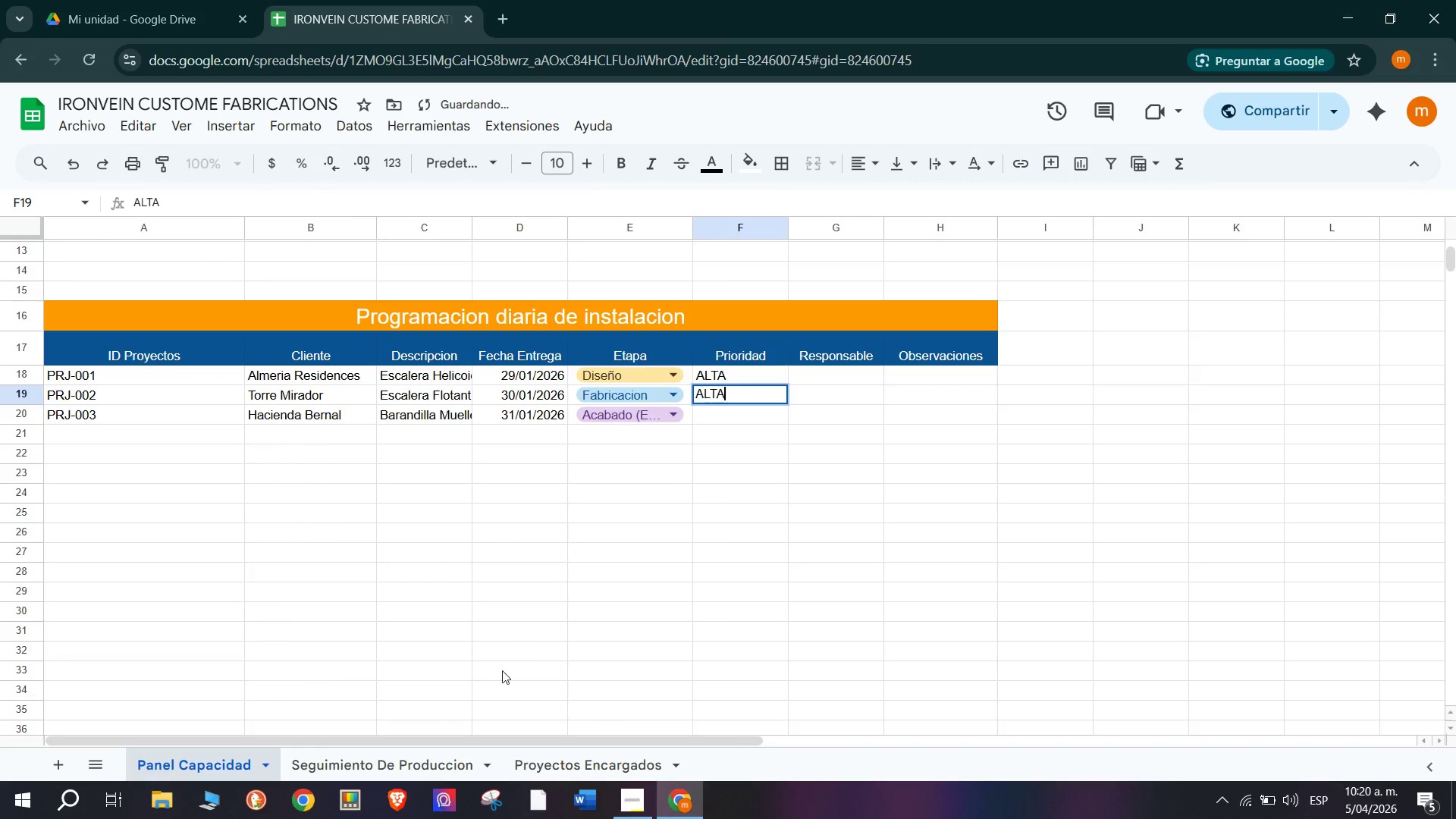 
key(Enter)
 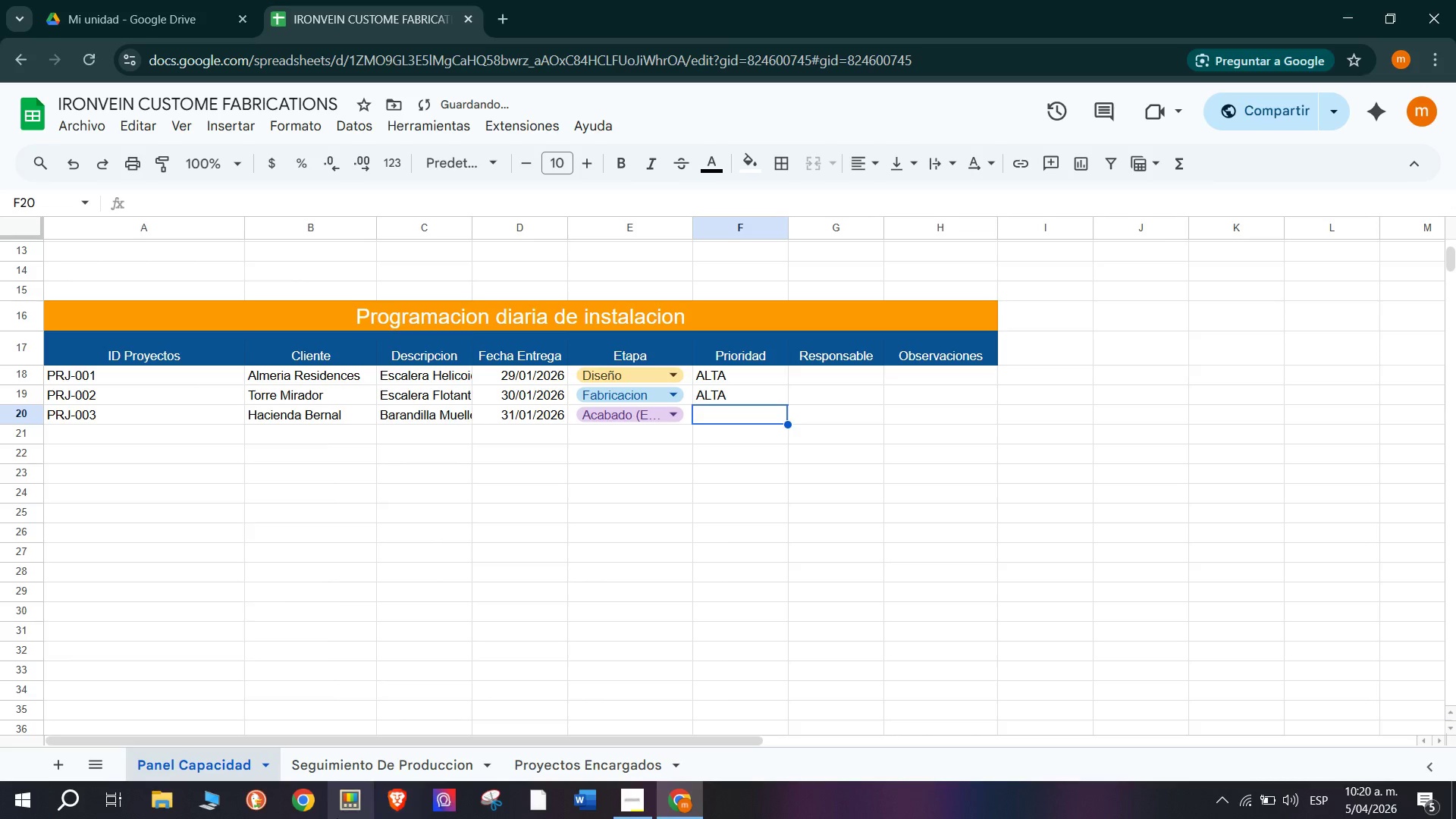 
type(ALTA)
 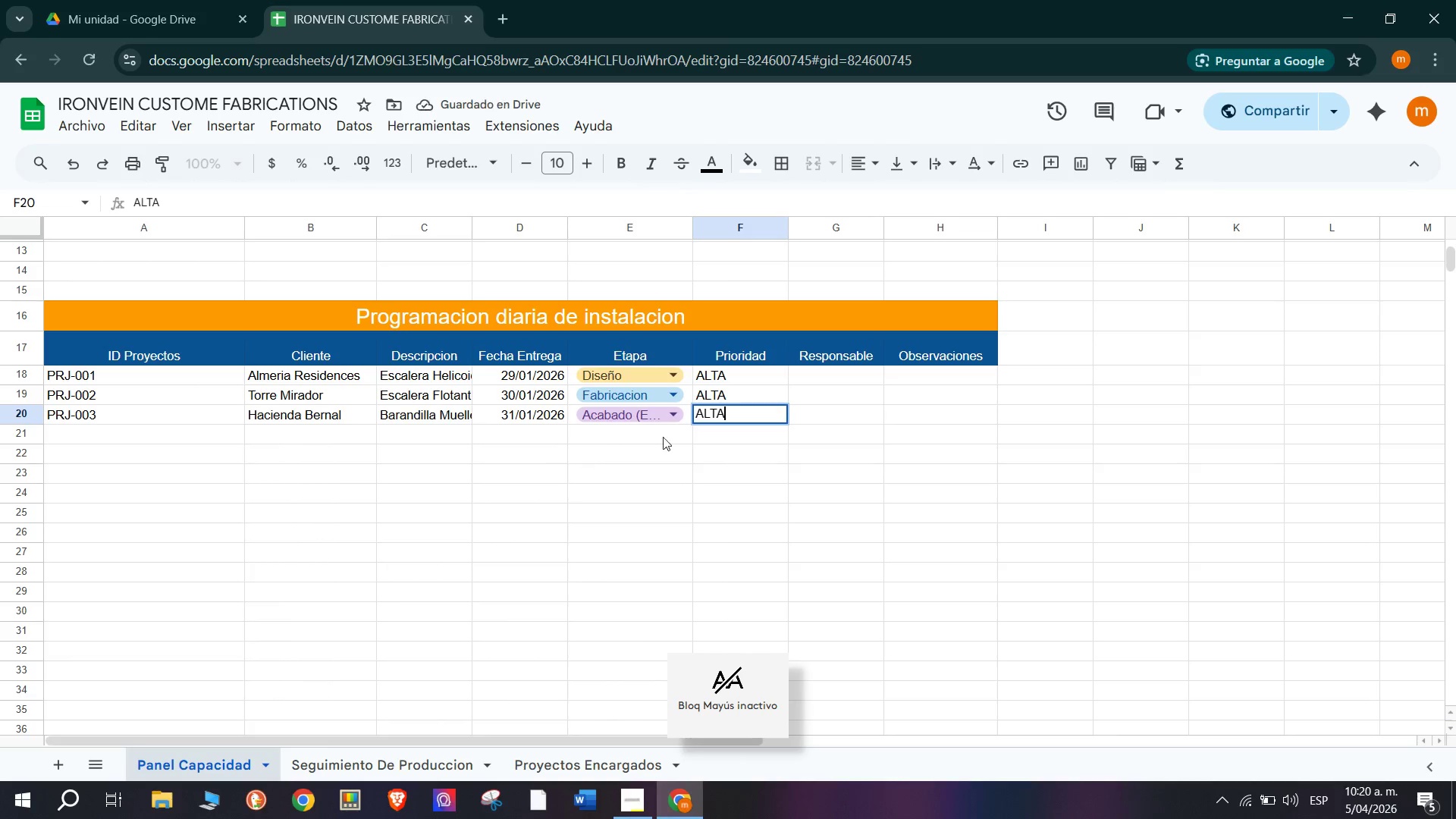 
left_click([833, 383])
 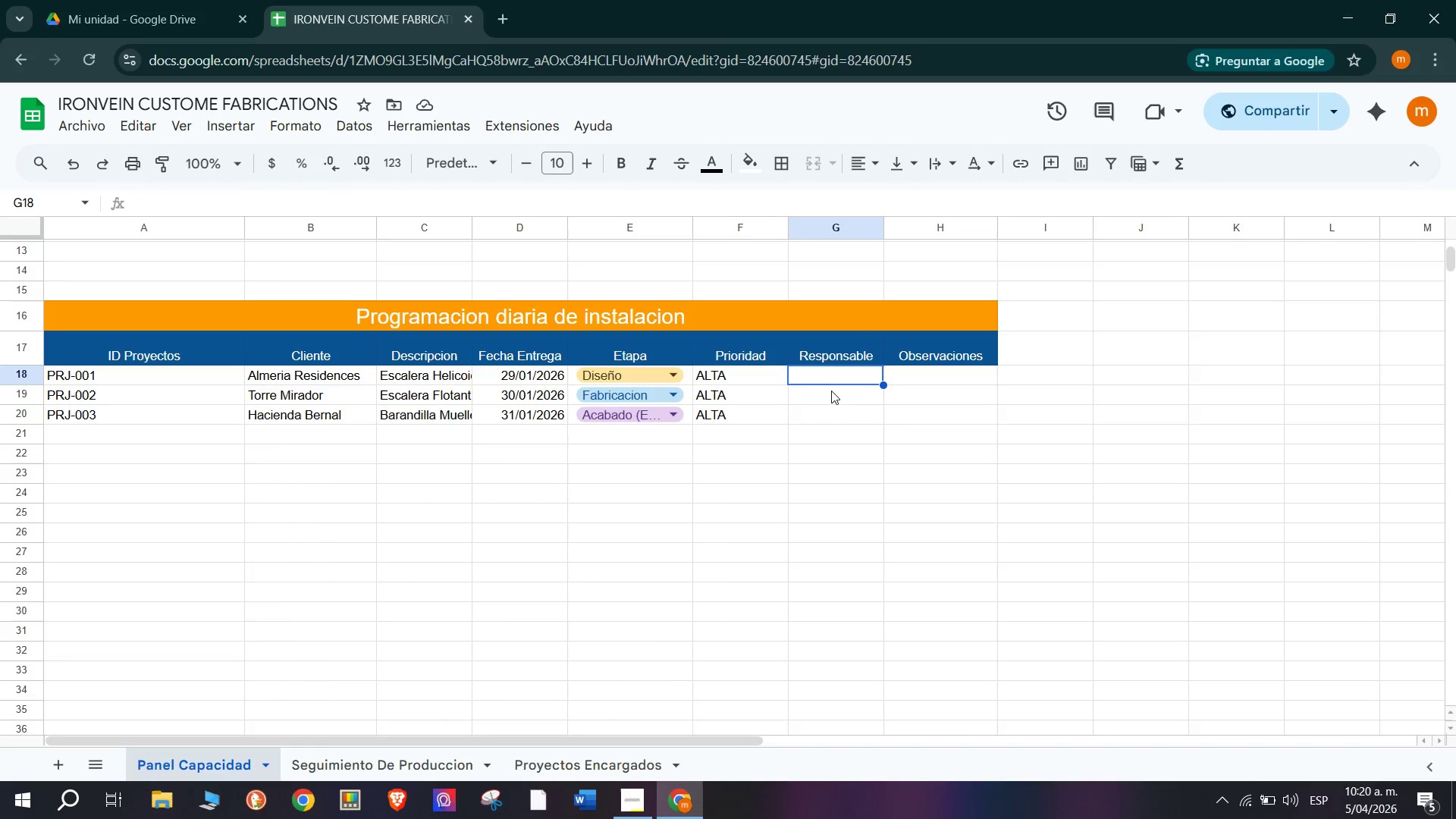 
wait(11.11)
 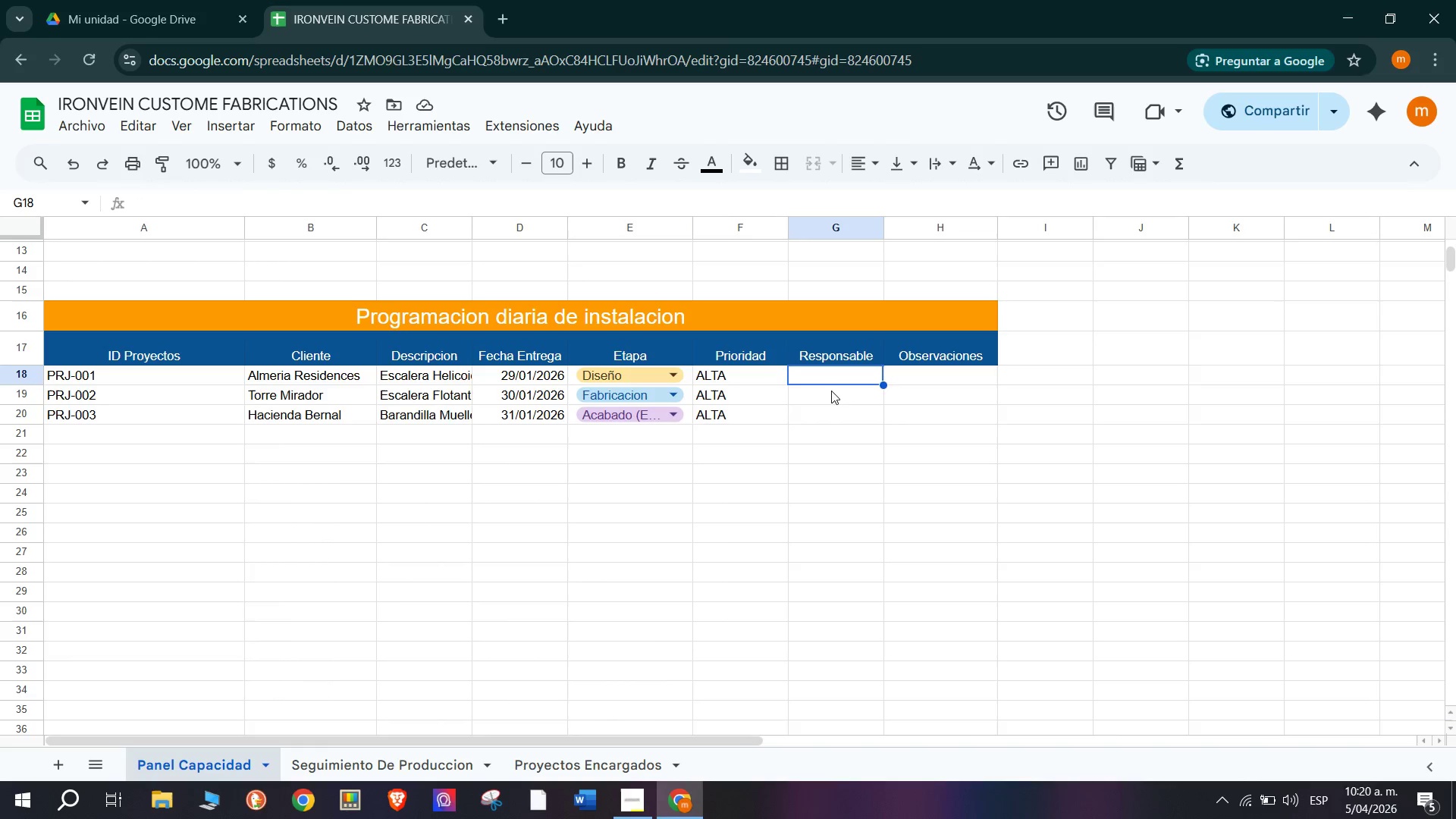 
left_click([334, 758])
 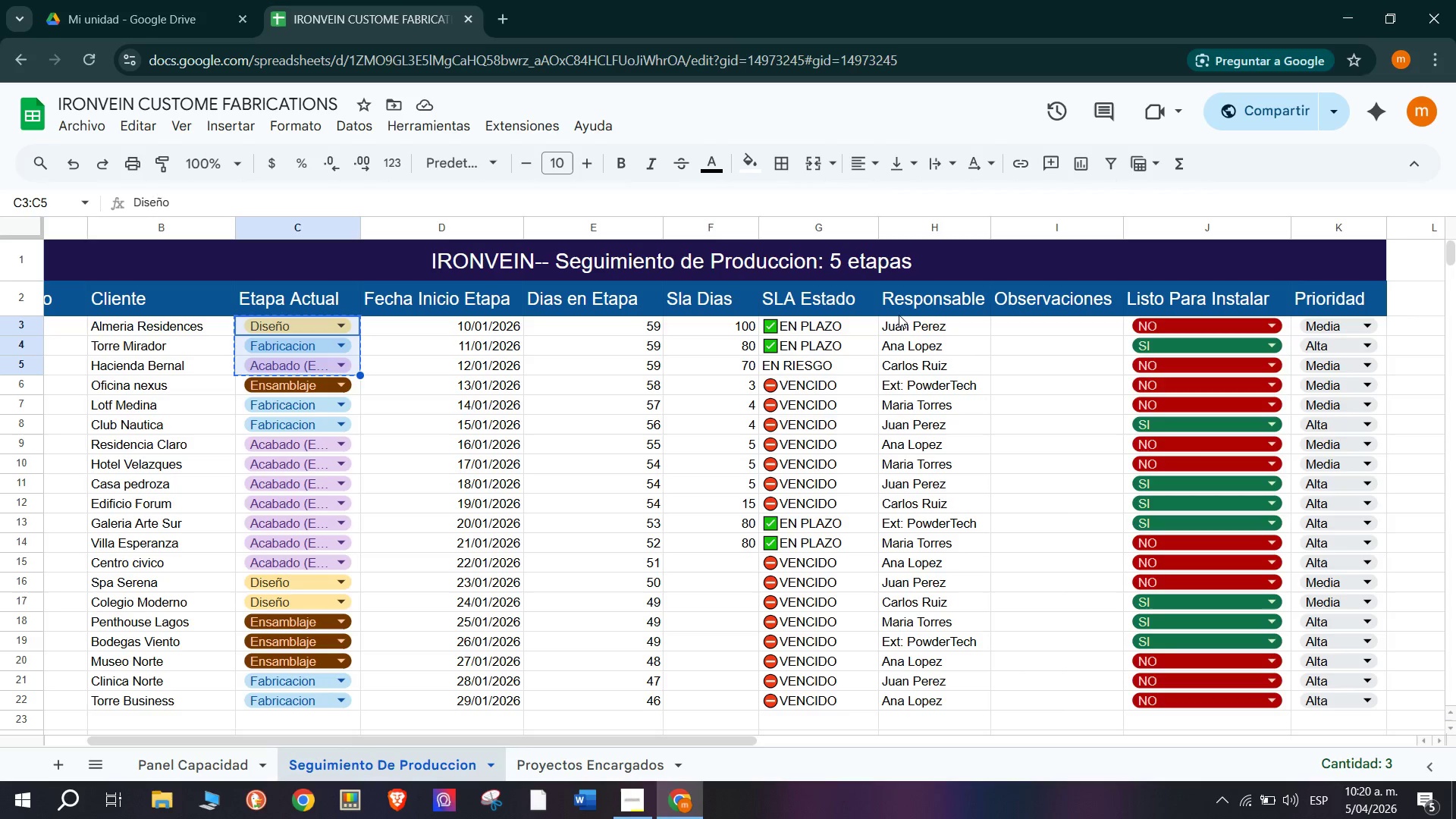 
left_click_drag(start_coordinate=[943, 325], to_coordinate=[950, 365])
 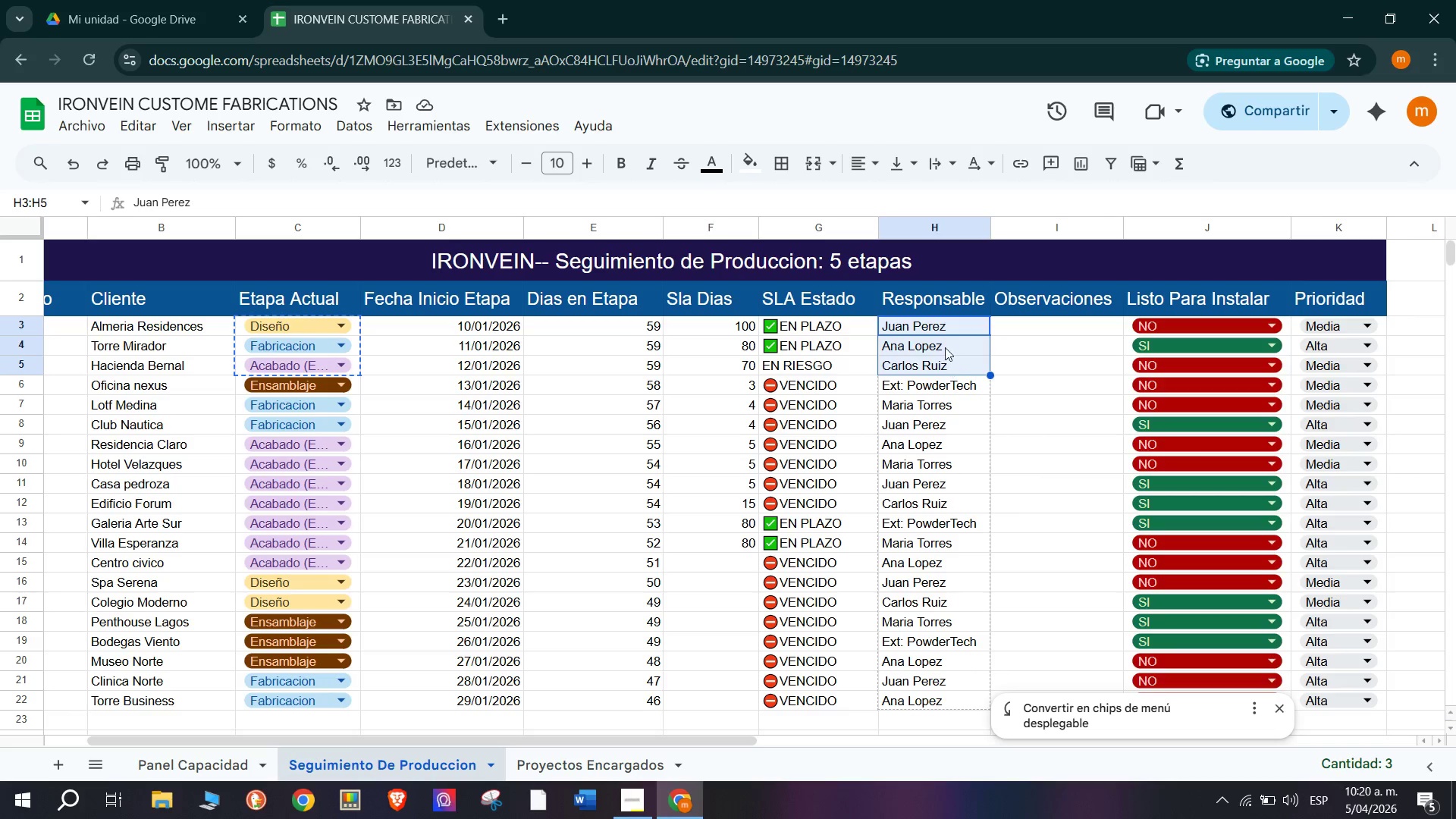 
key(Control+C)
 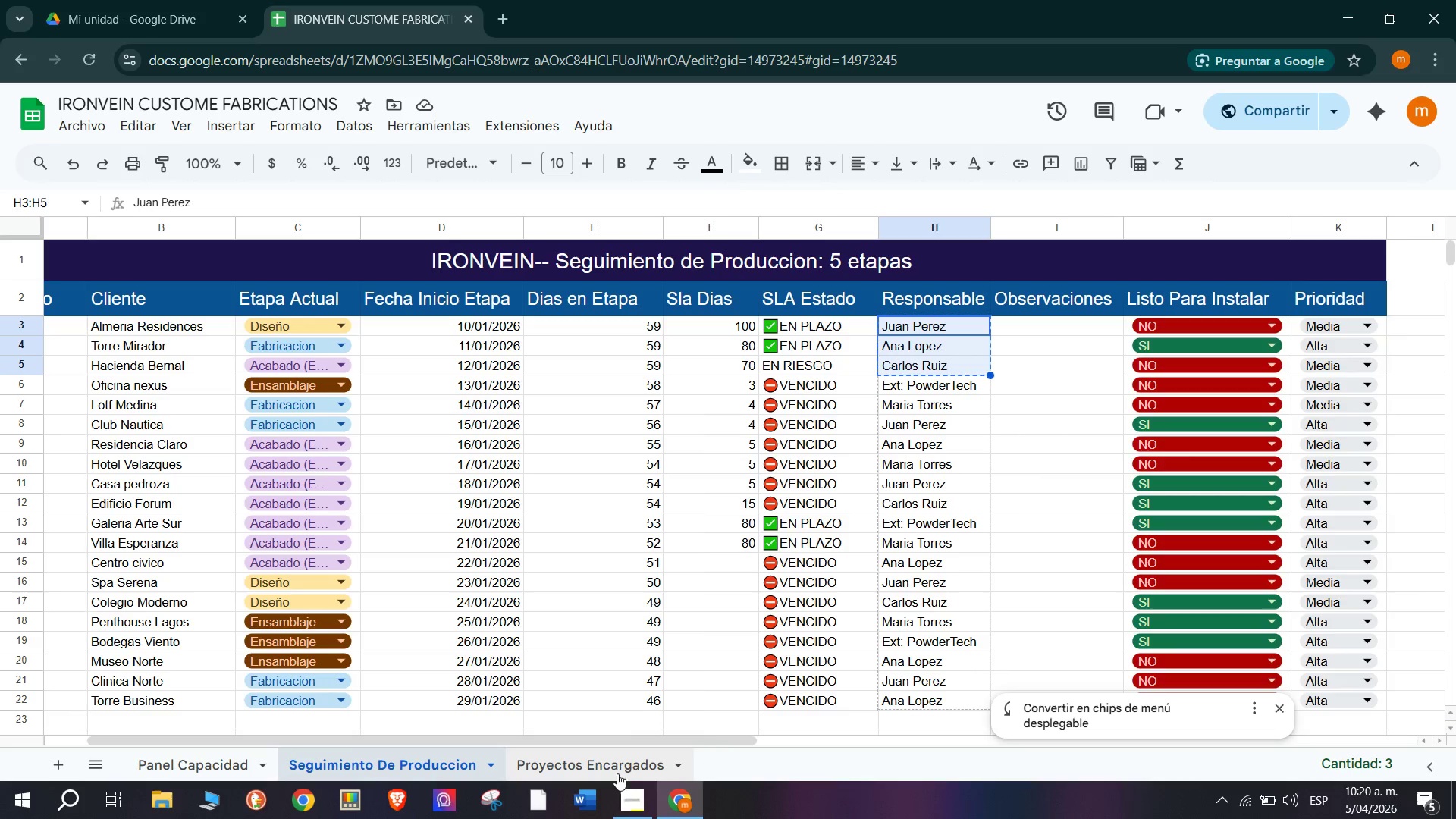 
left_click([613, 766])
 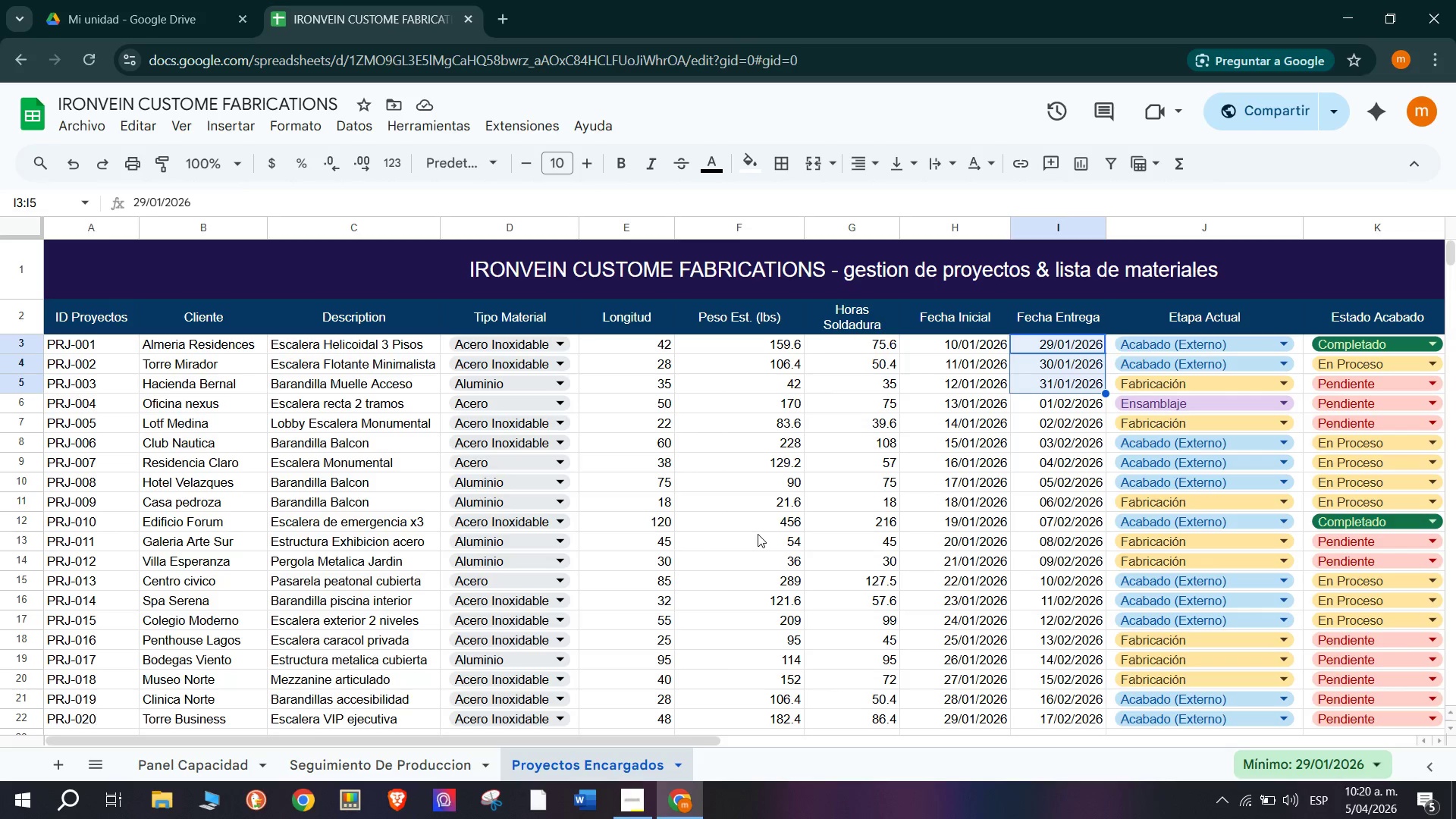 
wait(11.95)
 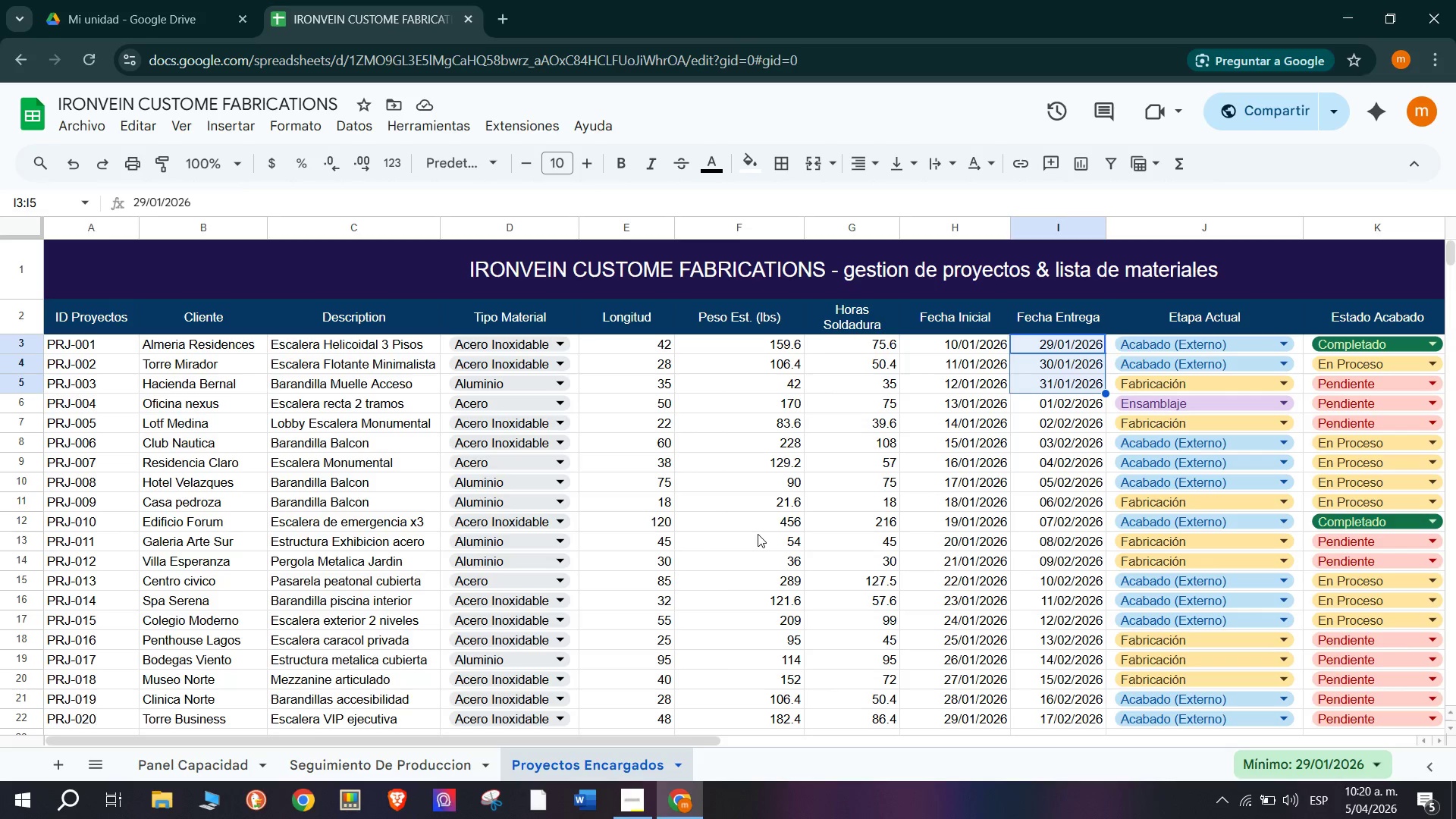 
left_click([215, 764])
 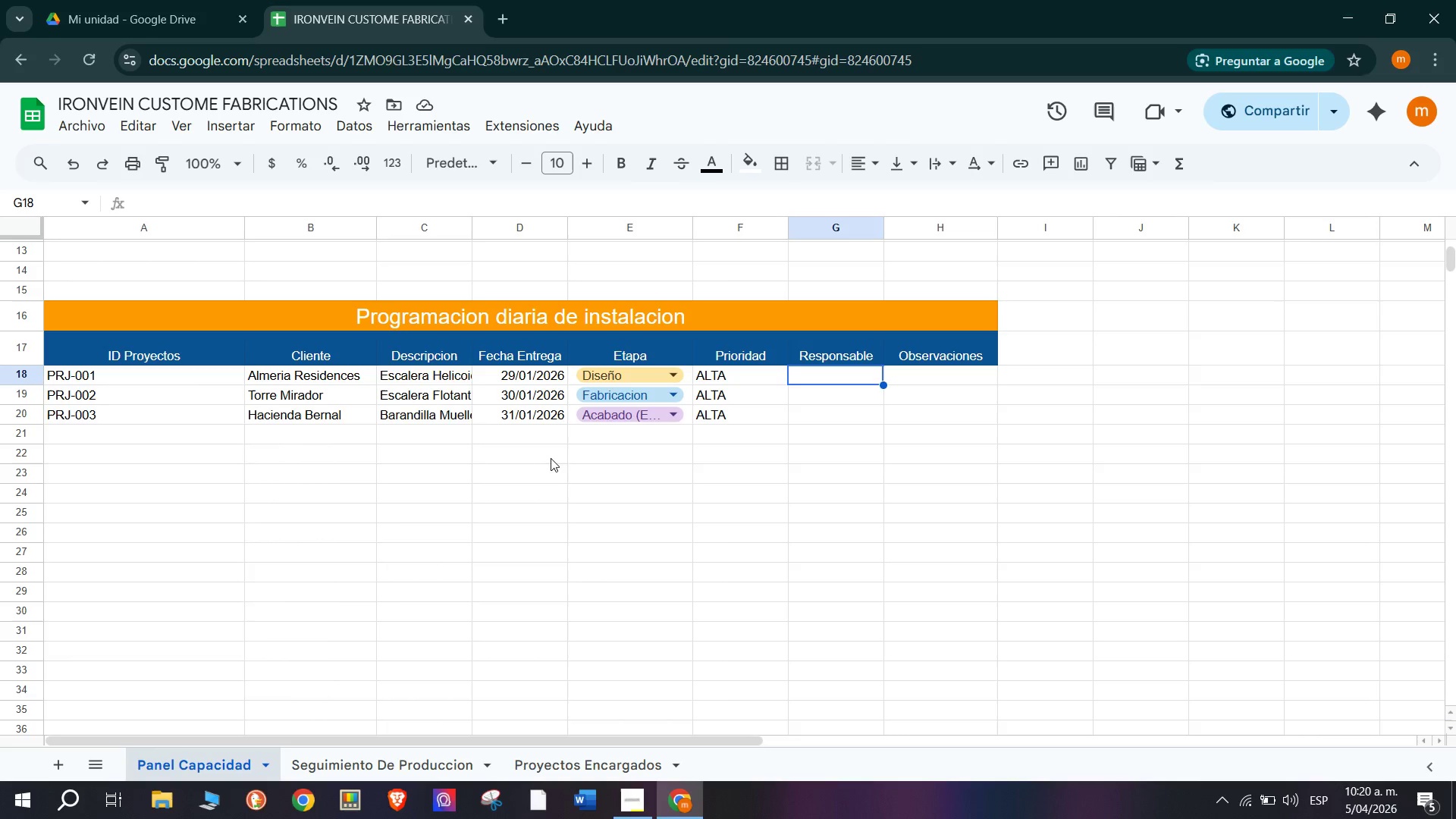 
key(Control+V)
 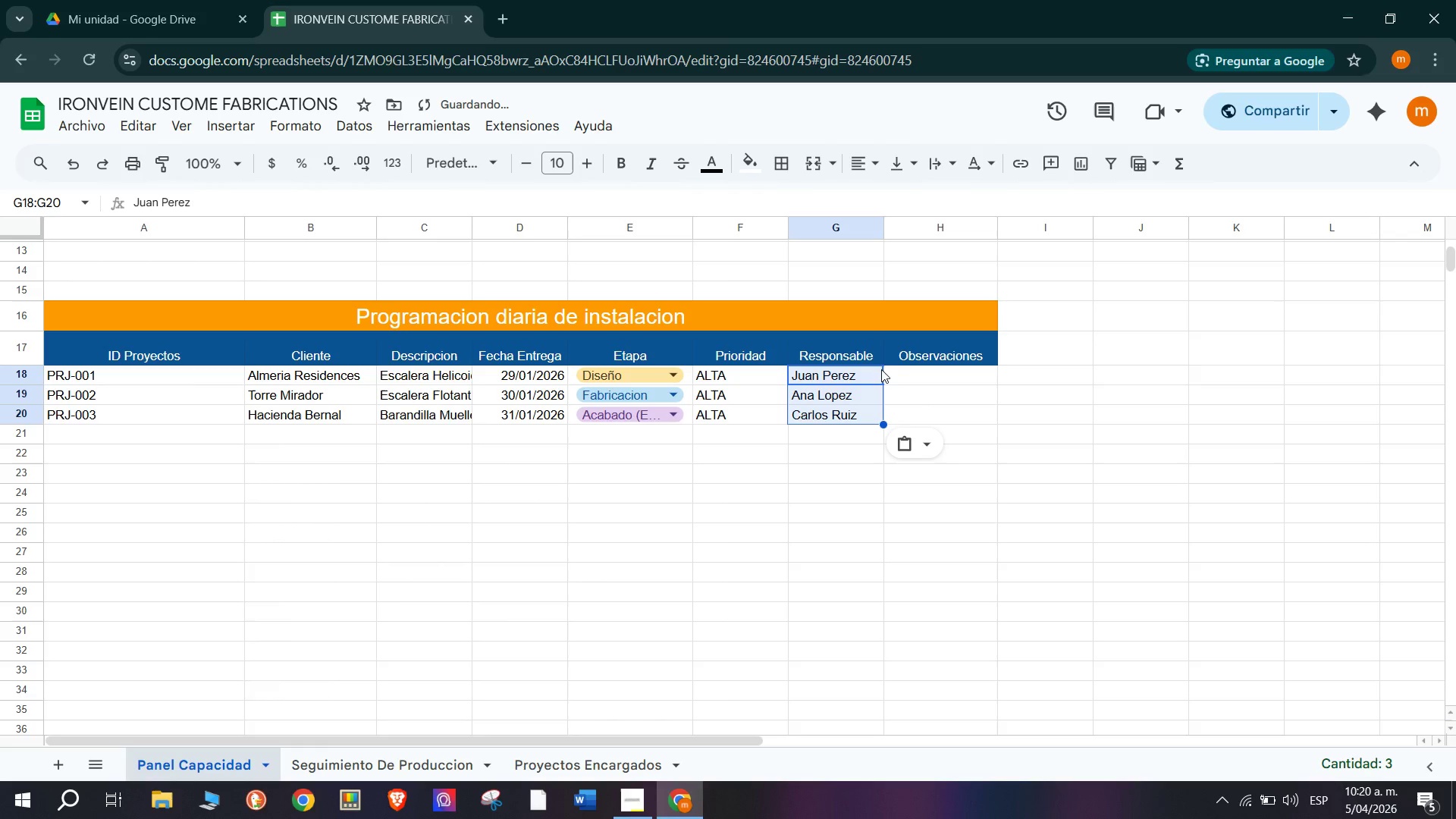 
left_click([912, 366])
 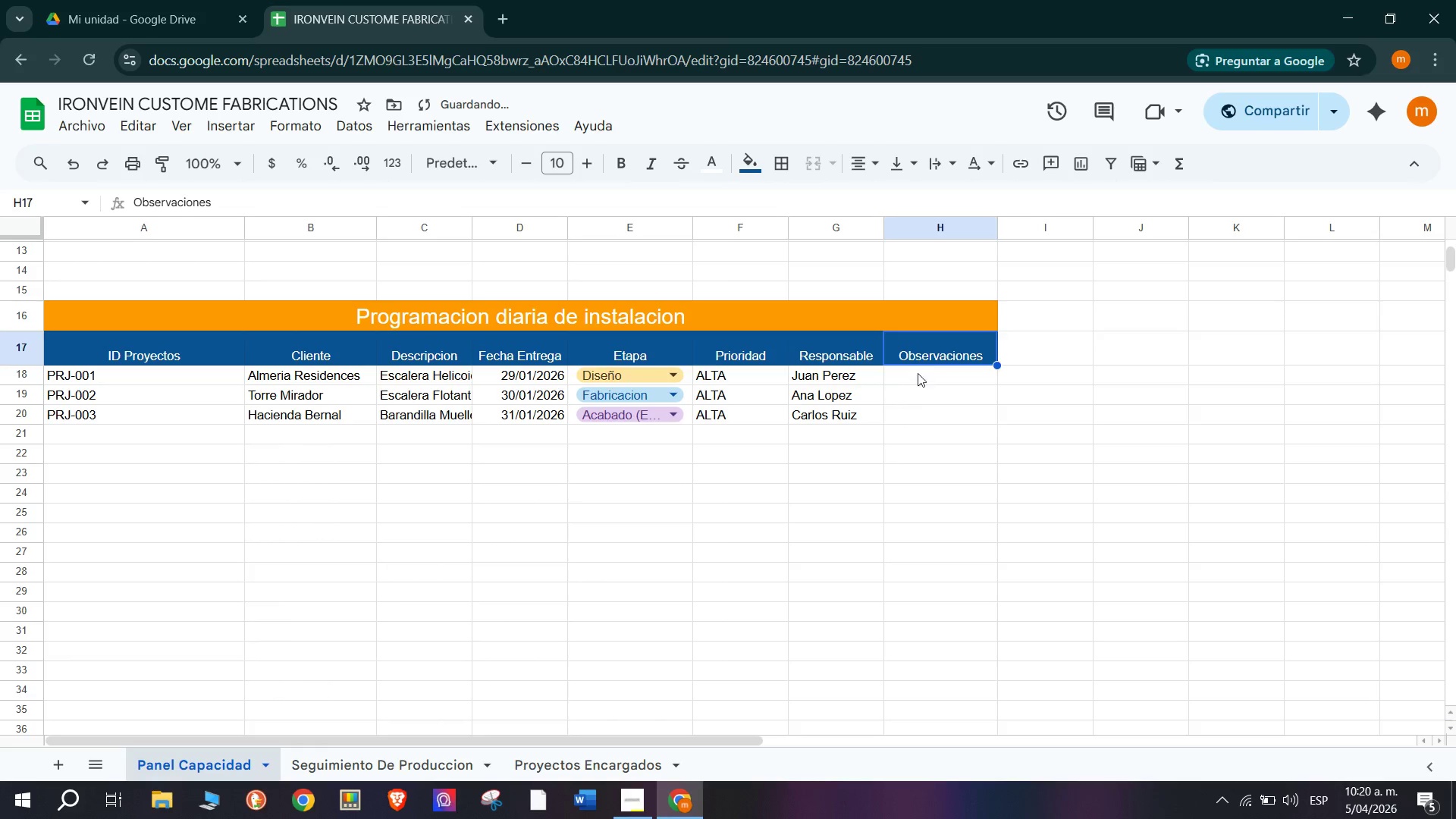 
left_click([925, 378])
 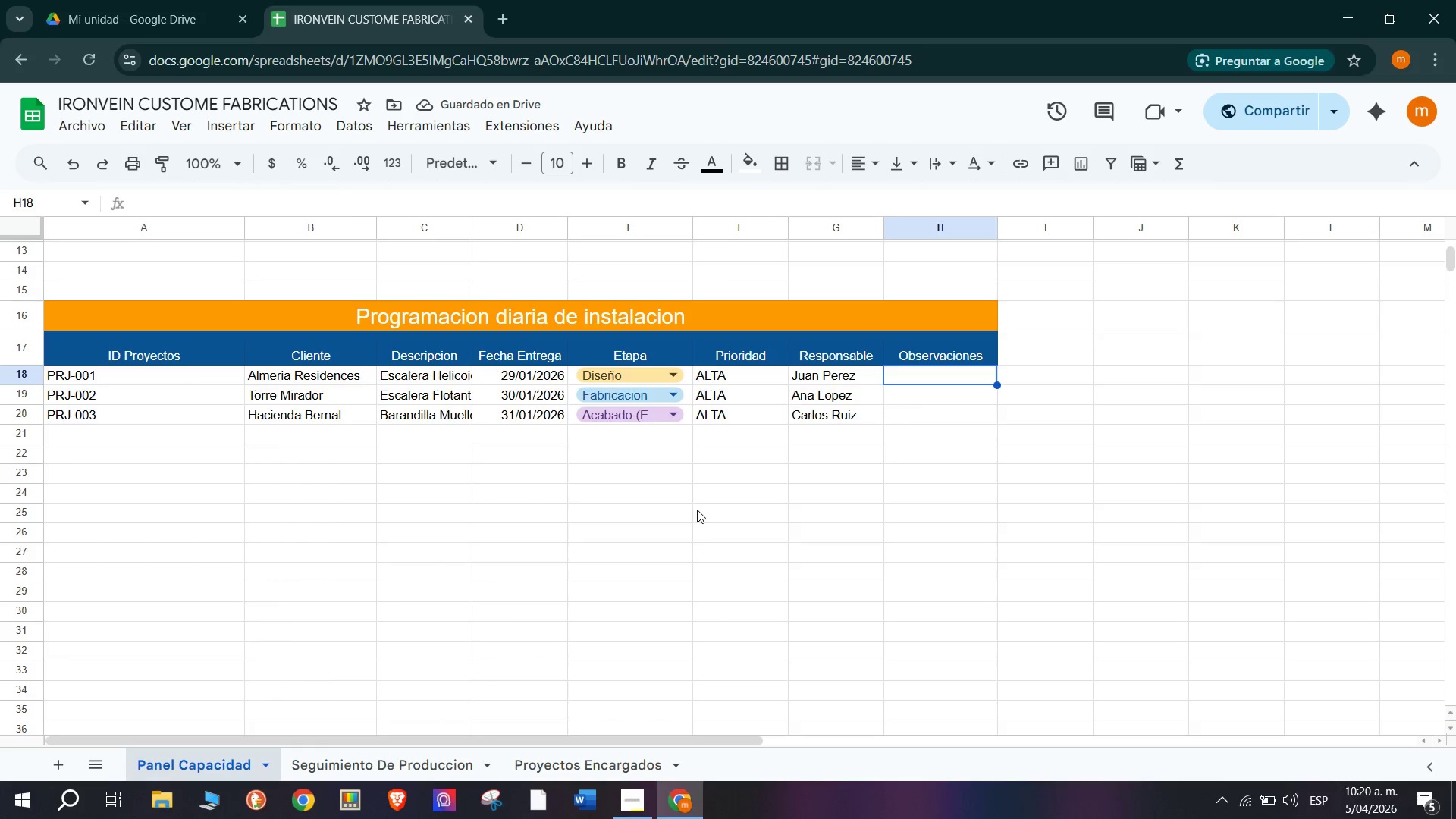 
scroll: coordinate [696, 509], scroll_direction: up, amount: 1.0
 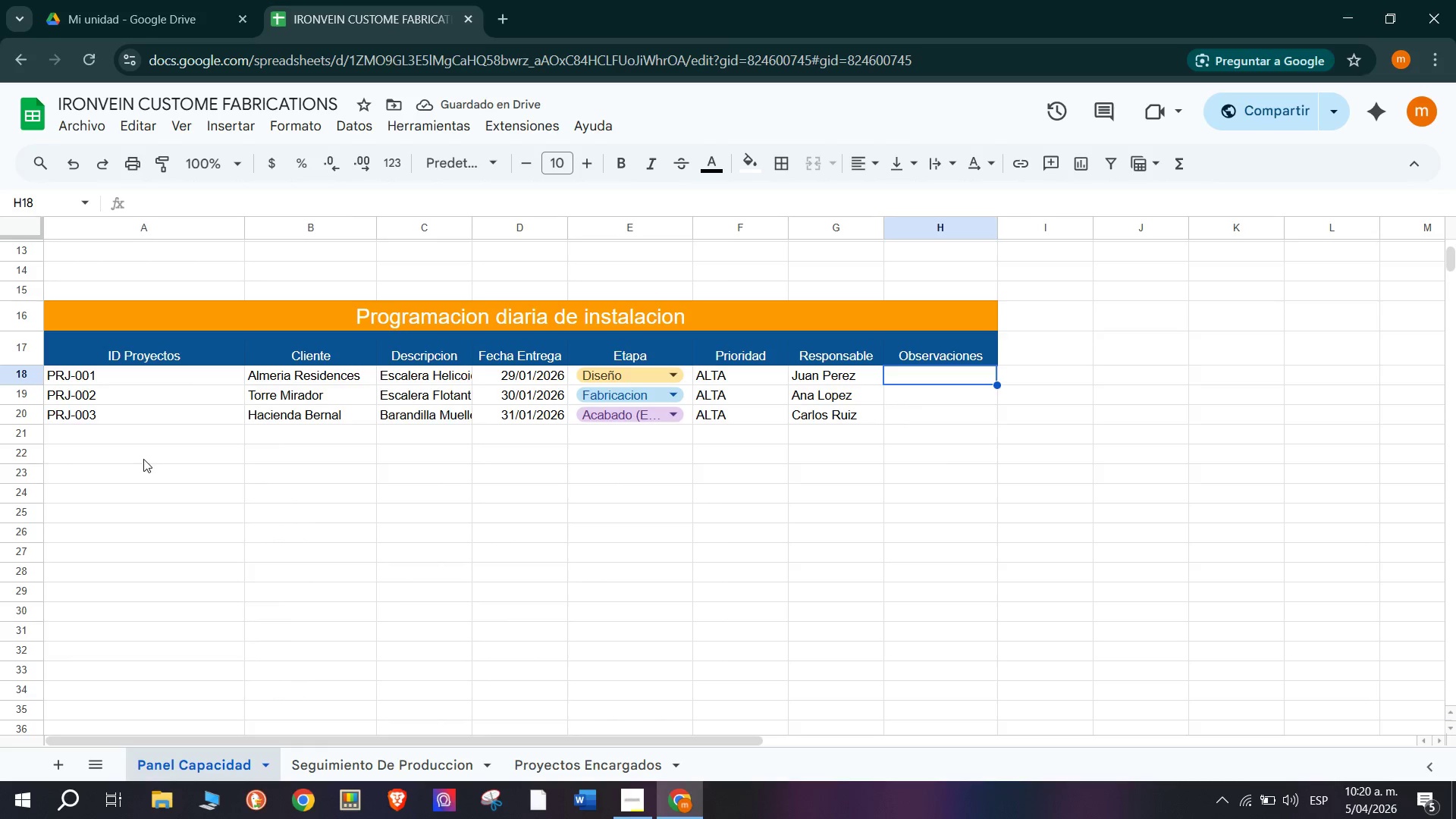 
left_click([130, 446])
 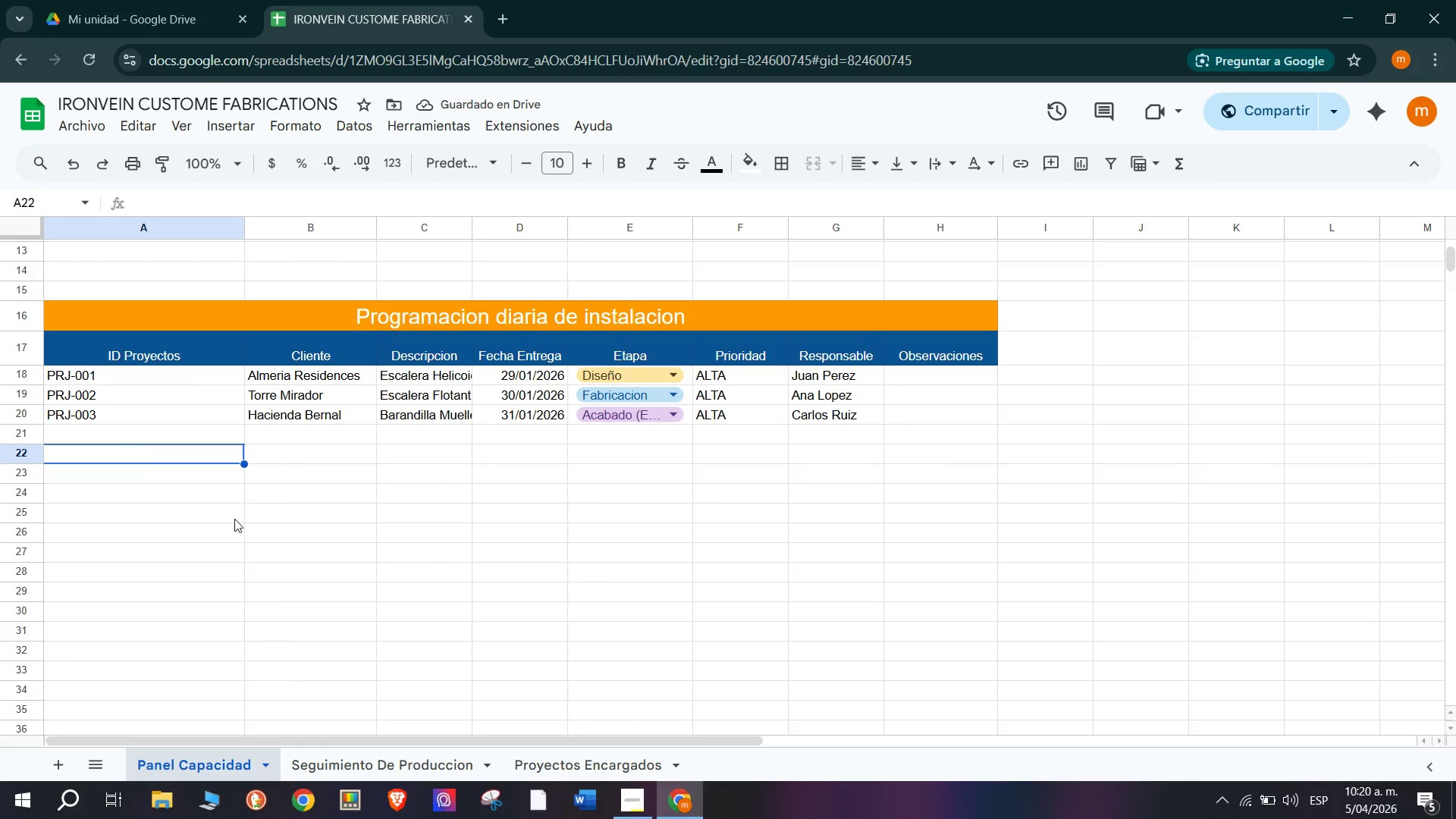 
scroll: coordinate [356, 513], scroll_direction: none, amount: 0.0
 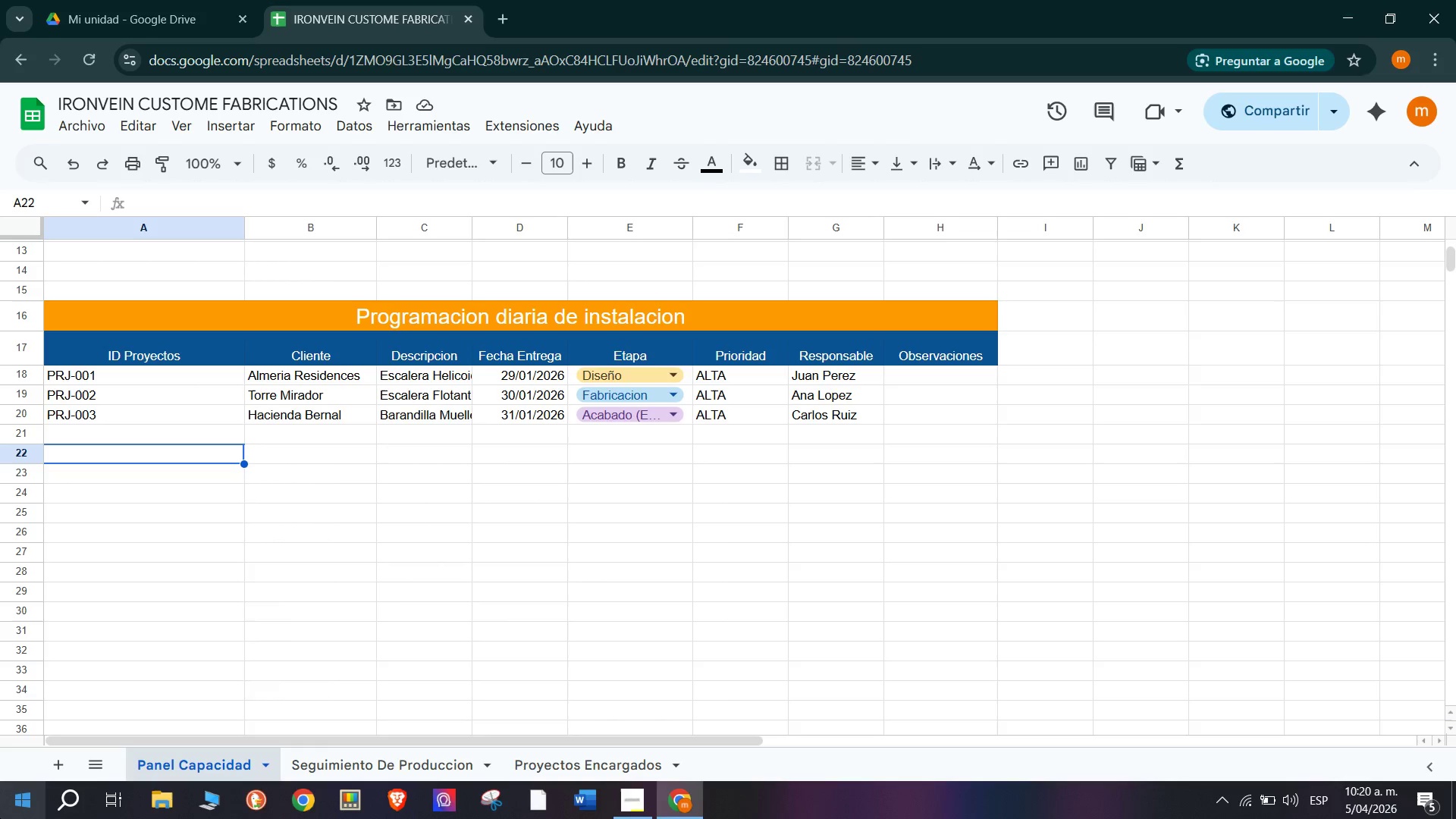 
wait(15.56)
 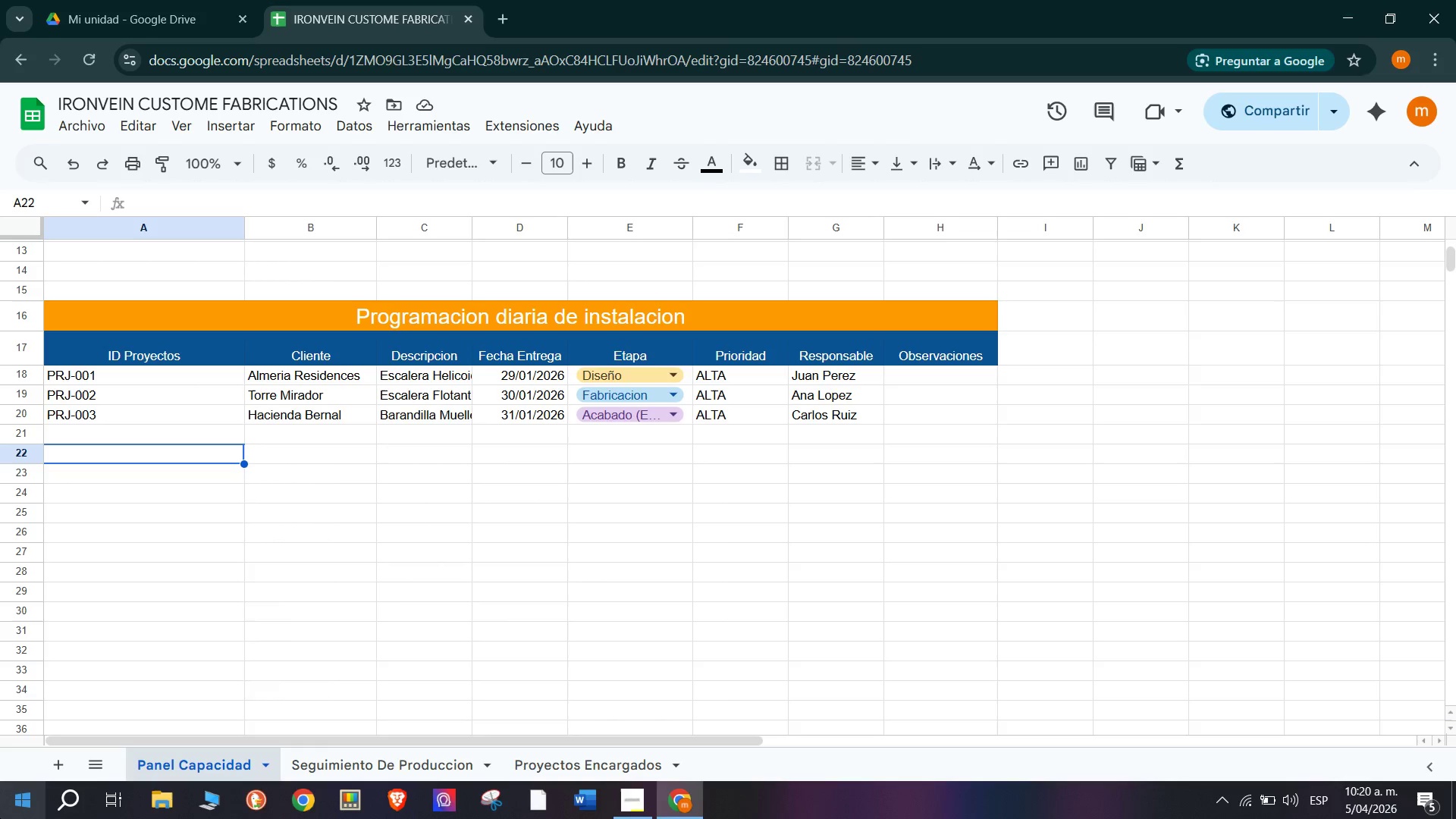 
scroll: coordinate [365, 534], scroll_direction: up, amount: 3.0
 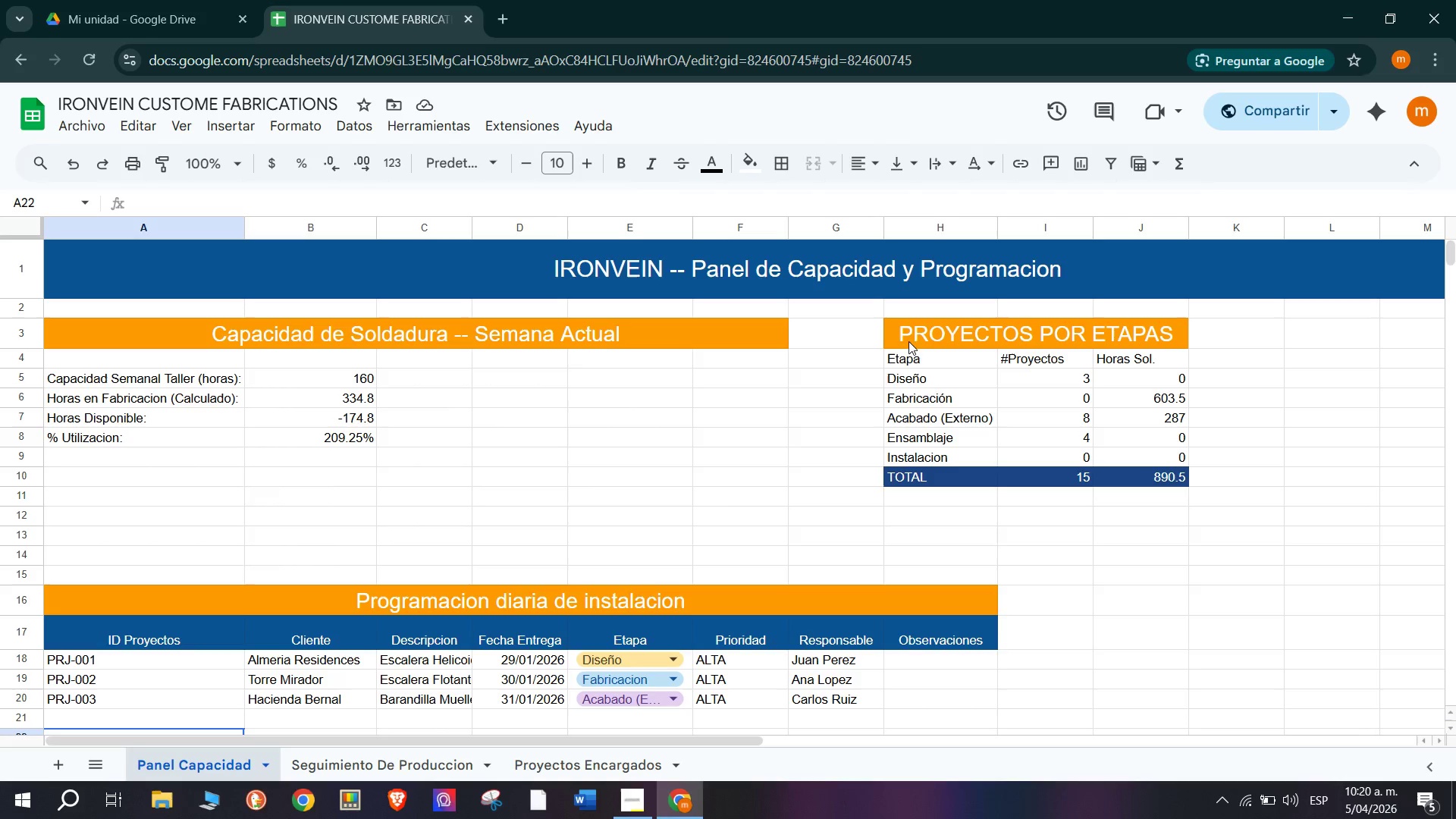 
left_click_drag(start_coordinate=[902, 328], to_coordinate=[1149, 472])
 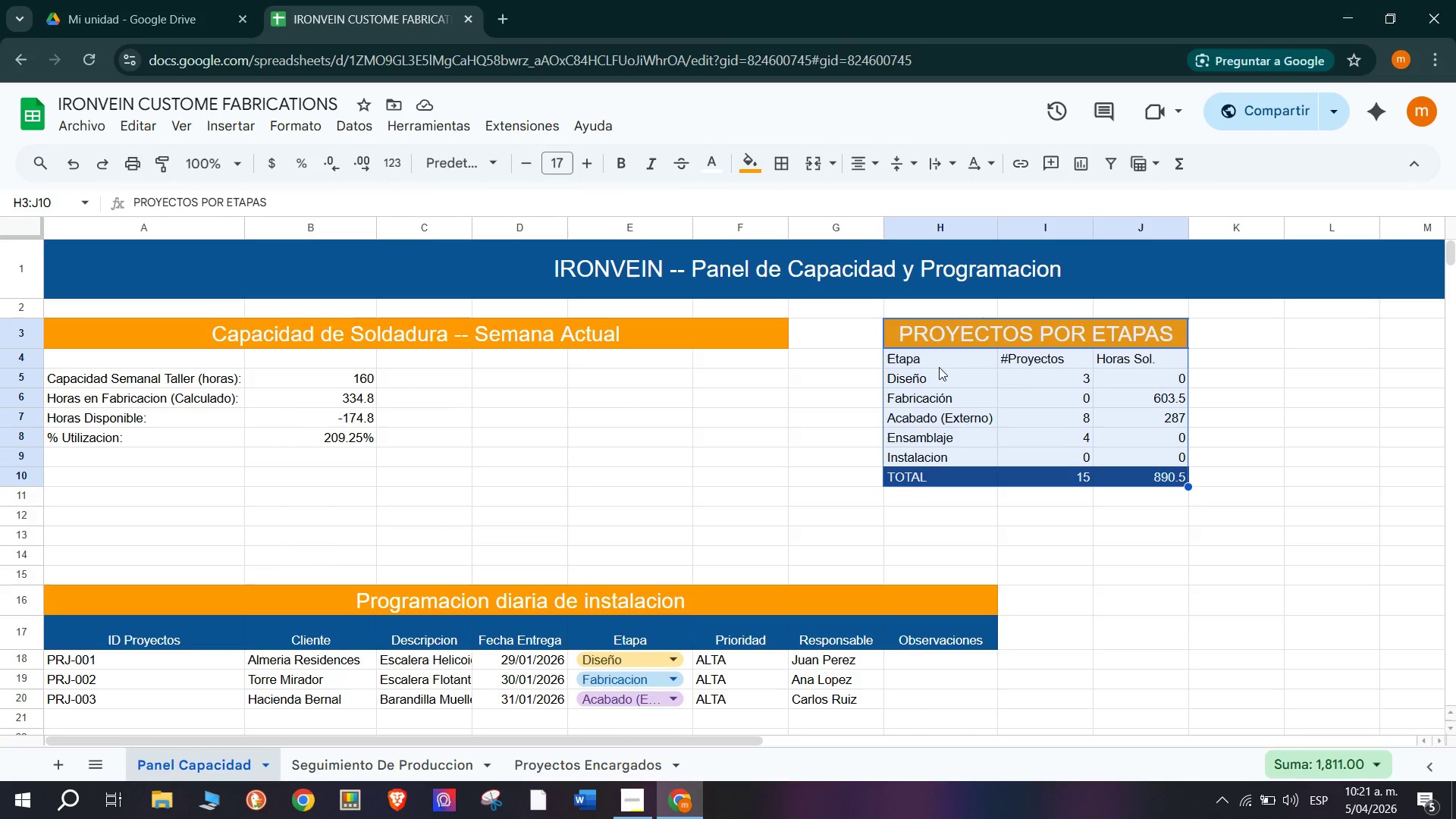 
right_click([1028, 386])
 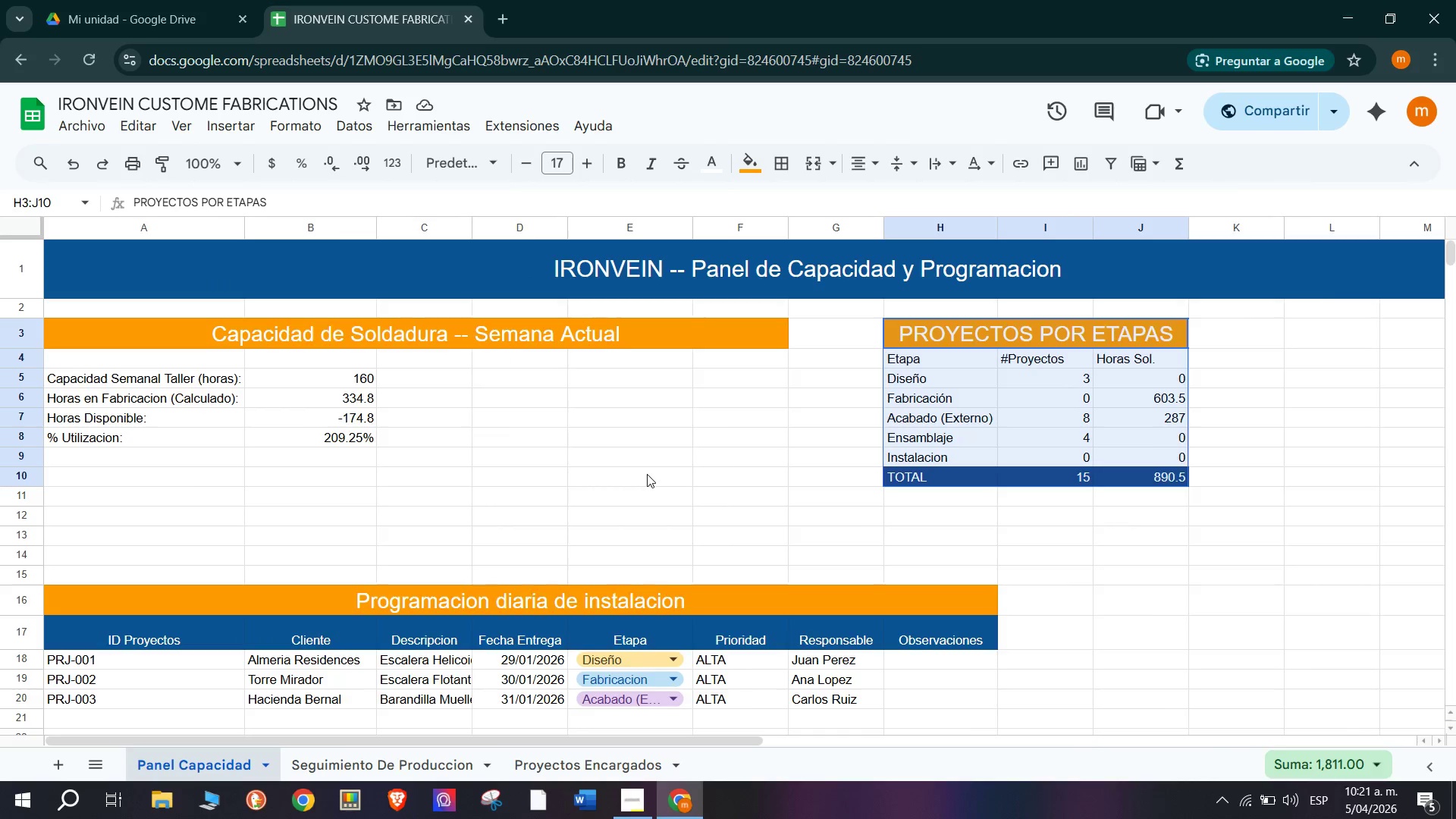 
wait(14.92)
 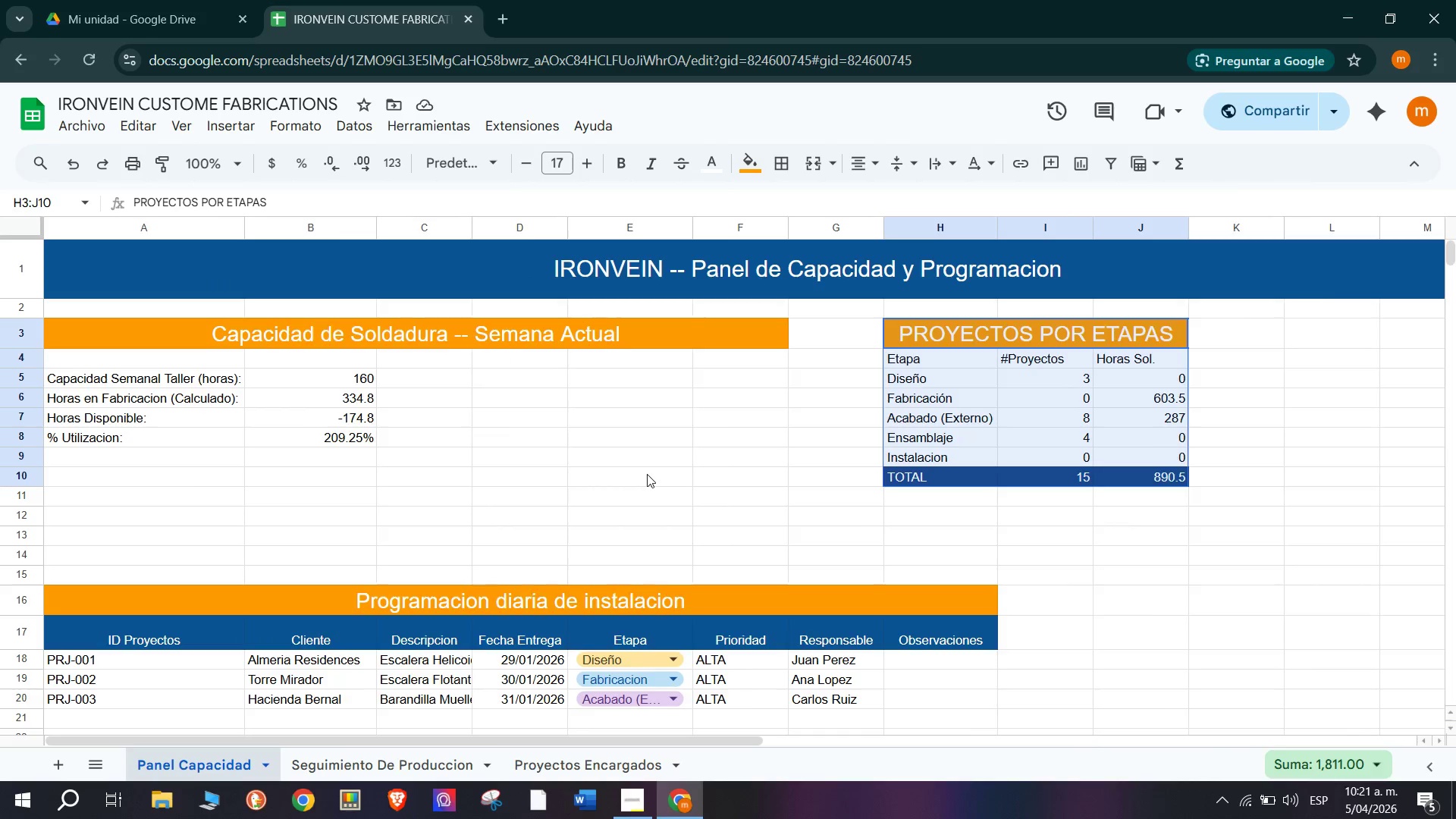 
left_click_drag(start_coordinate=[852, 299], to_coordinate=[772, 402])
 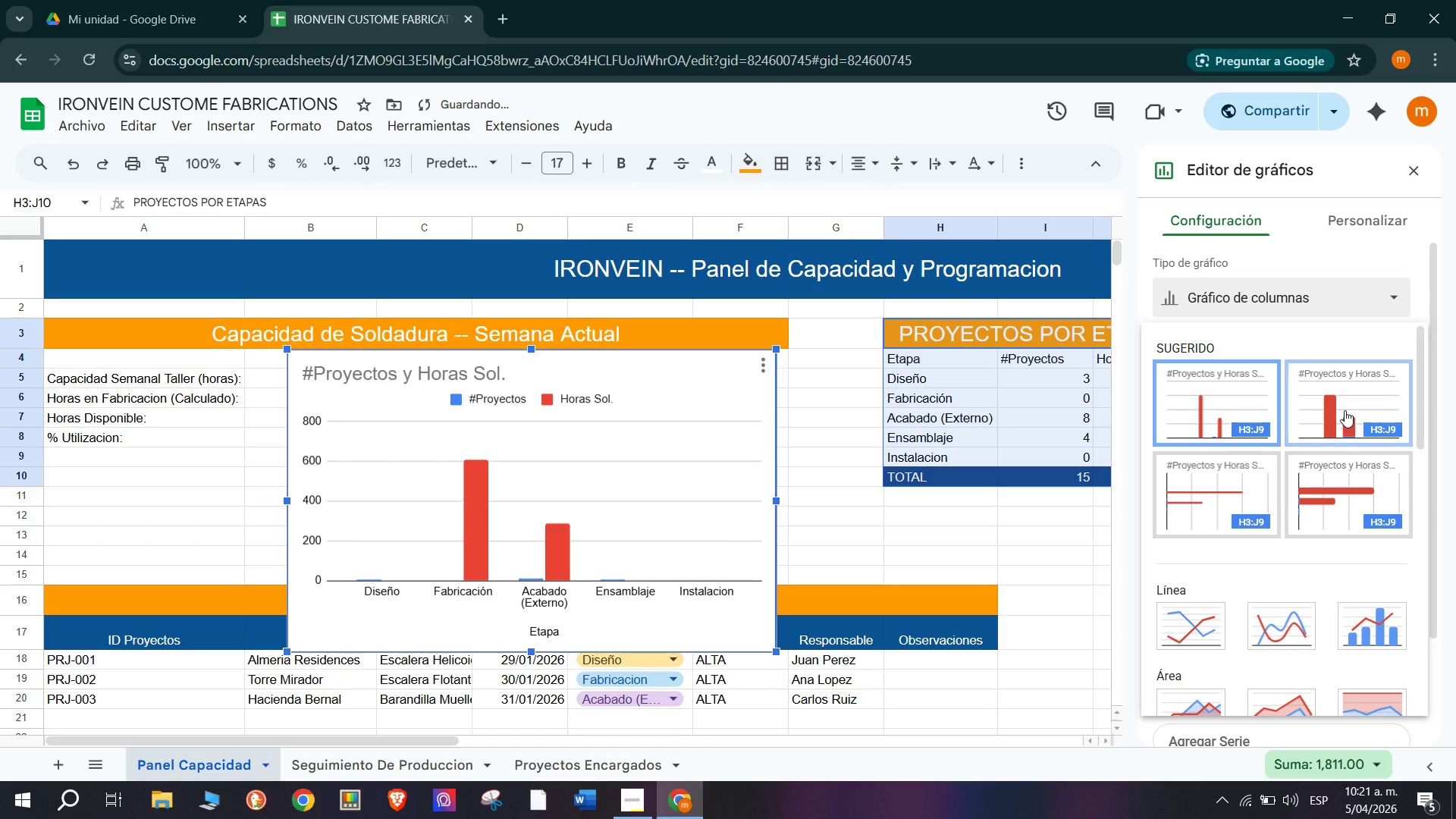 
scroll: coordinate [1282, 569], scroll_direction: down, amount: 1.0
 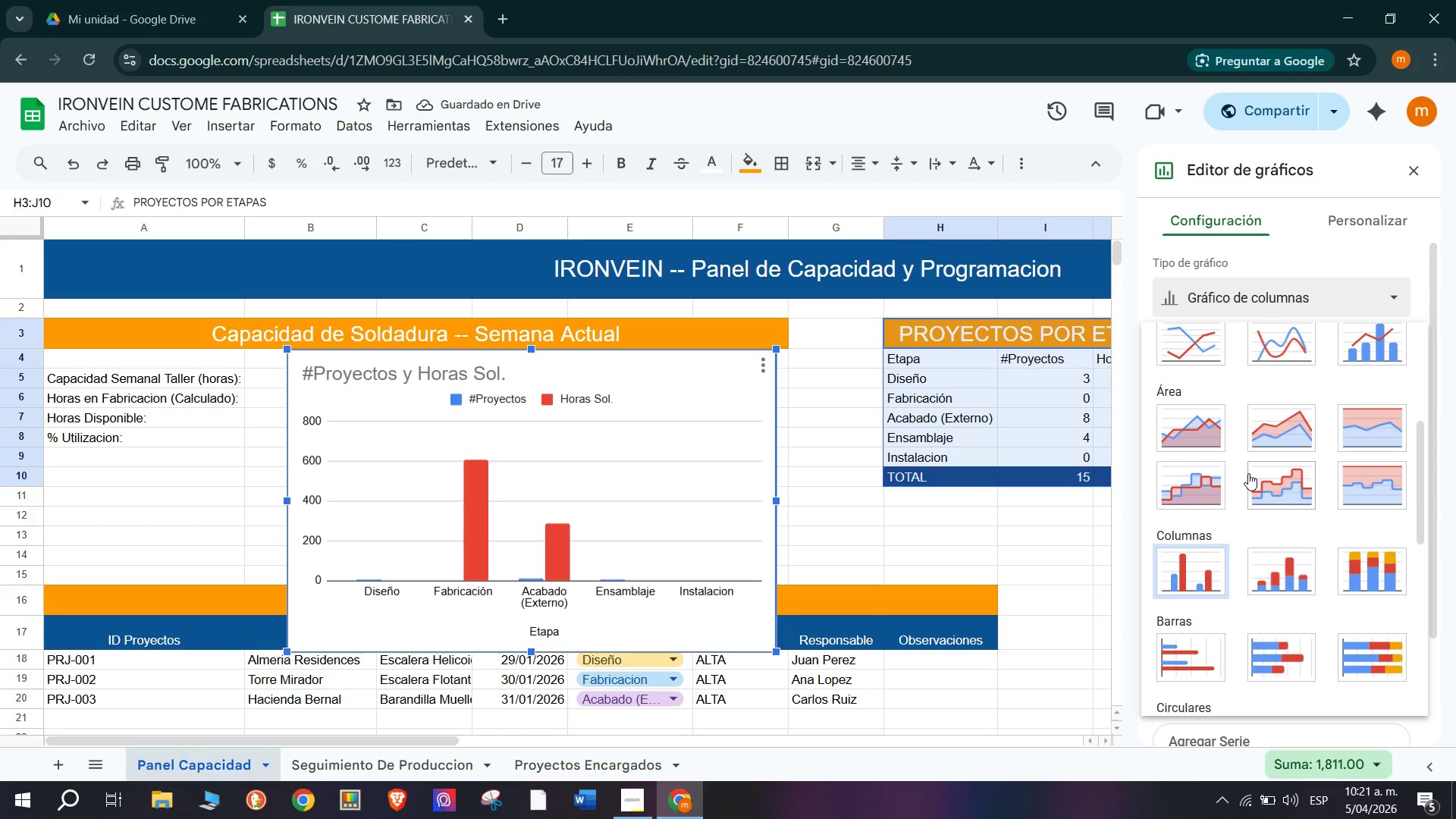 
left_click([1194, 442])
 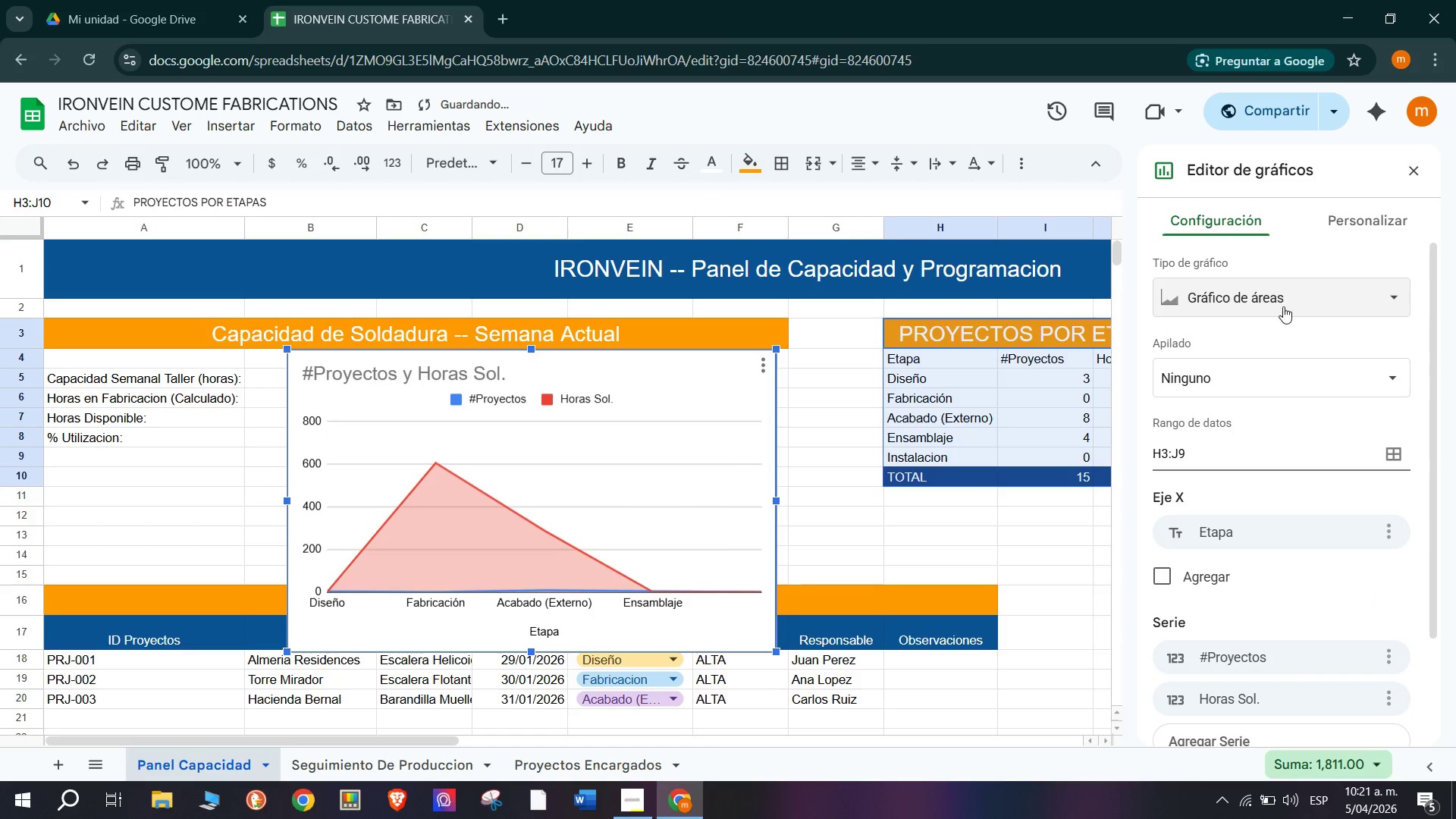 
left_click([1232, 410])
 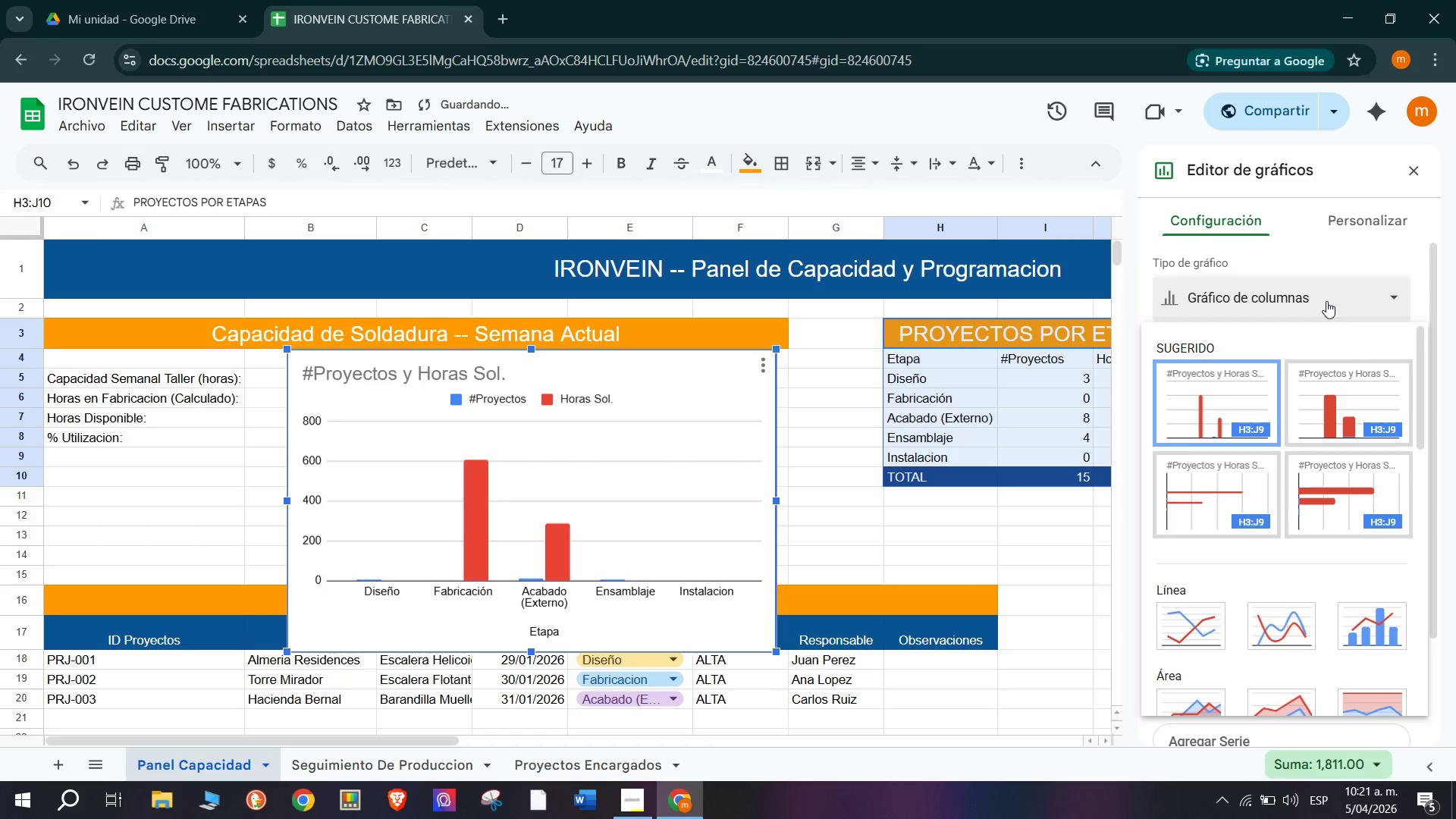 
left_click([1352, 410])
 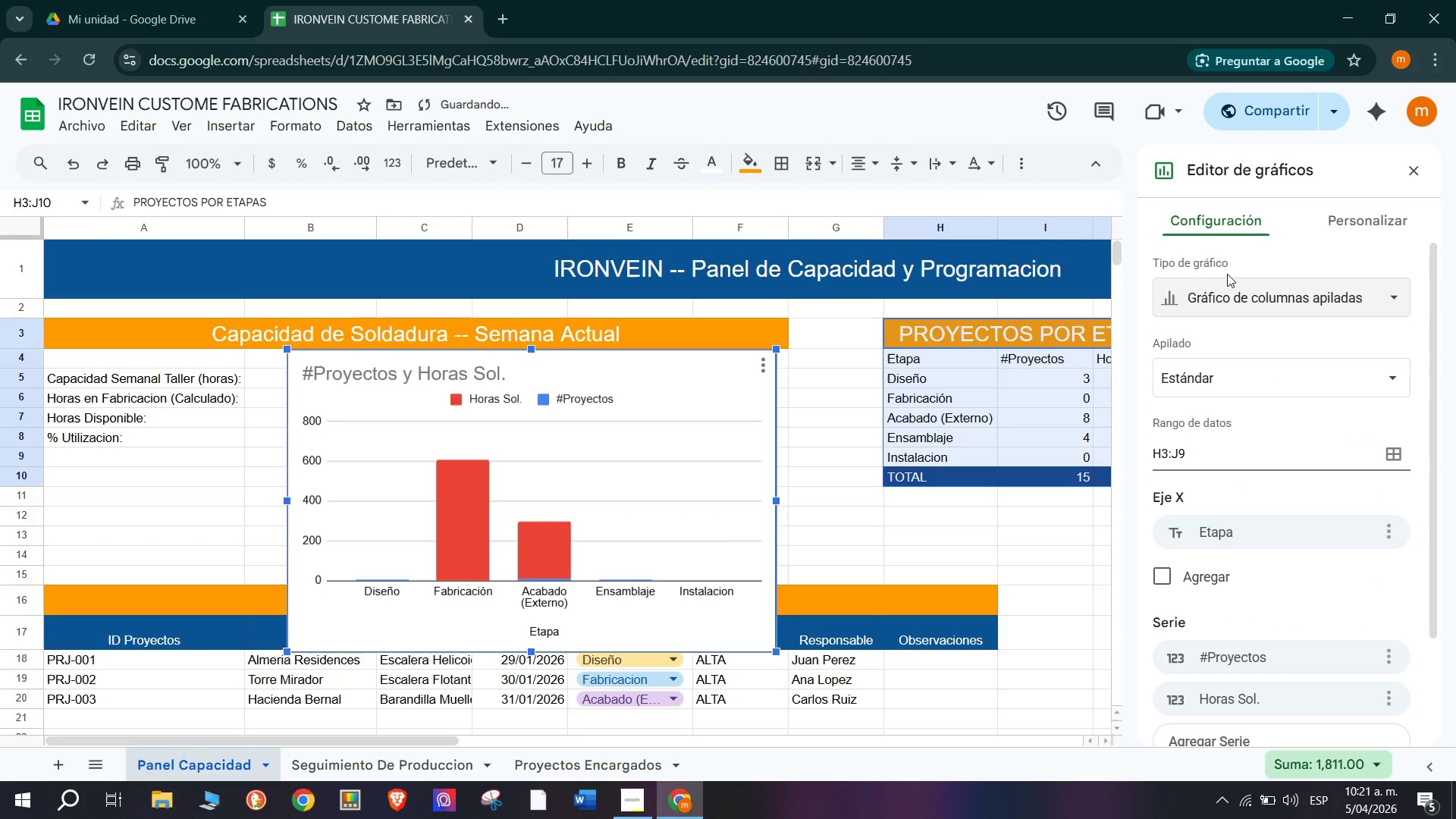 
double_click([1237, 295])
 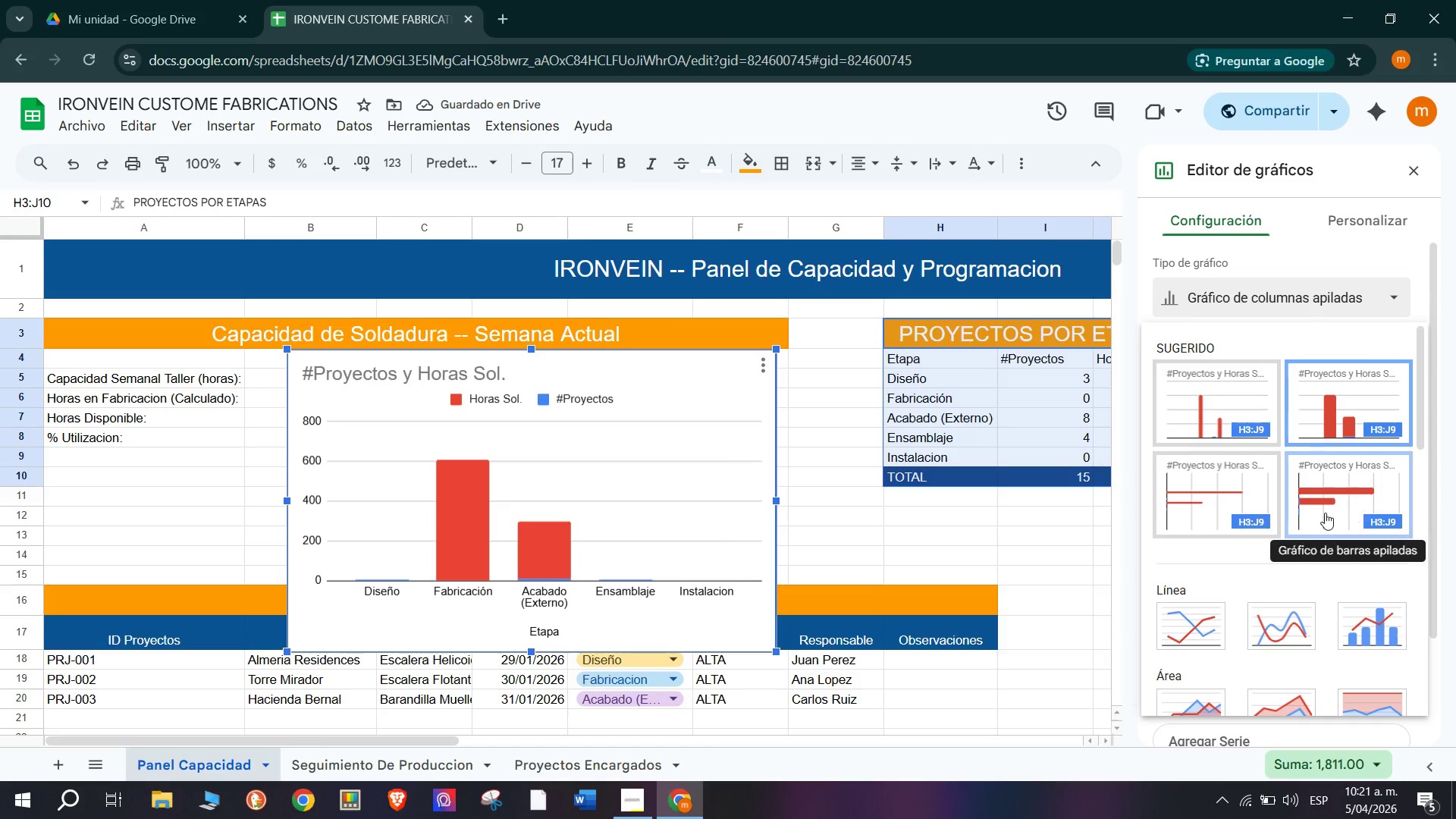 
scroll: coordinate [1232, 578], scroll_direction: down, amount: 1.0
 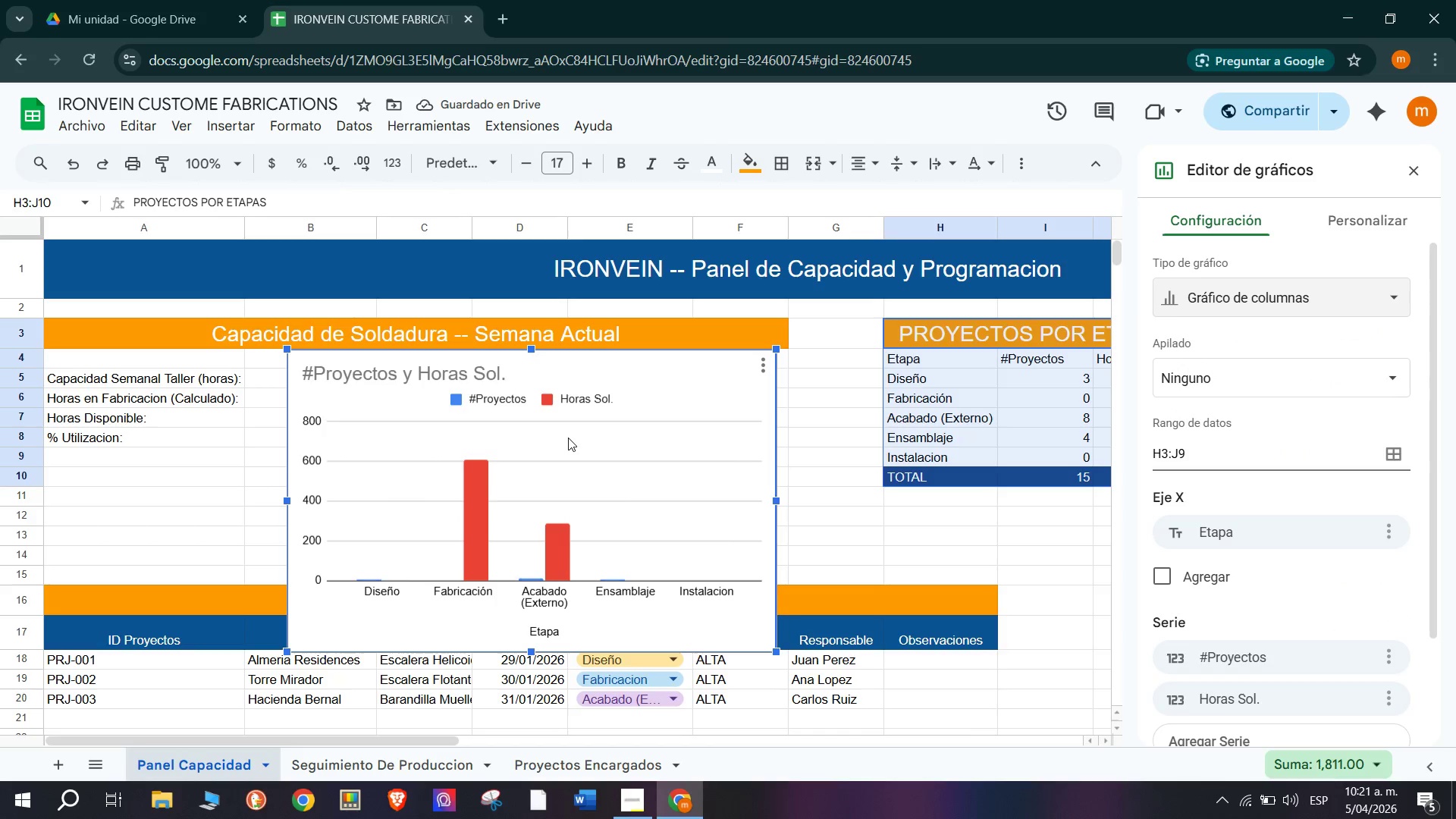 
wait(6.14)
 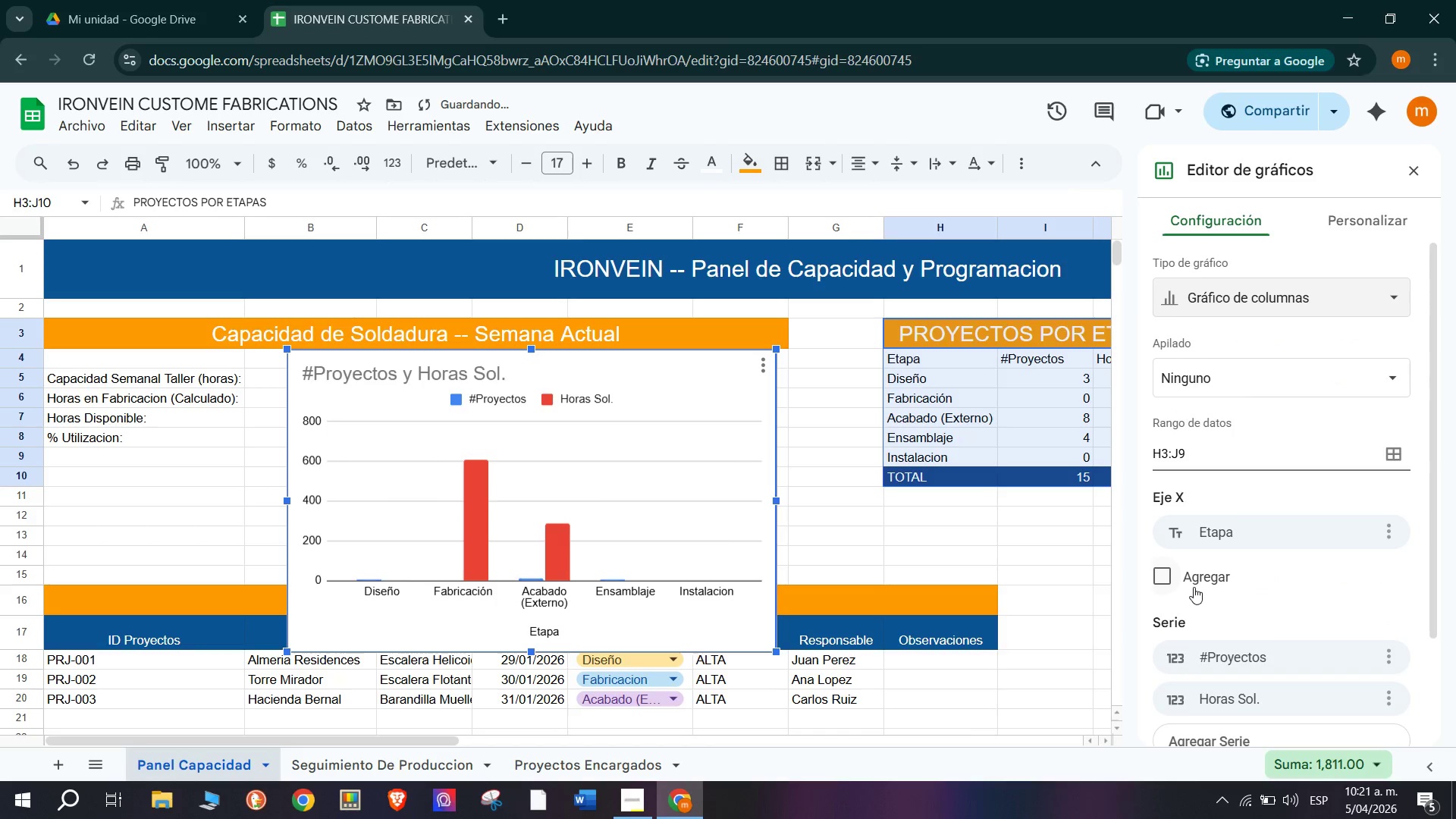 
double_click([529, 372])
 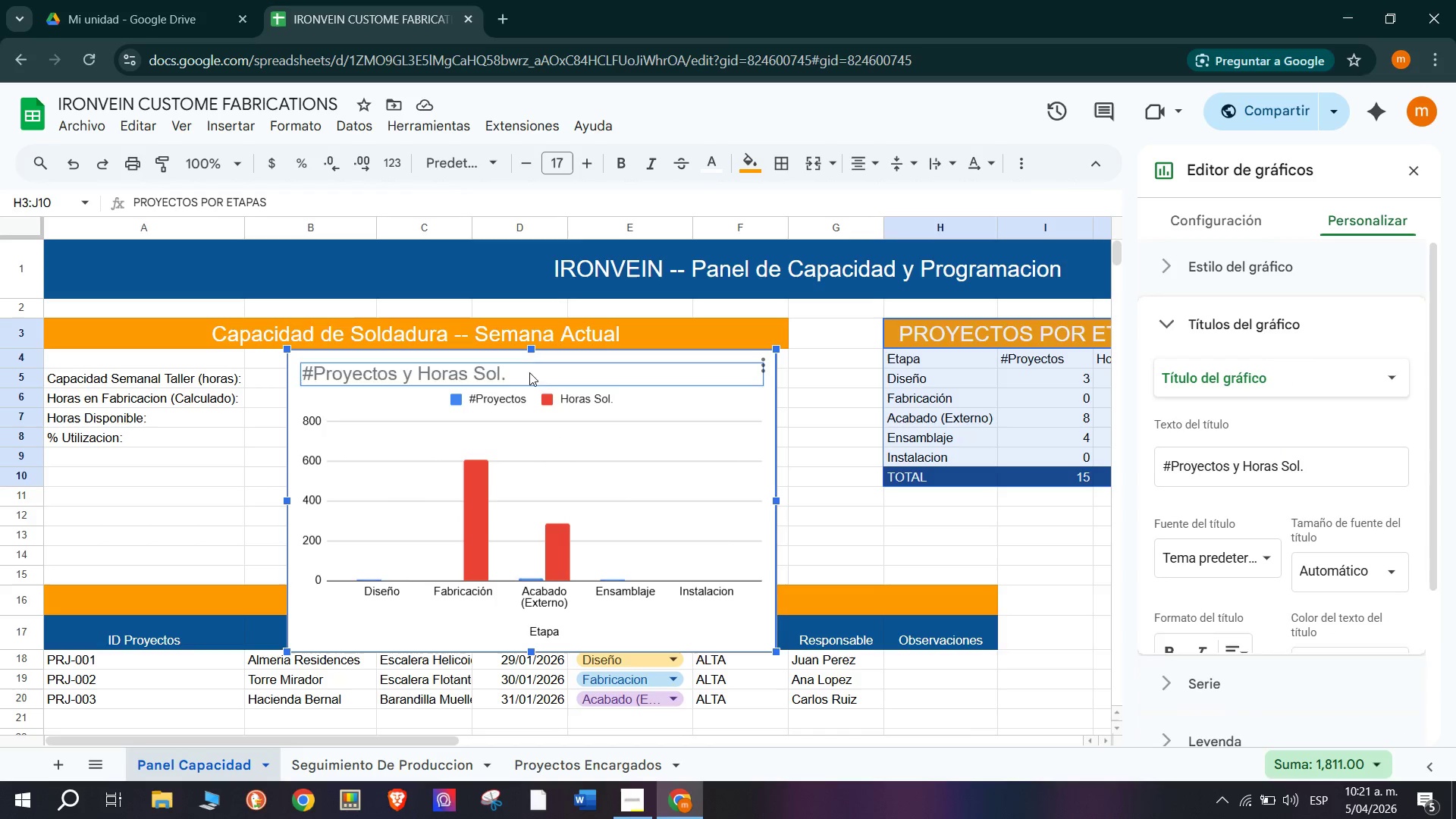 
triple_click([529, 372])
 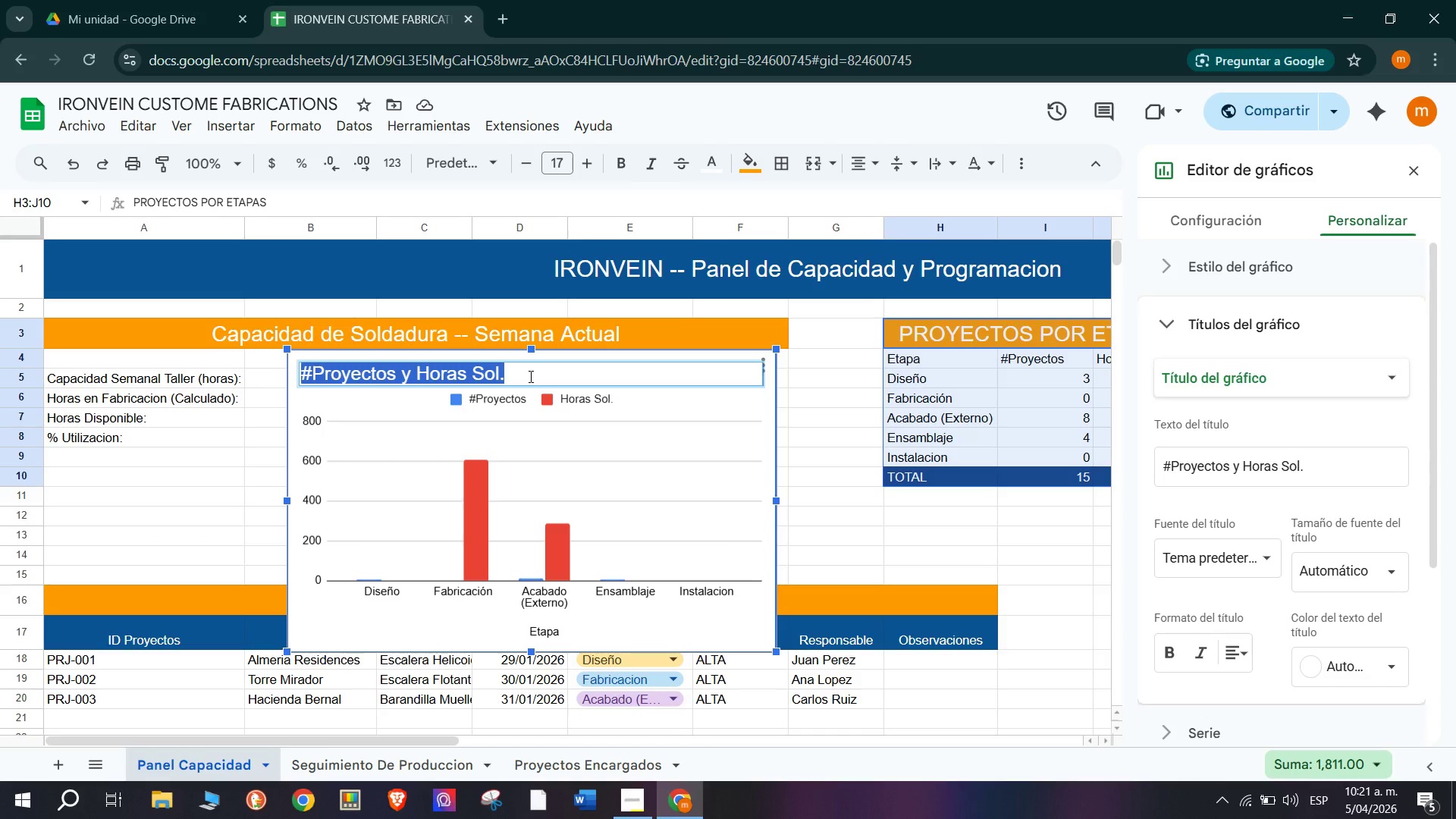 
wait(8.56)
 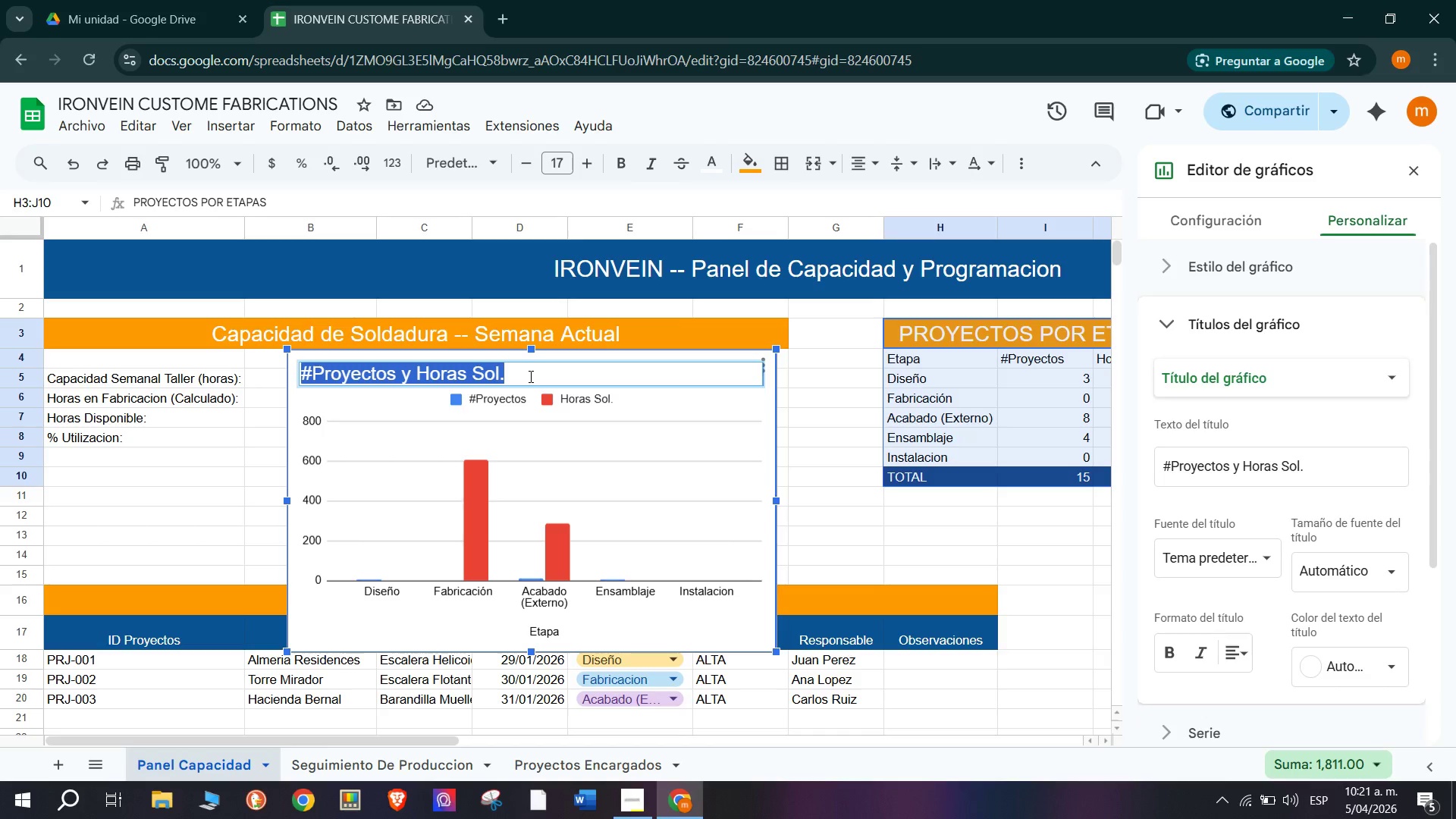 
type(Pro)
key(Backspace)
key(Backspace)
key(Backspace)
key(Backspace)
type(PROY)
key(Backspace)
type(YECTOS POR ETAPA DE PRODUCCION)
 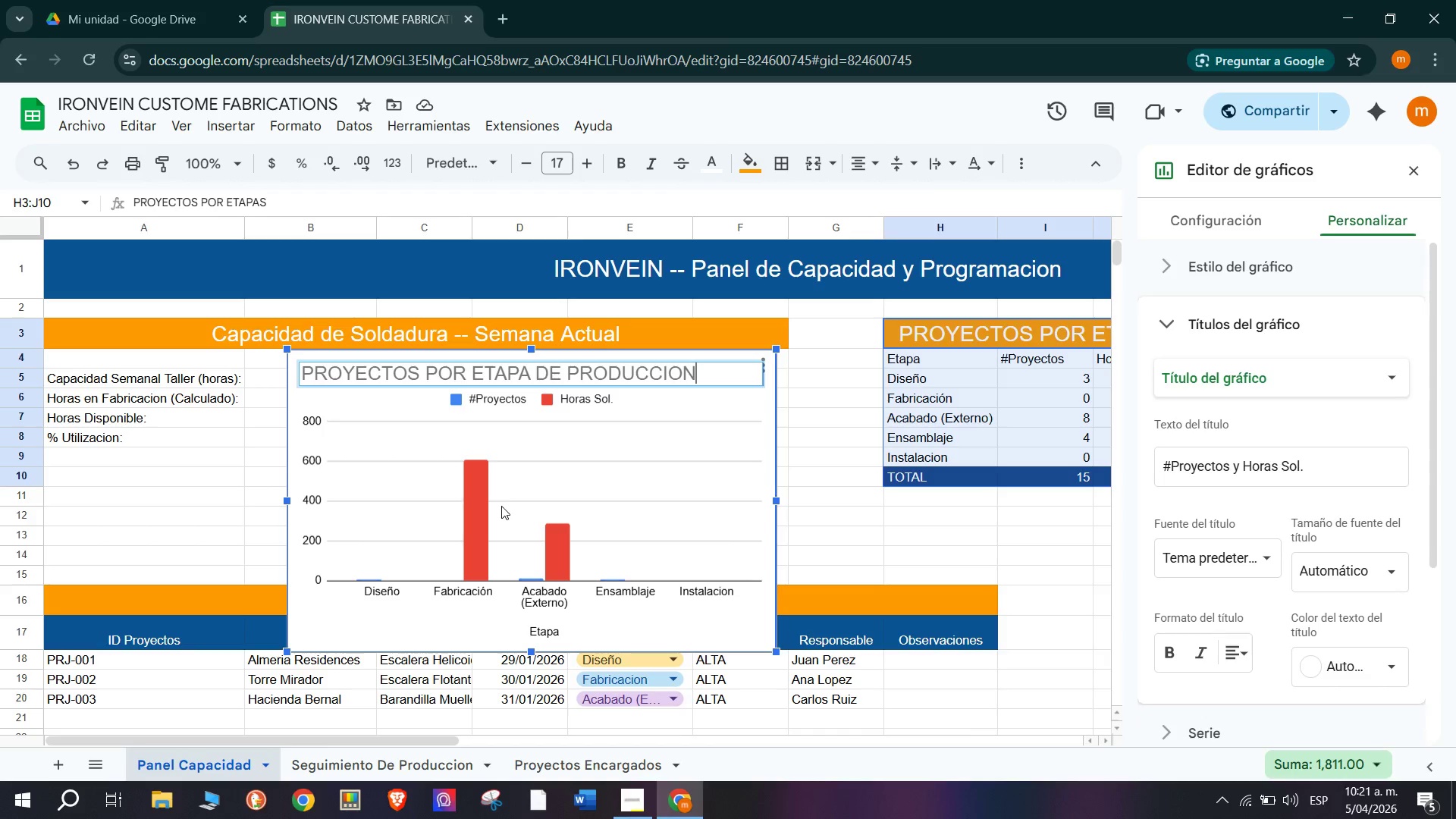 
key(Enter)
 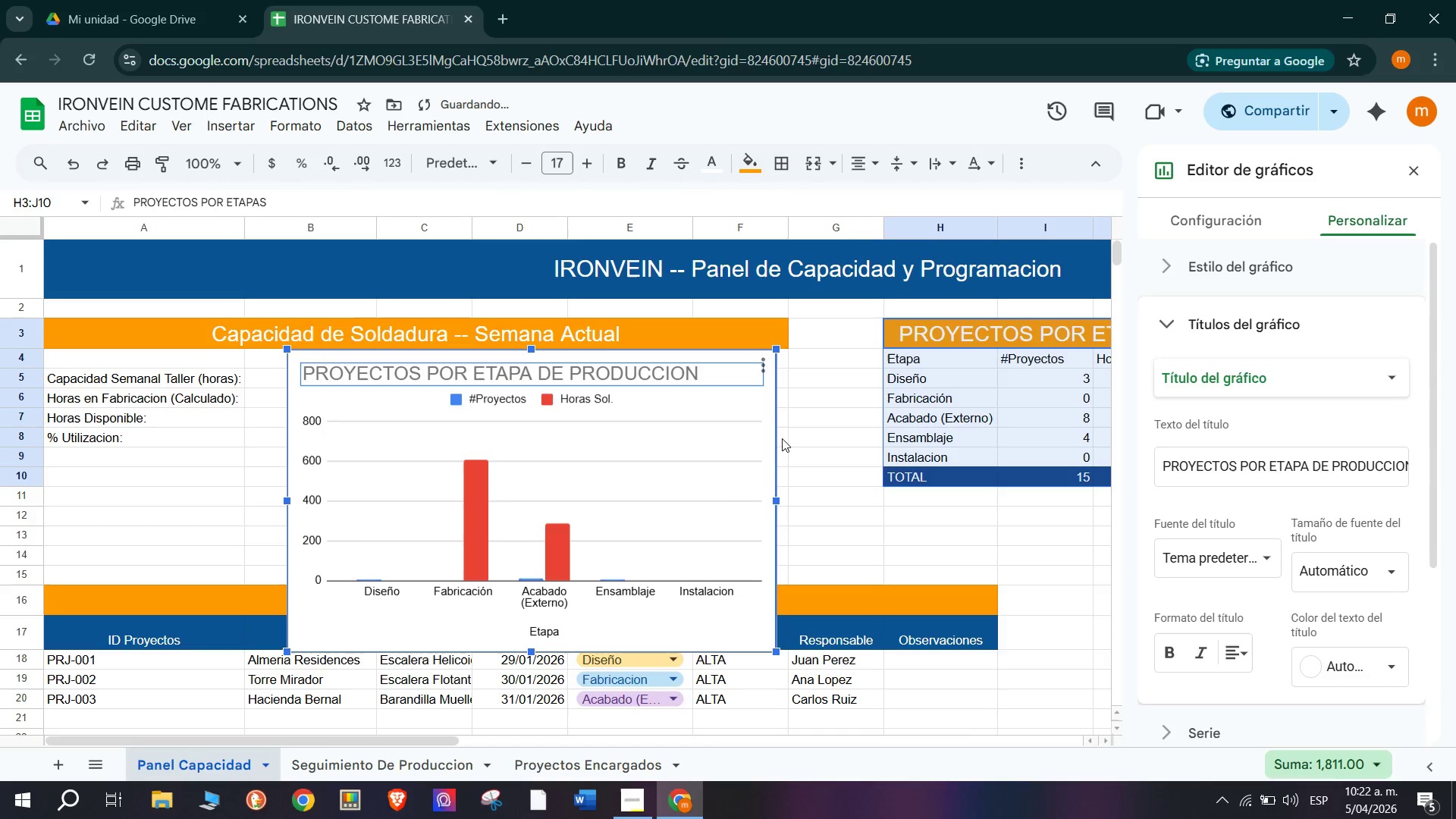 
left_click([802, 498])
 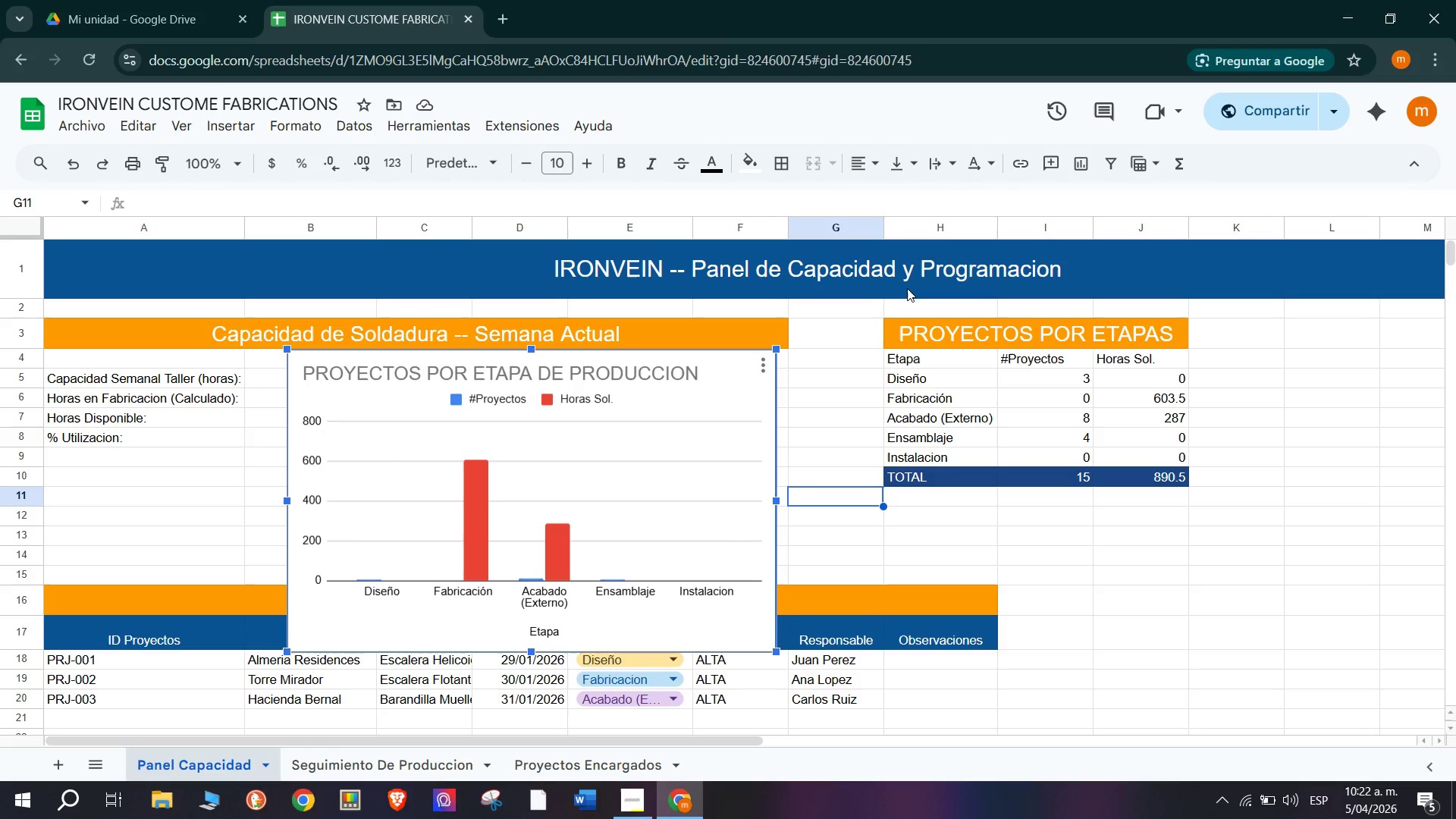 
wait(15.77)
 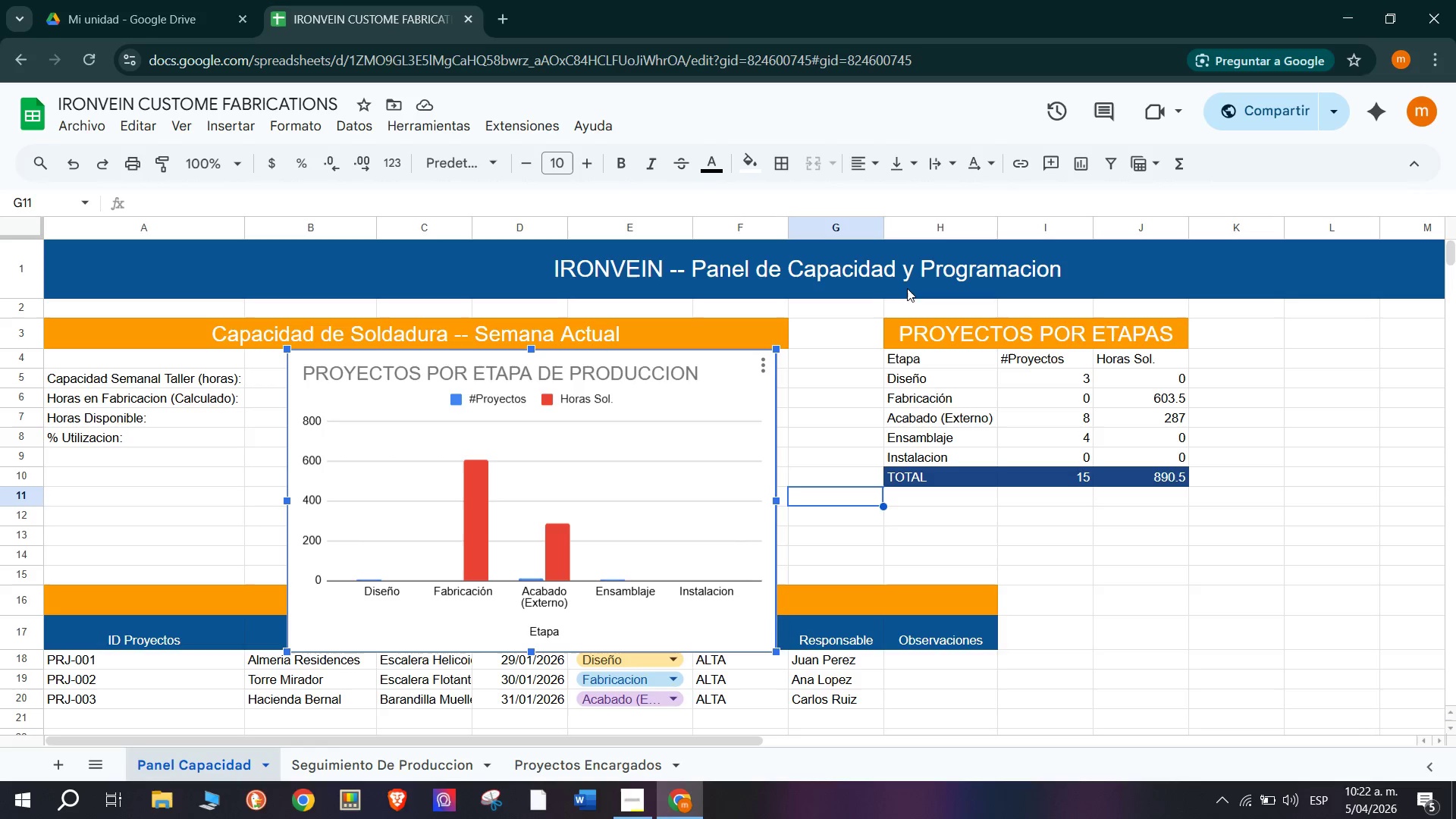 
left_click([756, 370])
 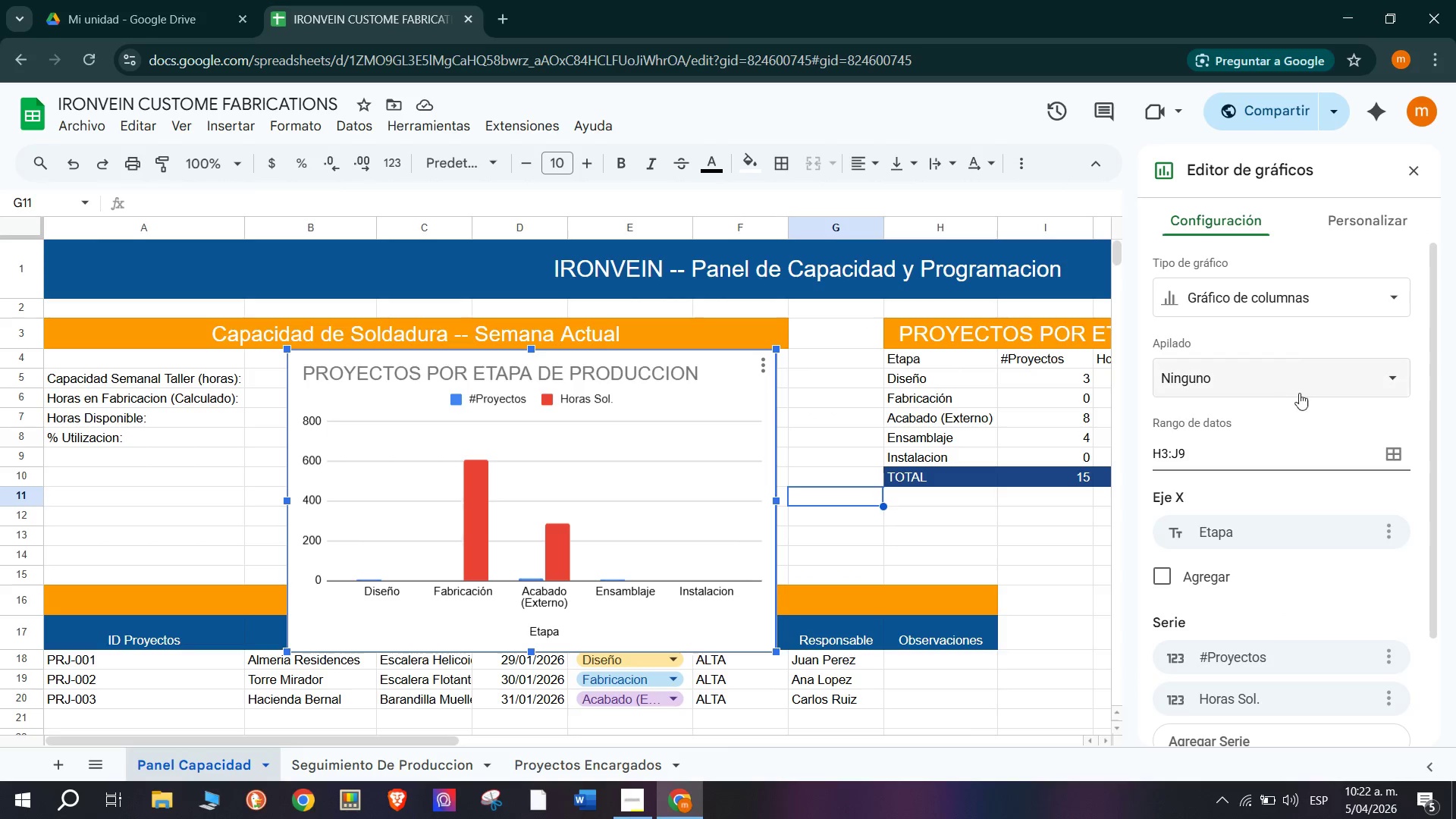 
left_click([1361, 227])
 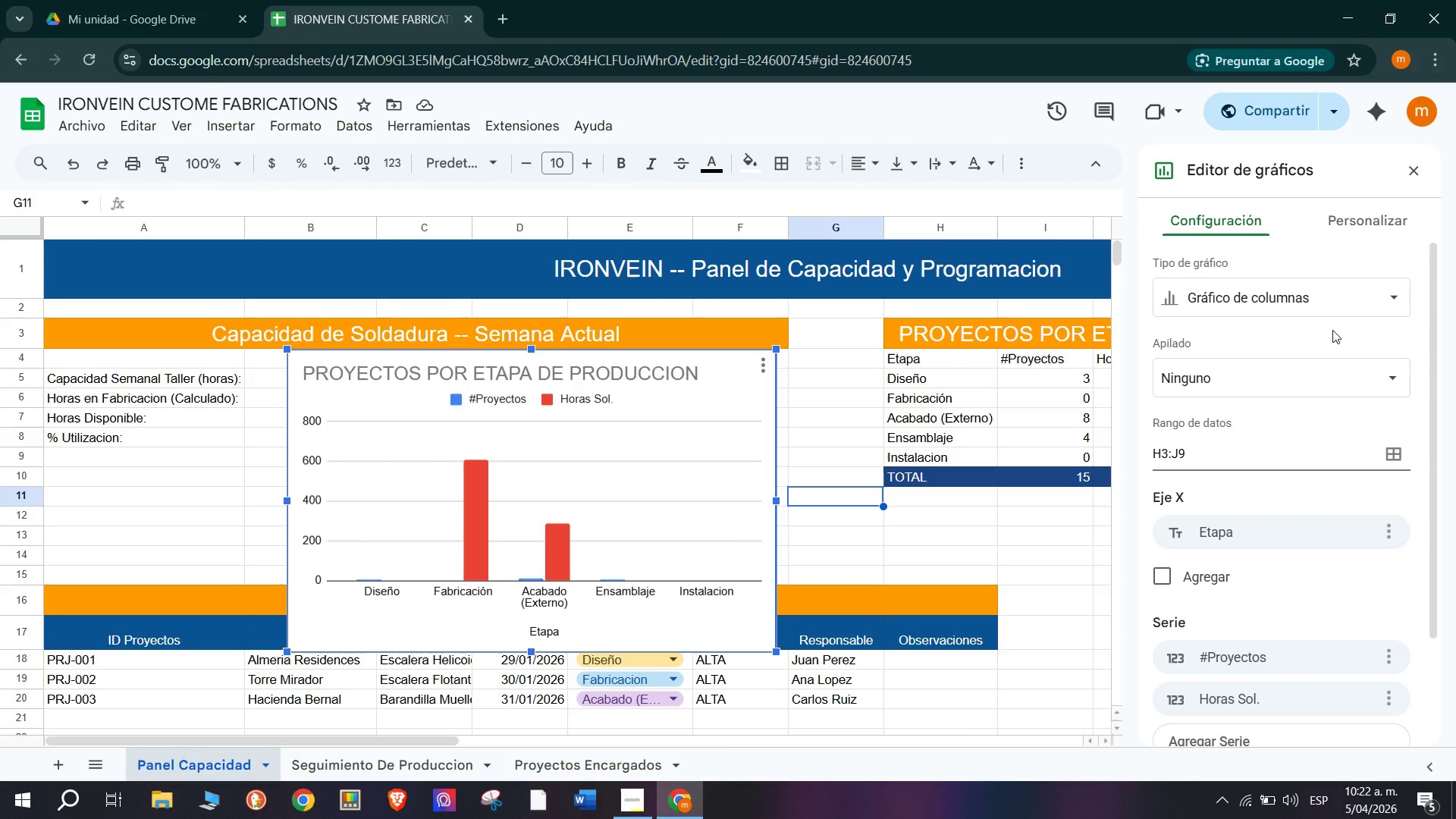 
left_click([1336, 306])
 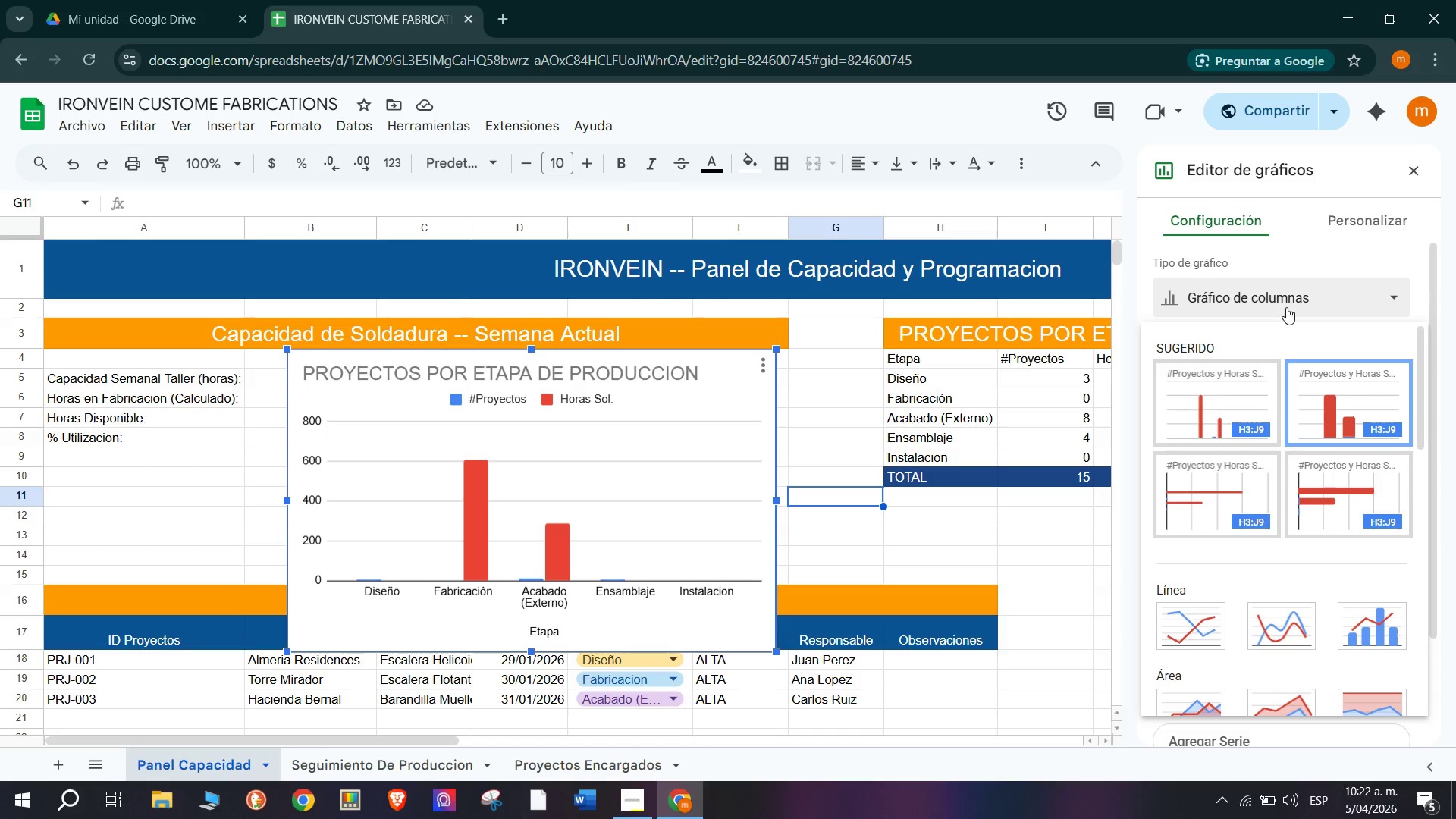 
left_click([1347, 228])
 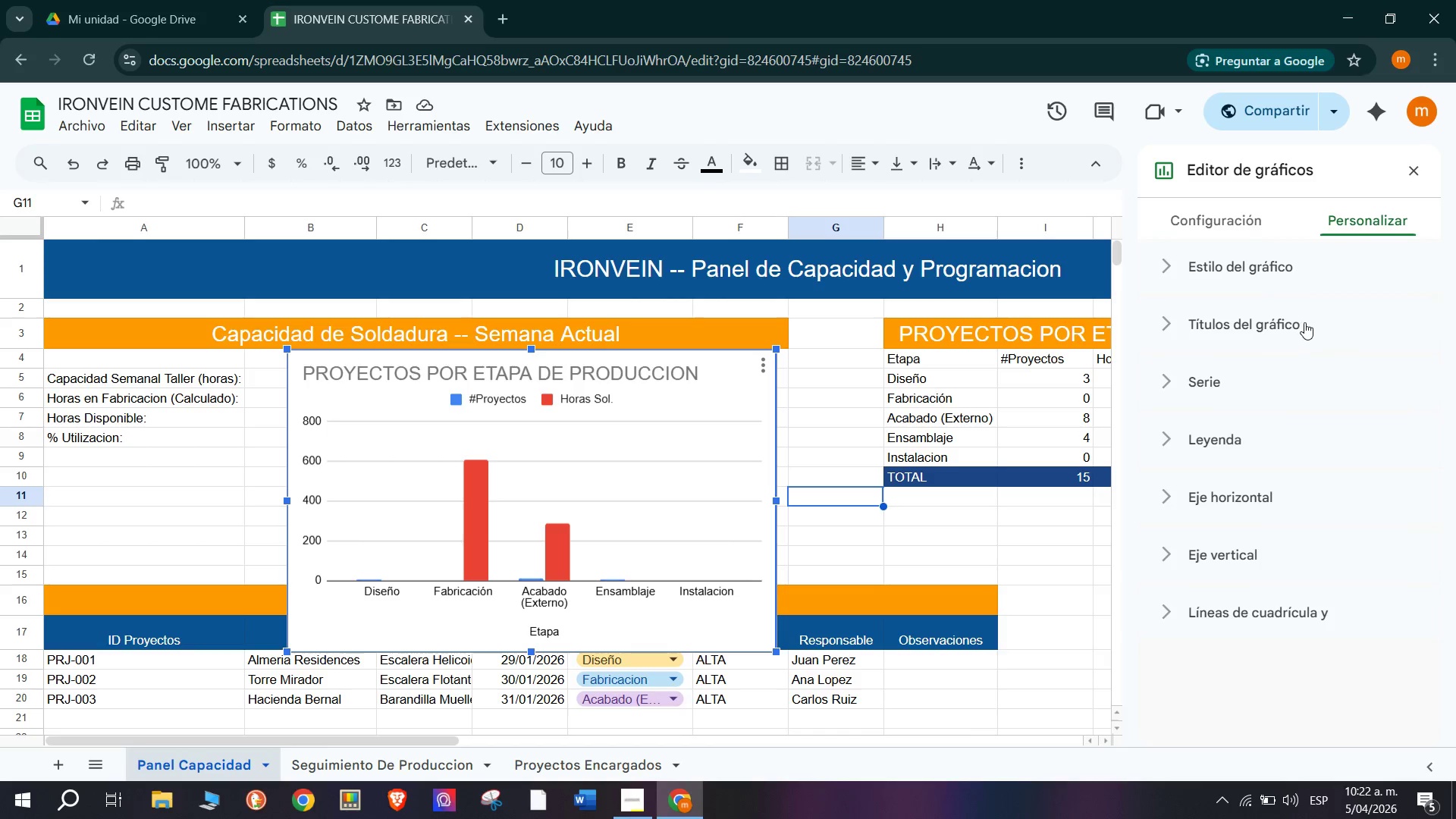 
double_click([1304, 322])
 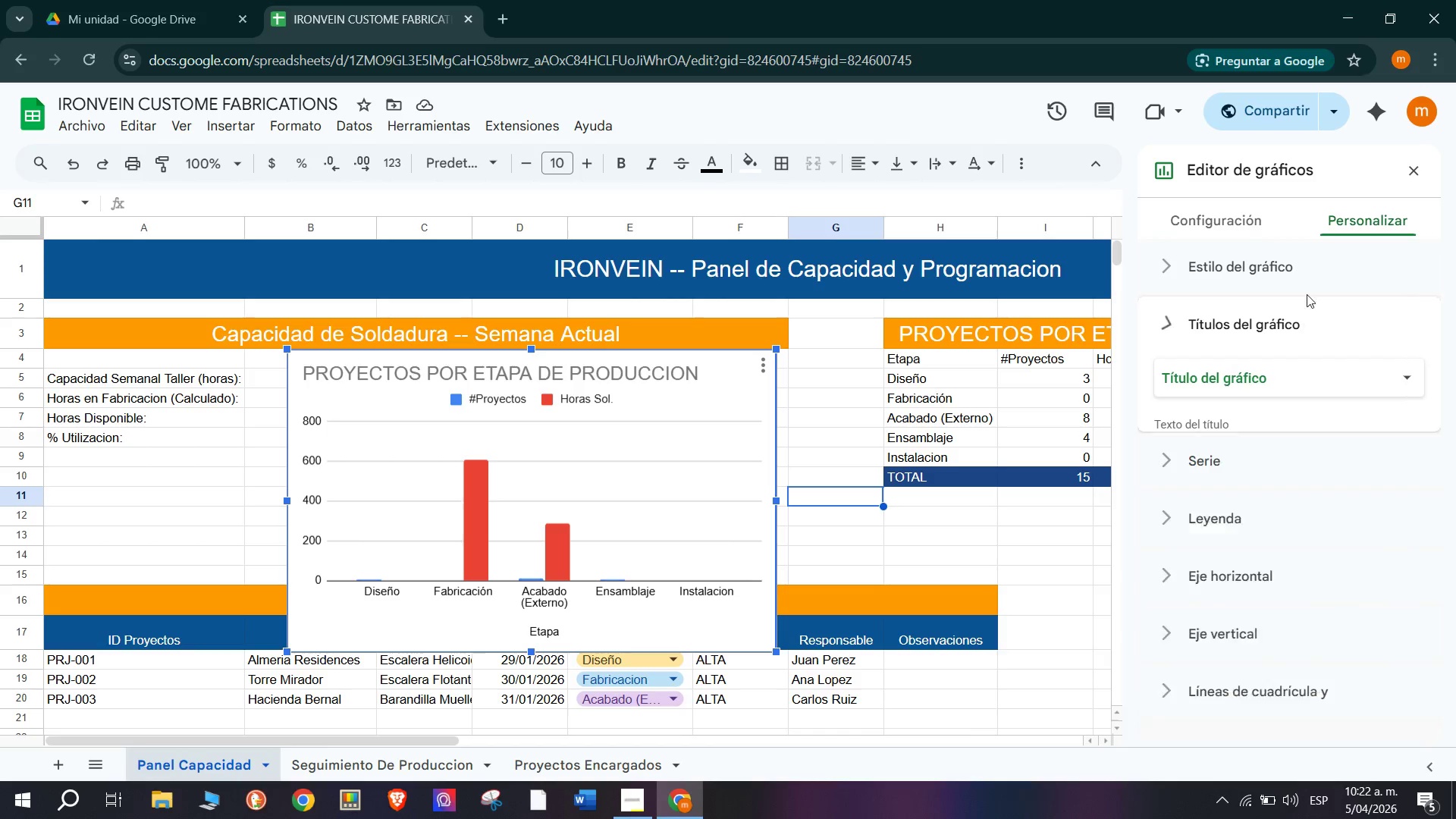 
triple_click([1313, 262])
 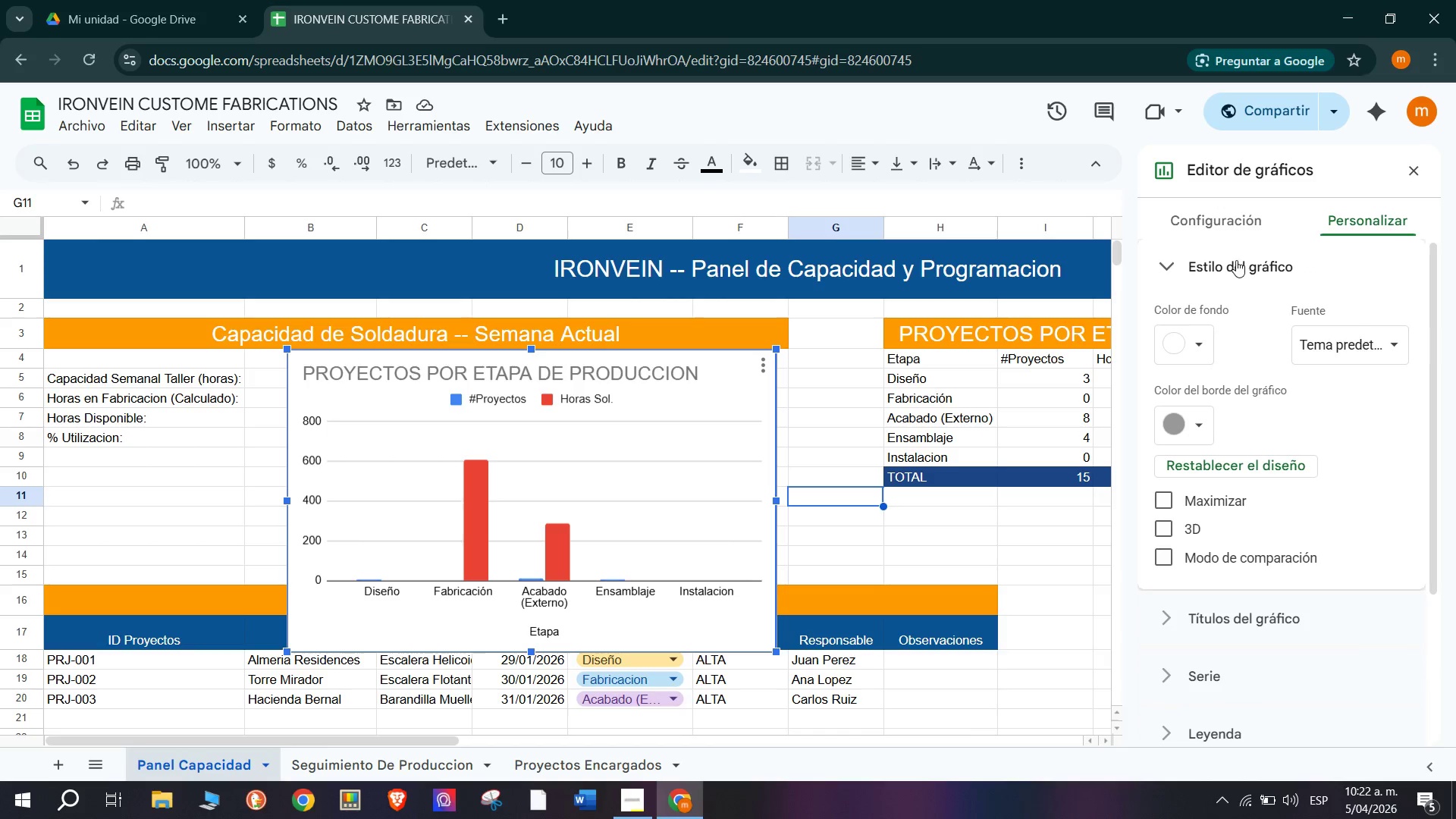 
left_click([1205, 221])
 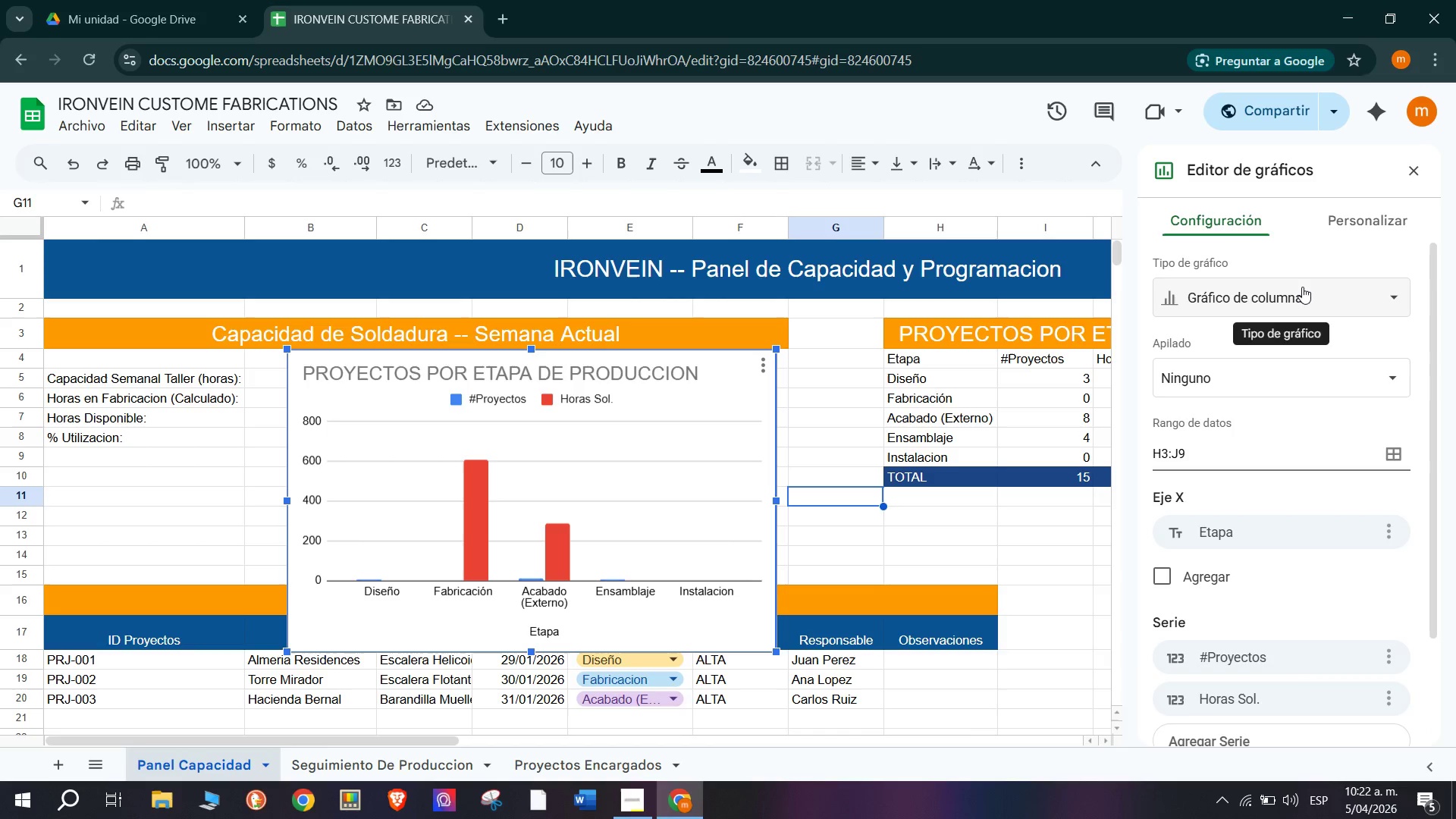 
left_click([1397, 214])
 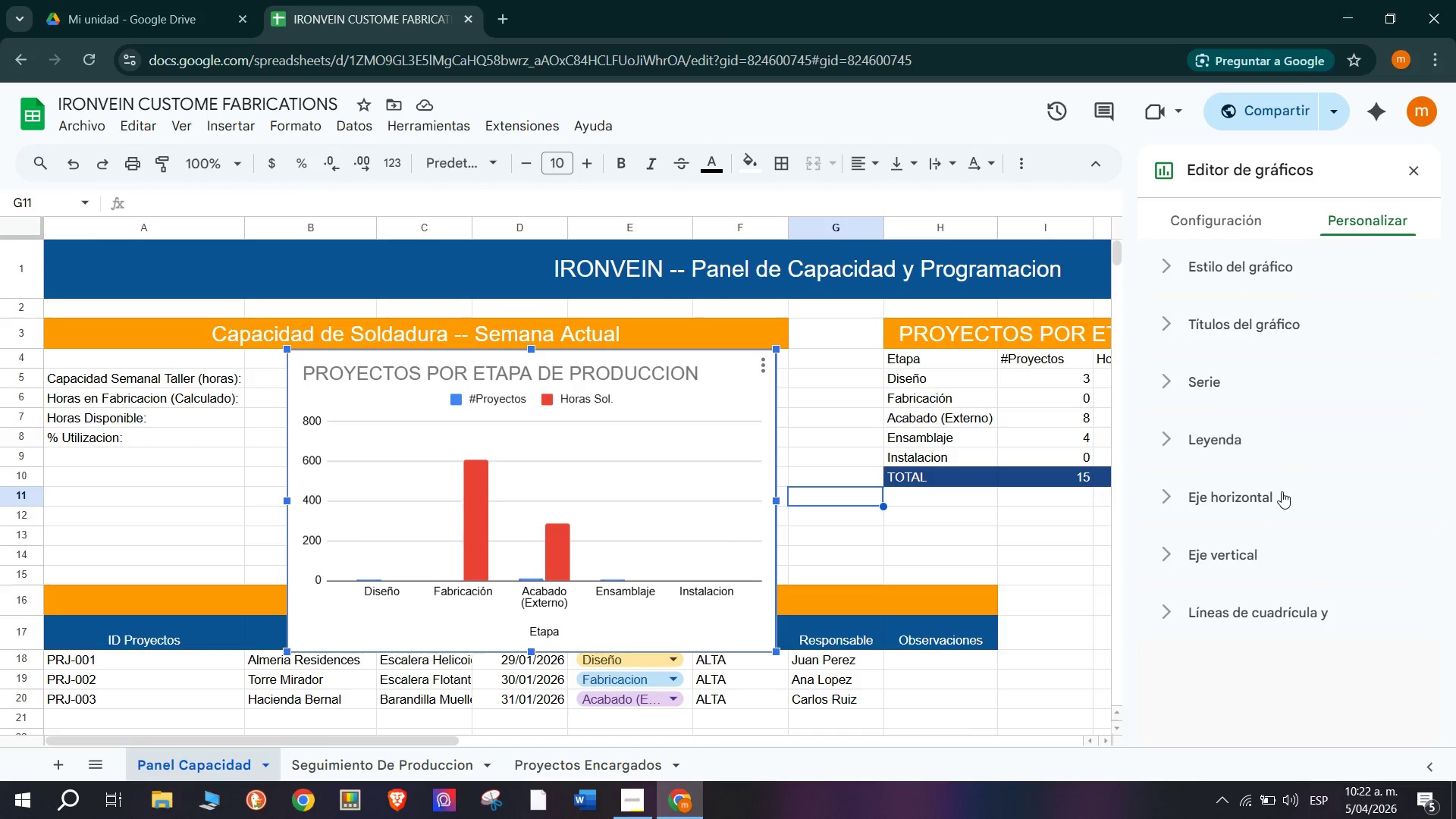 
scroll: coordinate [1320, 564], scroll_direction: none, amount: 0.0
 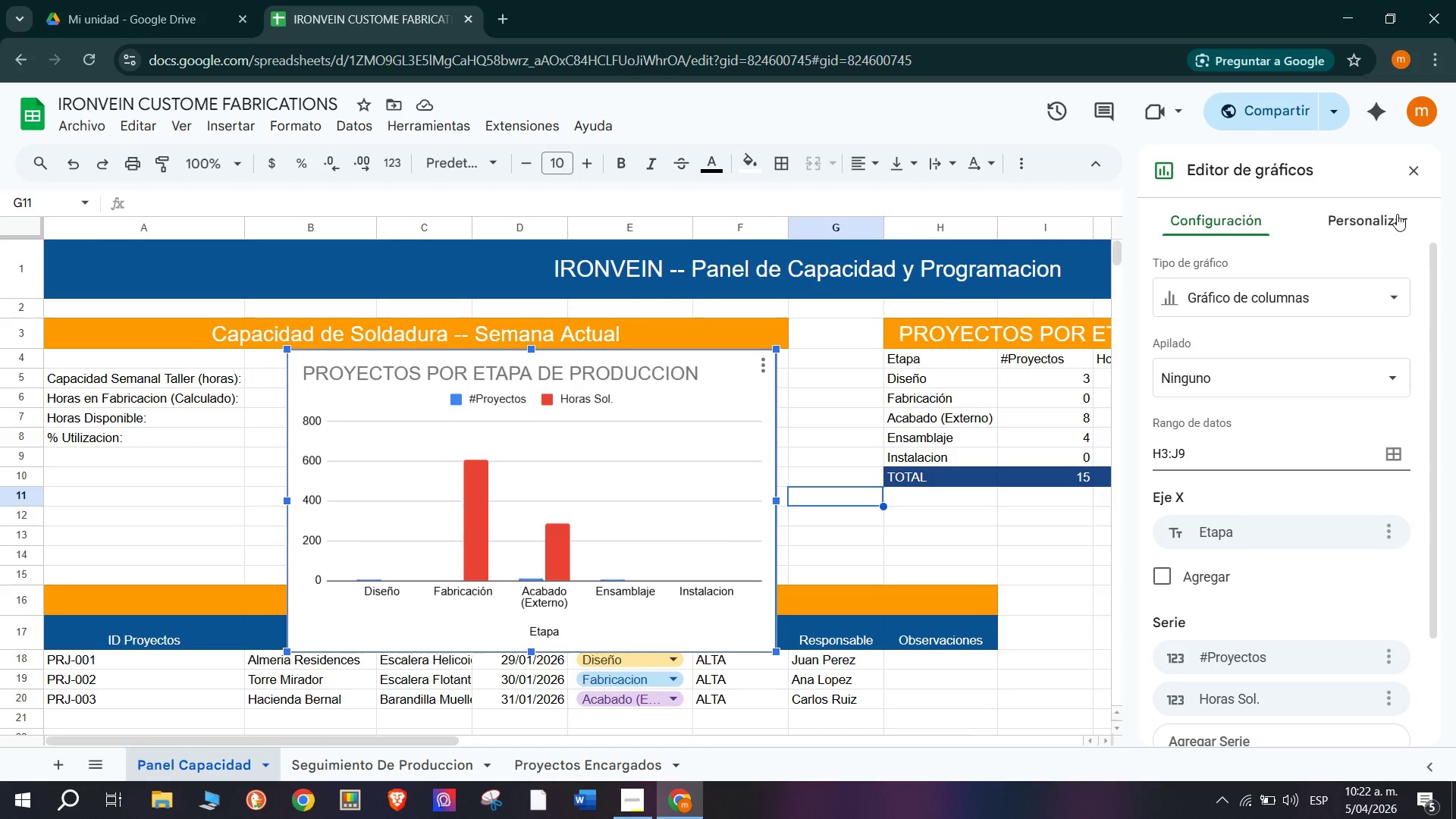 
double_click([1283, 491])
 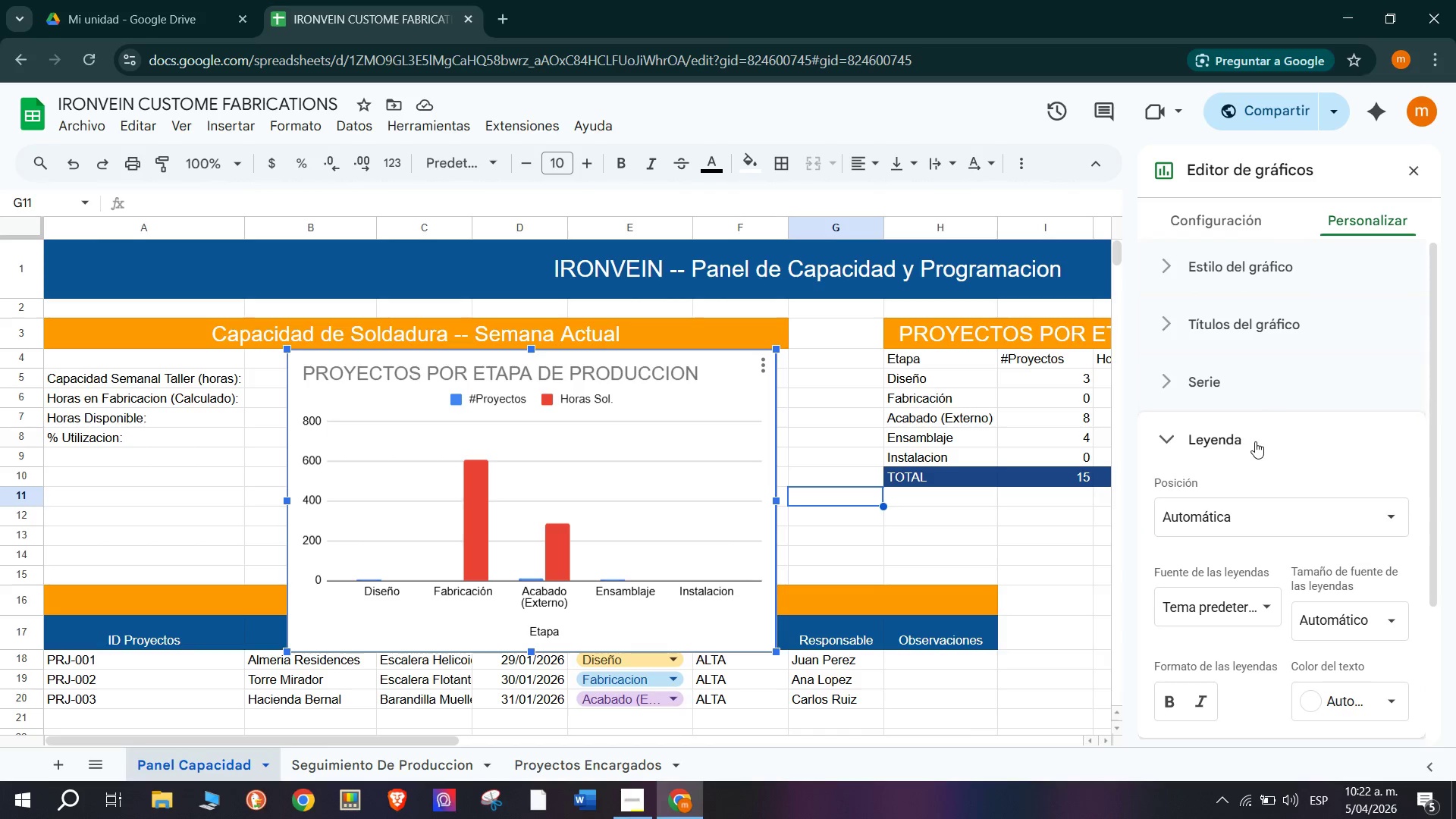 
scroll: coordinate [1255, 441], scroll_direction: up, amount: 2.0
 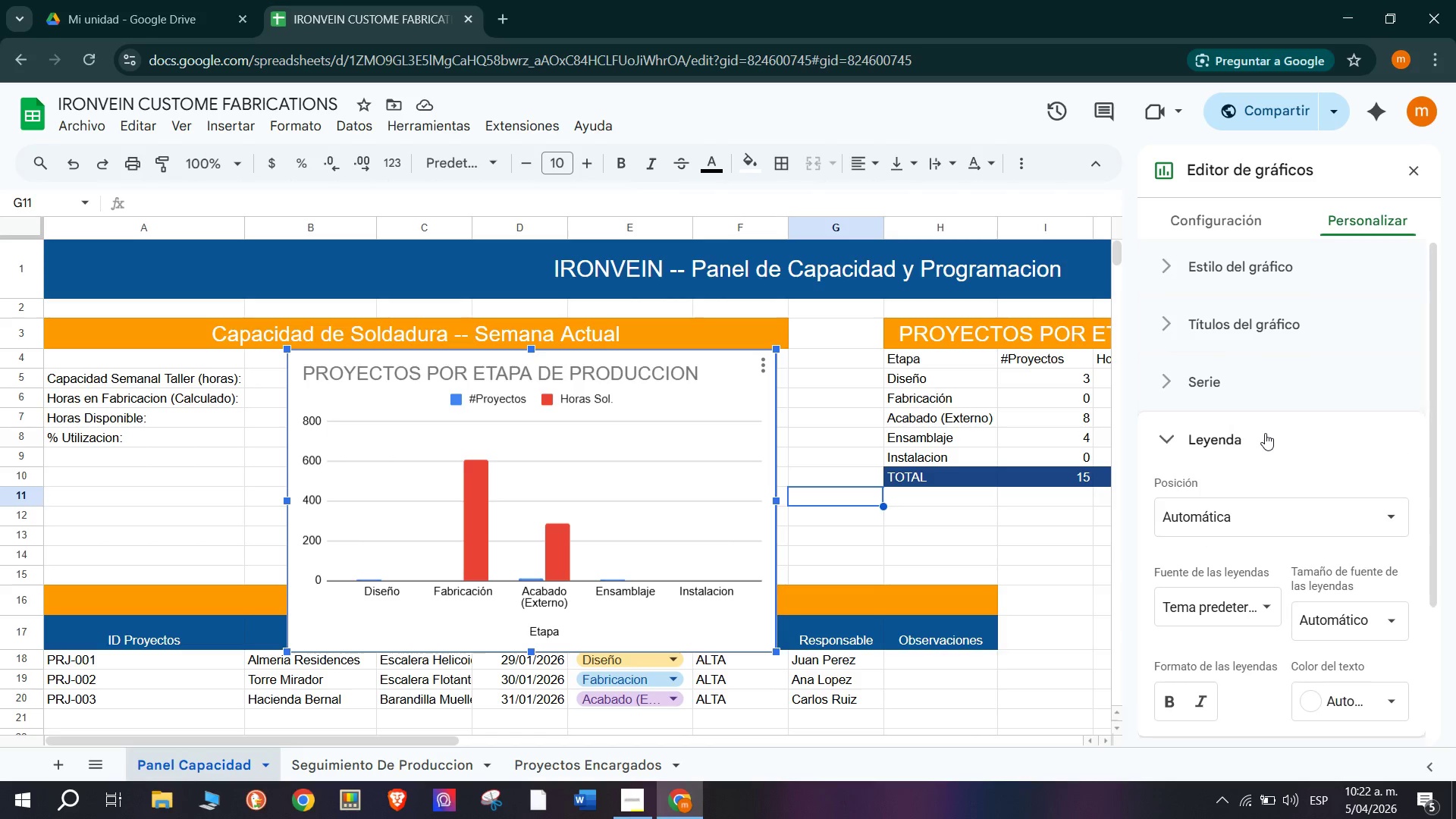 
double_click([1265, 381])
 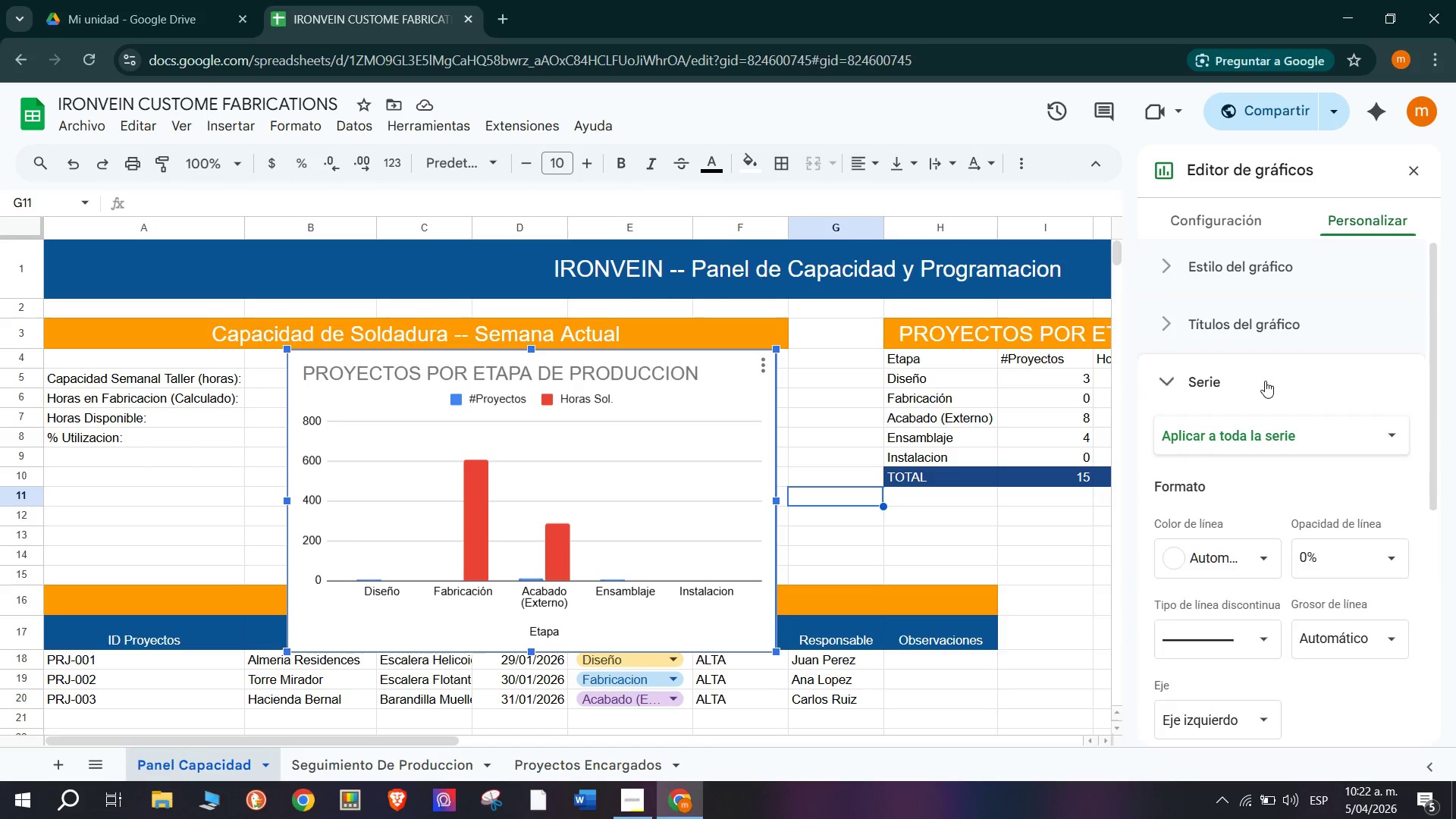 
scroll: coordinate [1260, 399], scroll_direction: up, amount: 1.0
 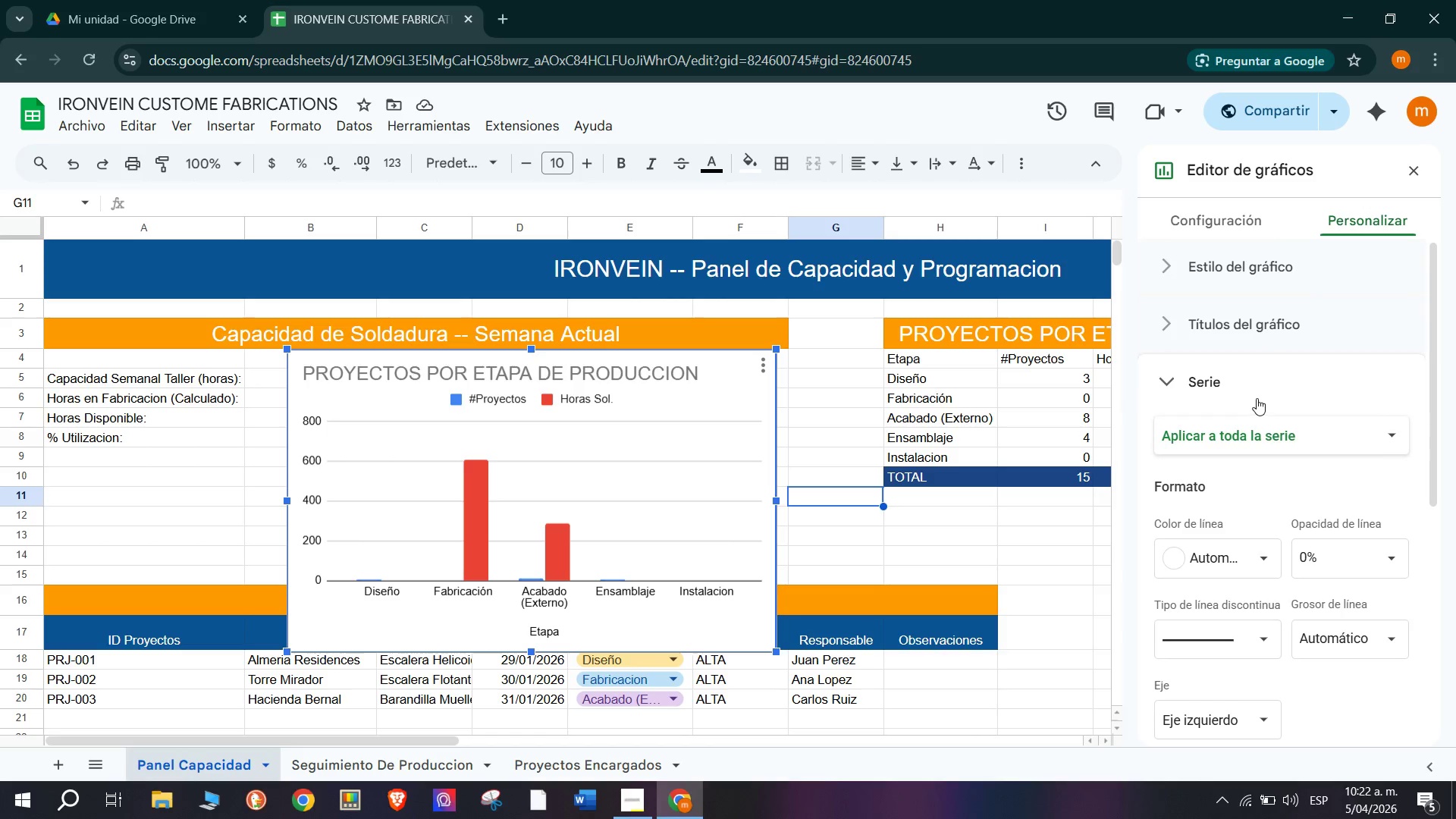 
left_click([1255, 391])
 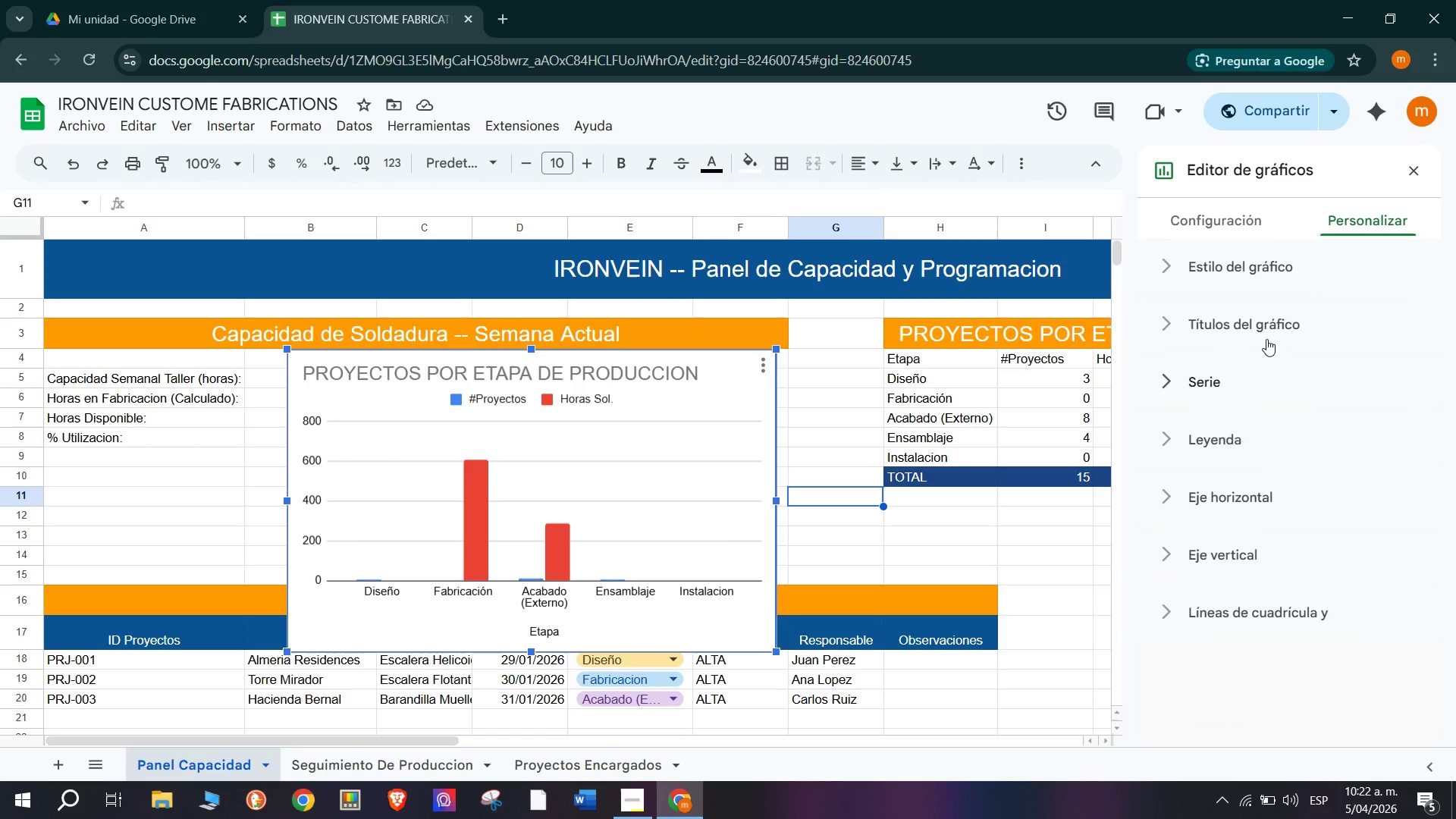 
left_click([1269, 322])
 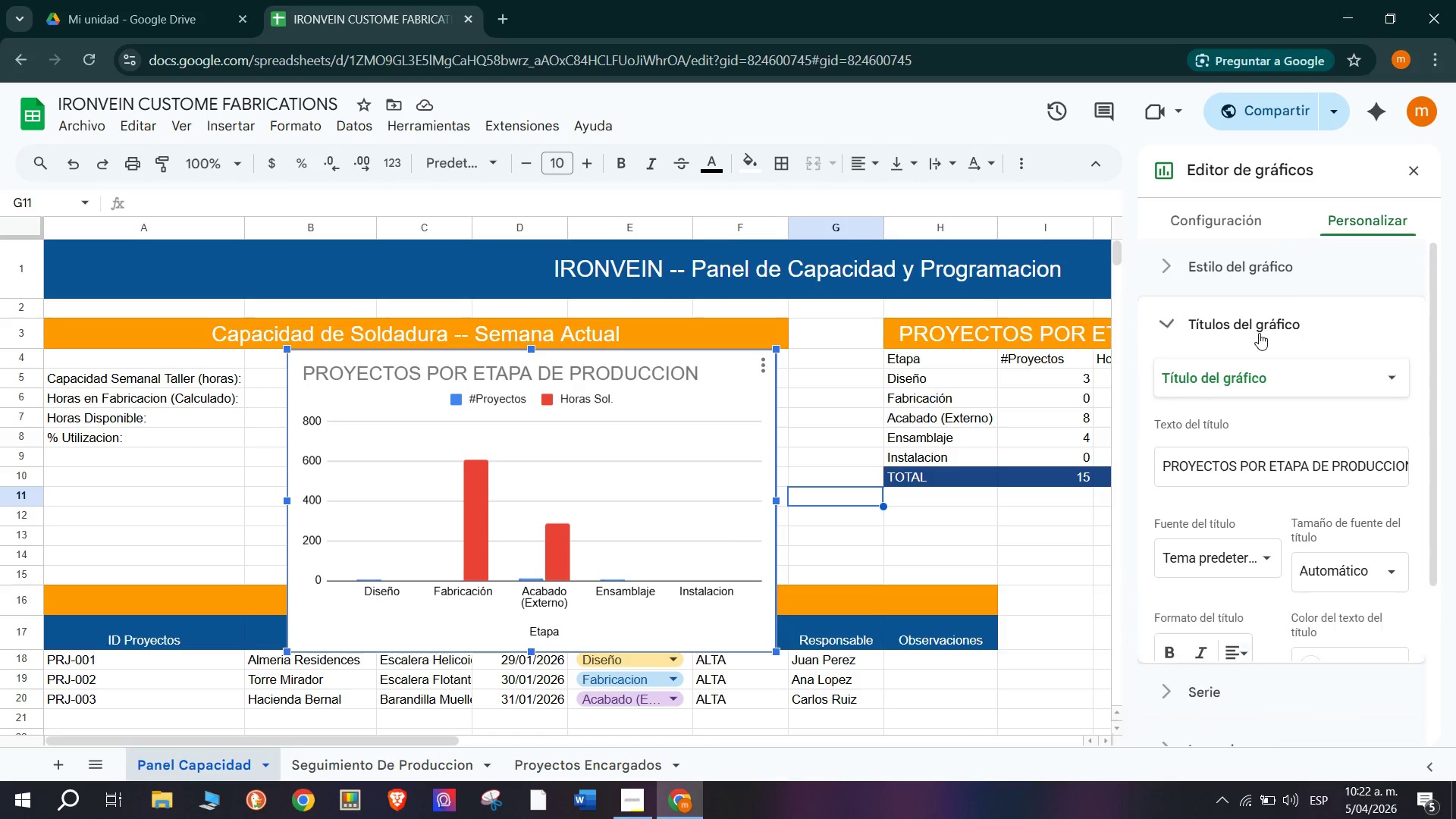 
scroll: coordinate [1273, 397], scroll_direction: up, amount: 1.0
 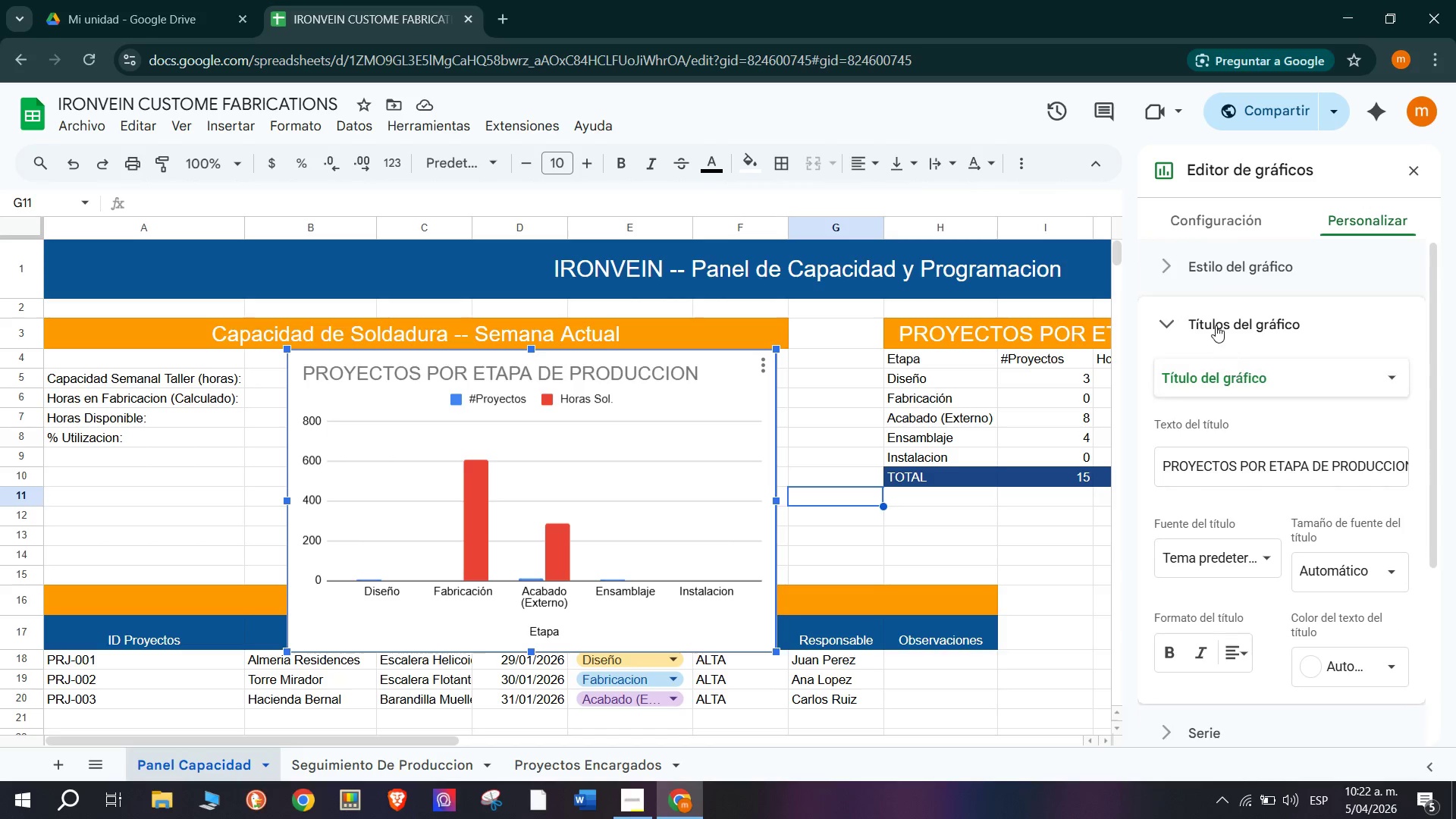 
left_click([1216, 324])
 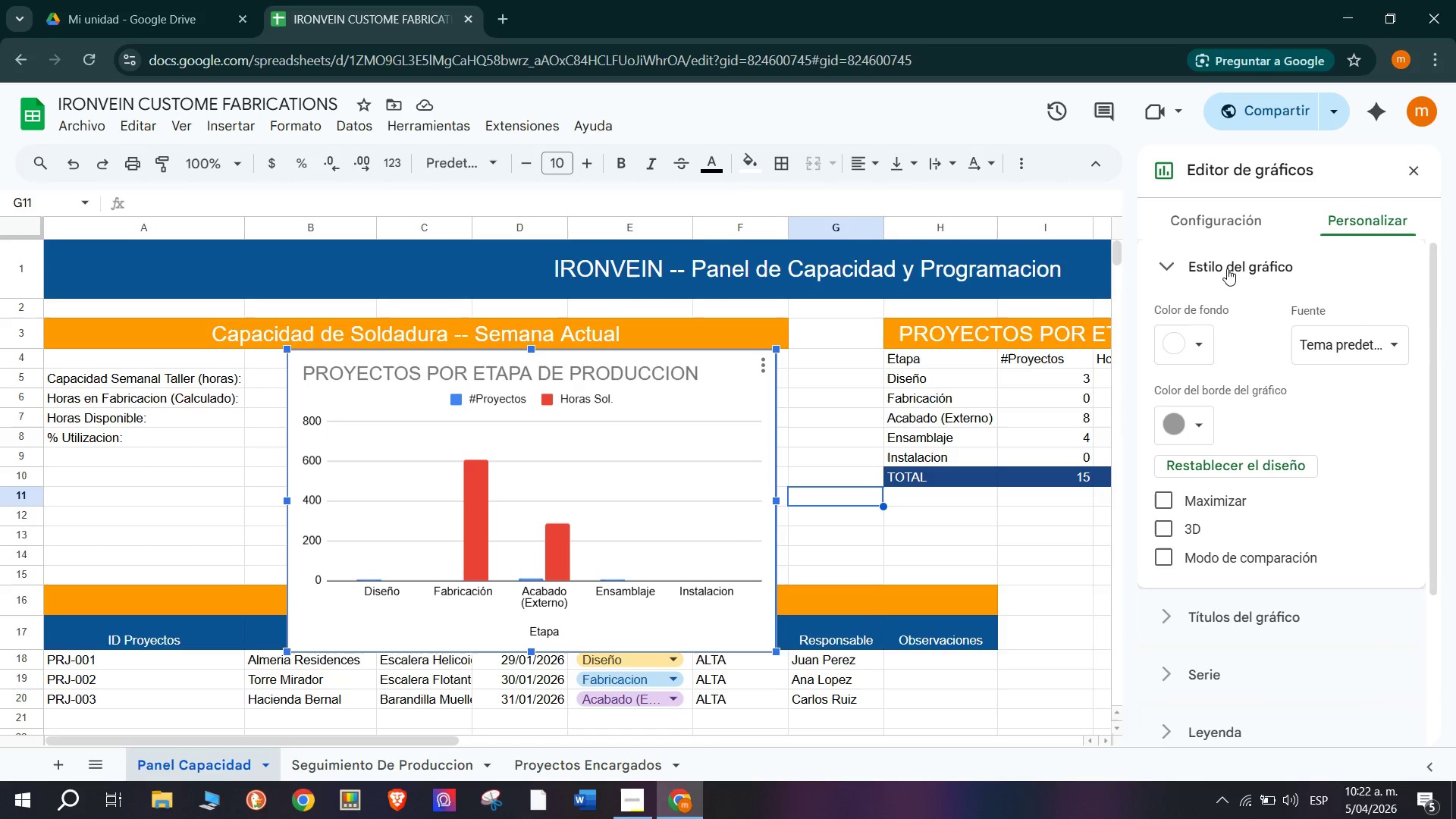 
scroll: coordinate [1250, 348], scroll_direction: up, amount: 1.0
 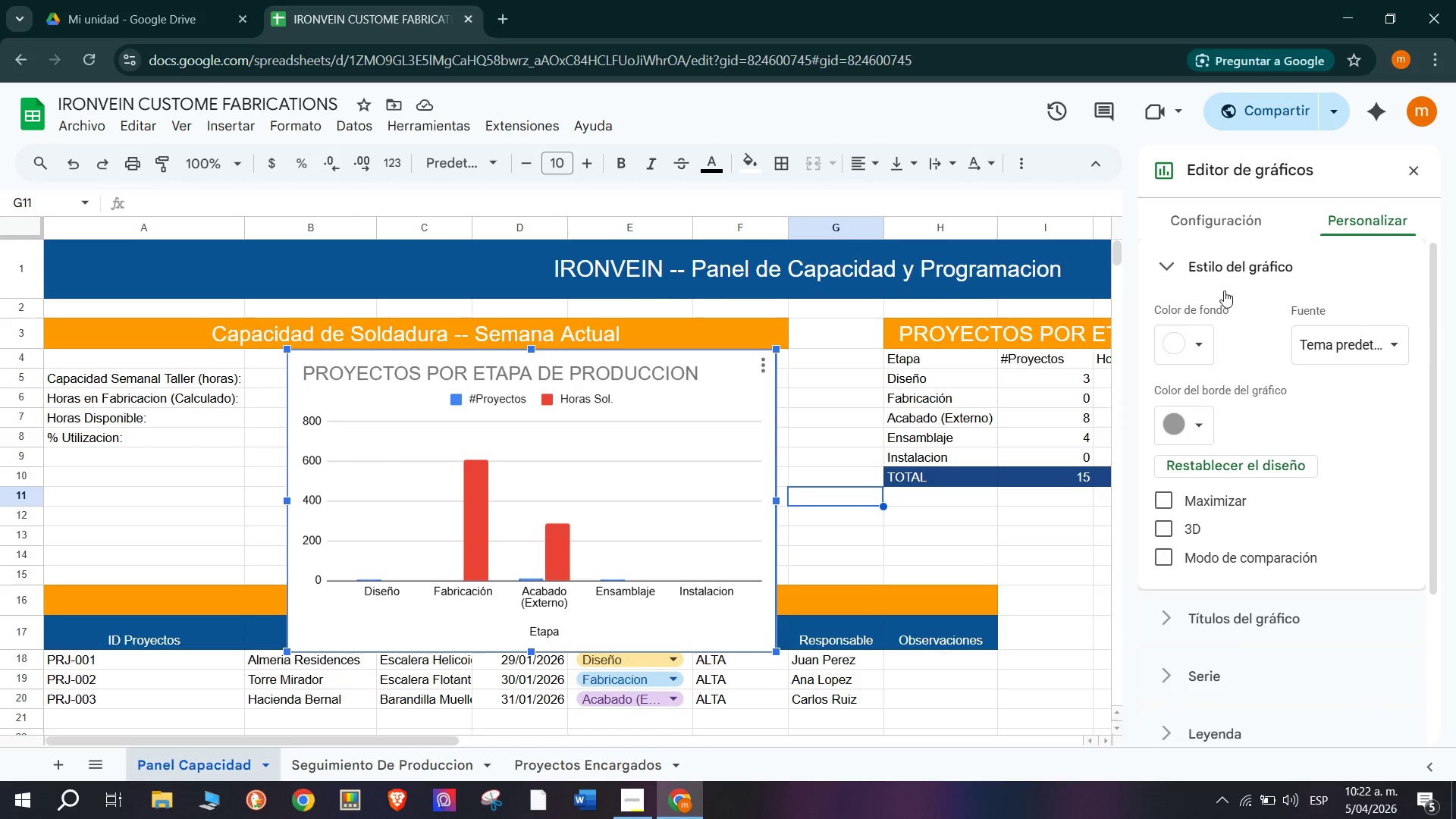 
left_click([1224, 286])
 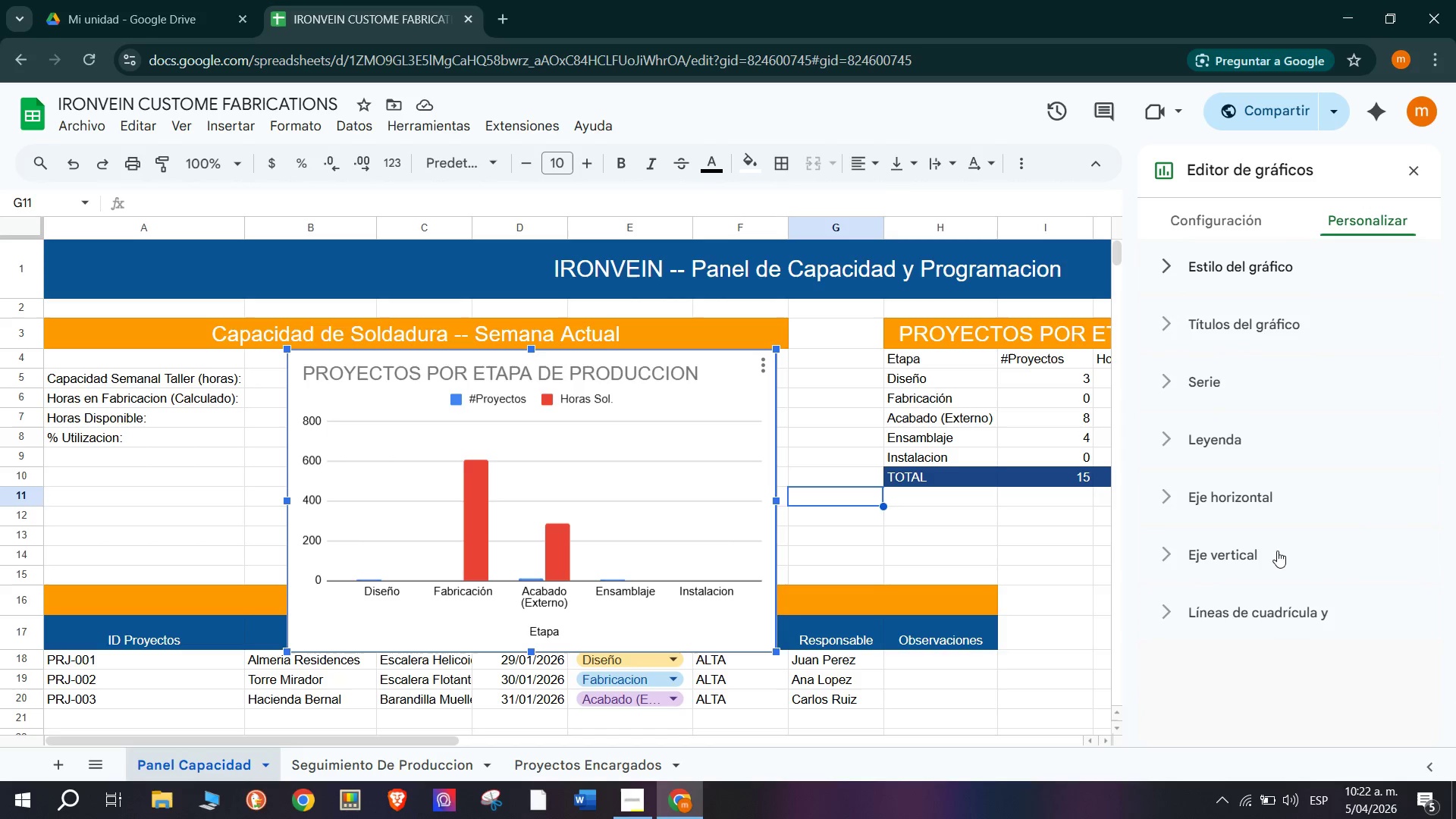 
left_click([1277, 551])
 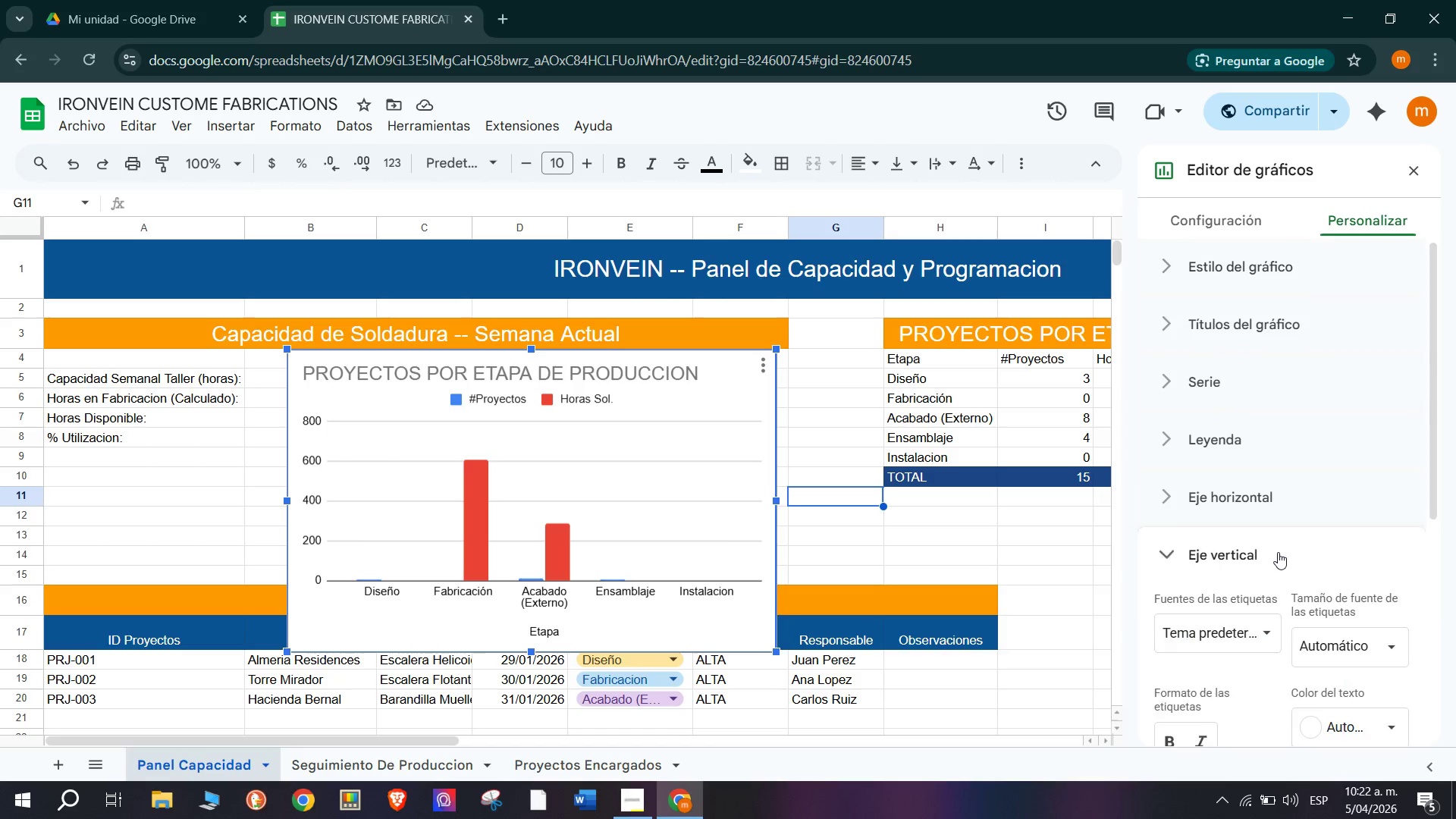 
scroll: coordinate [1278, 551], scroll_direction: up, amount: 1.0
 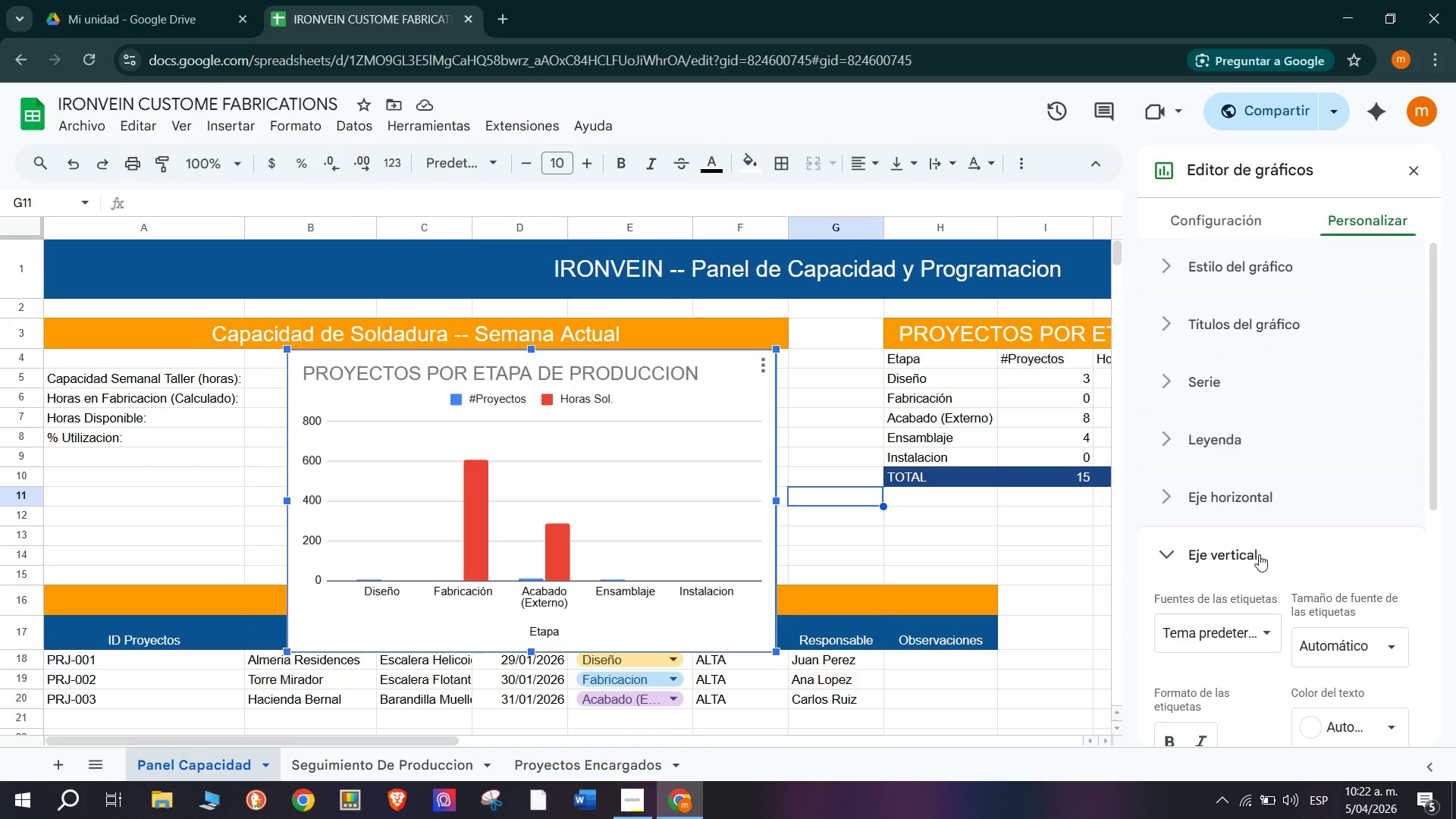 
double_click([1249, 504])
 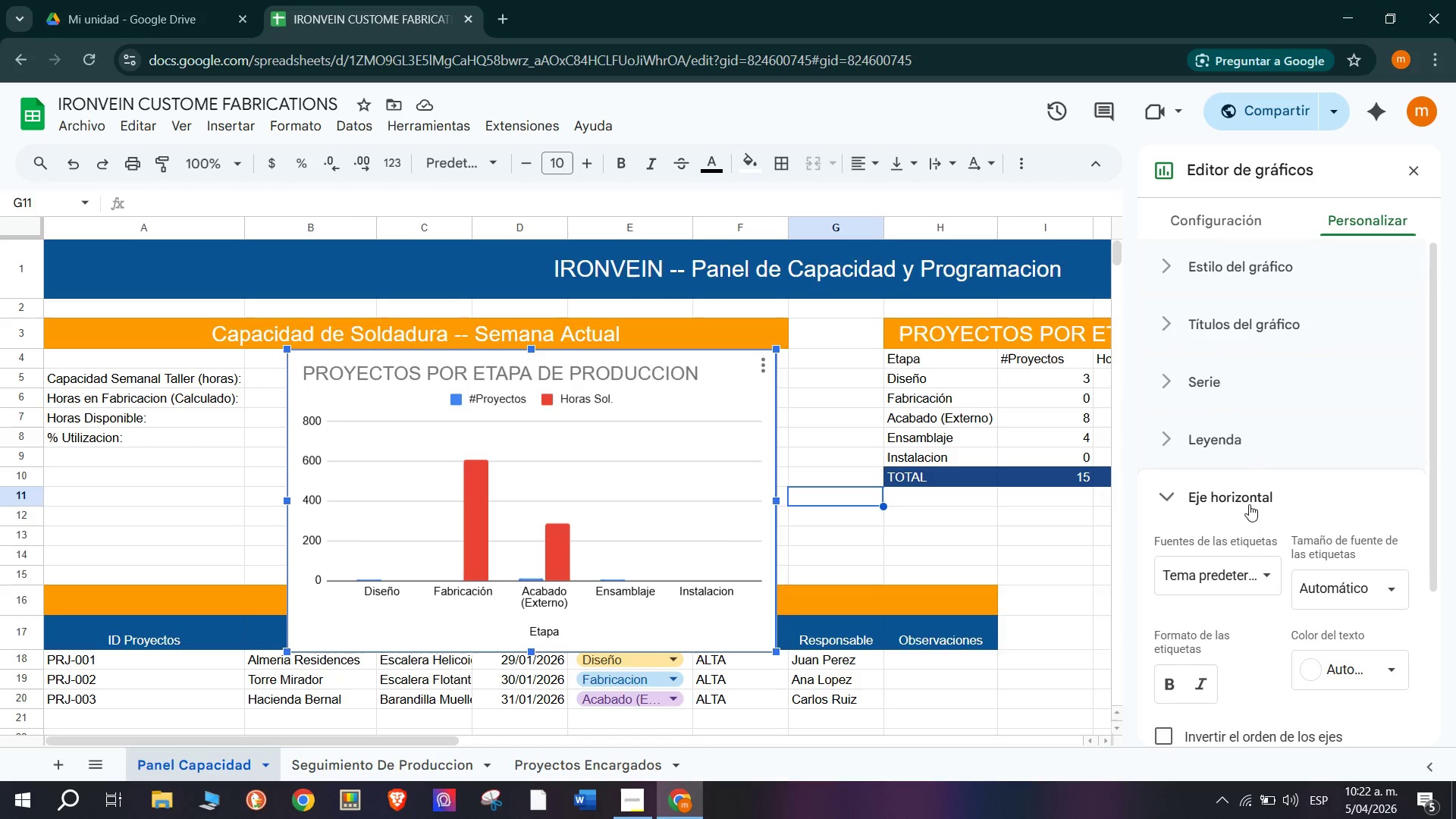 
left_click([1248, 493])
 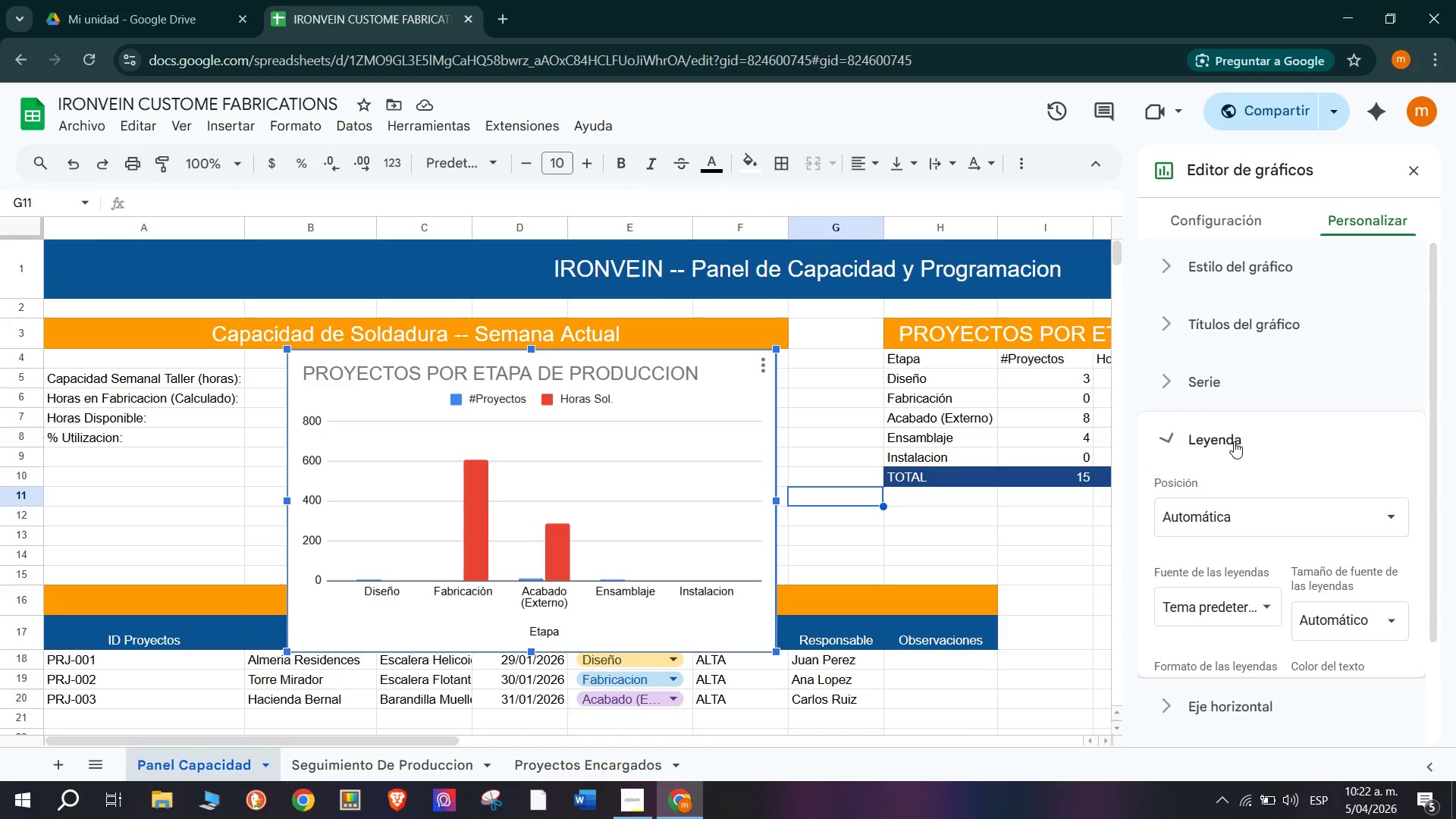 
scroll: coordinate [1249, 504], scroll_direction: none, amount: 0.0
 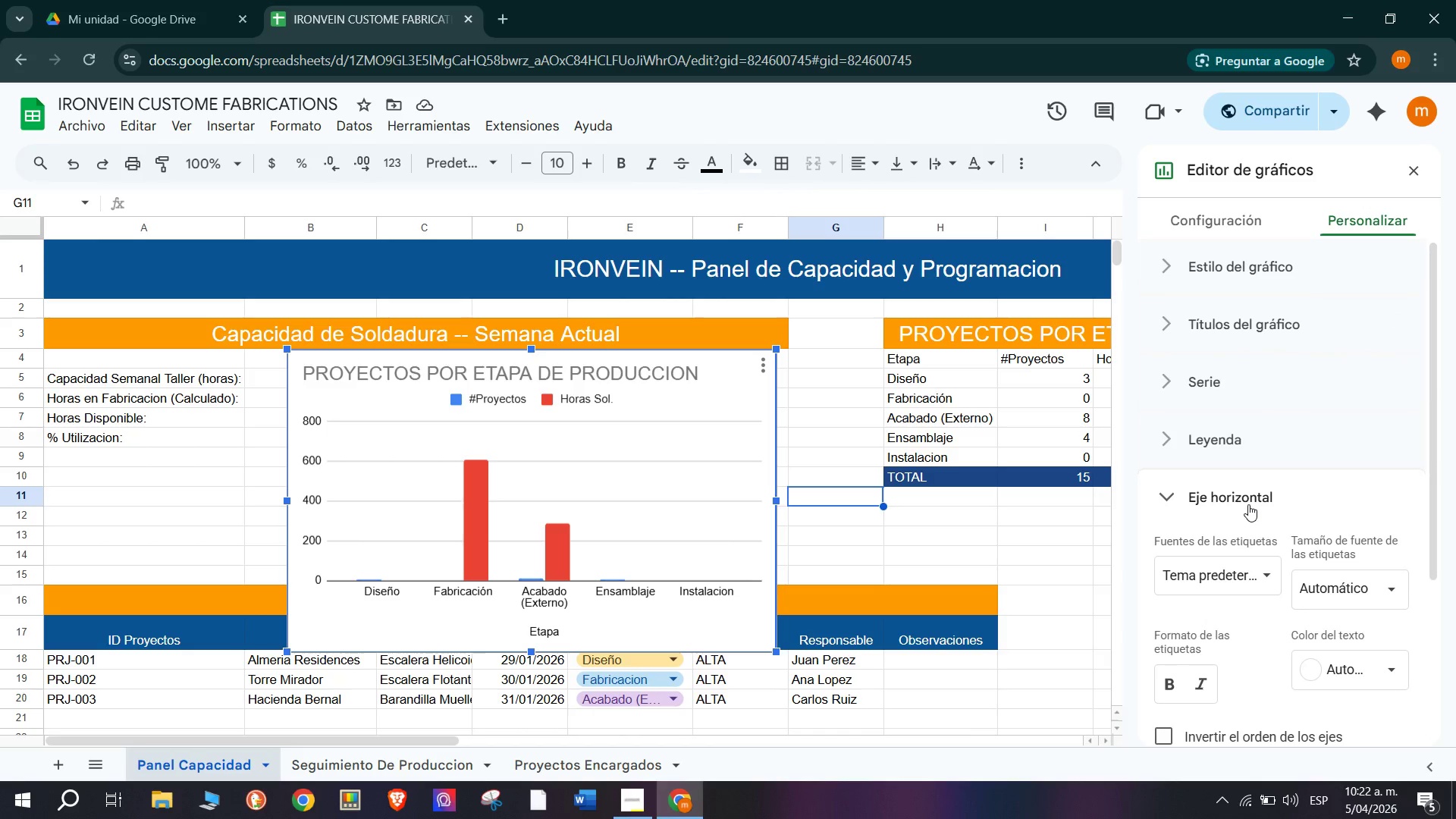 
left_click([1234, 441])
 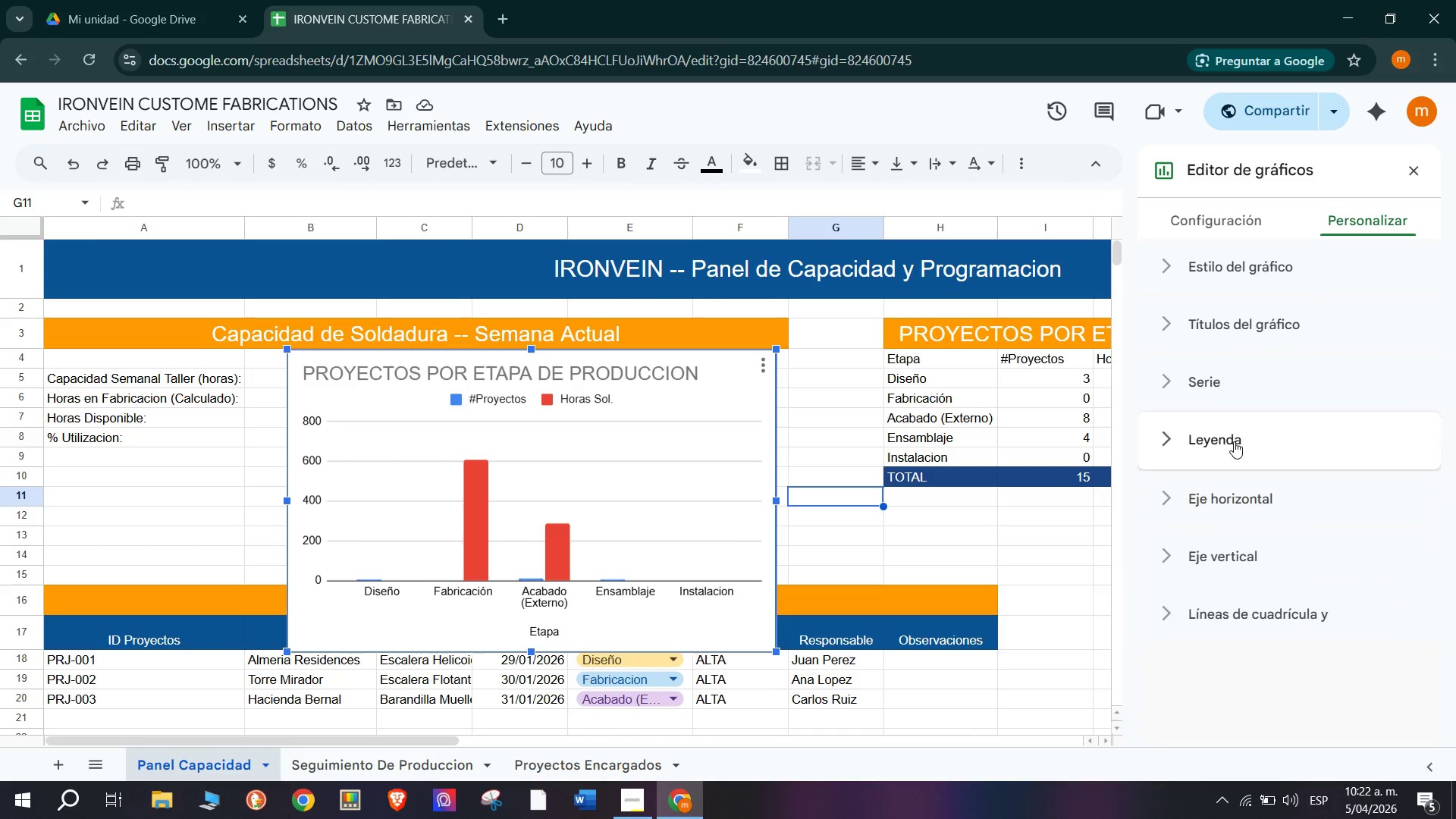 
scroll: coordinate [1234, 441], scroll_direction: down, amount: 2.0
 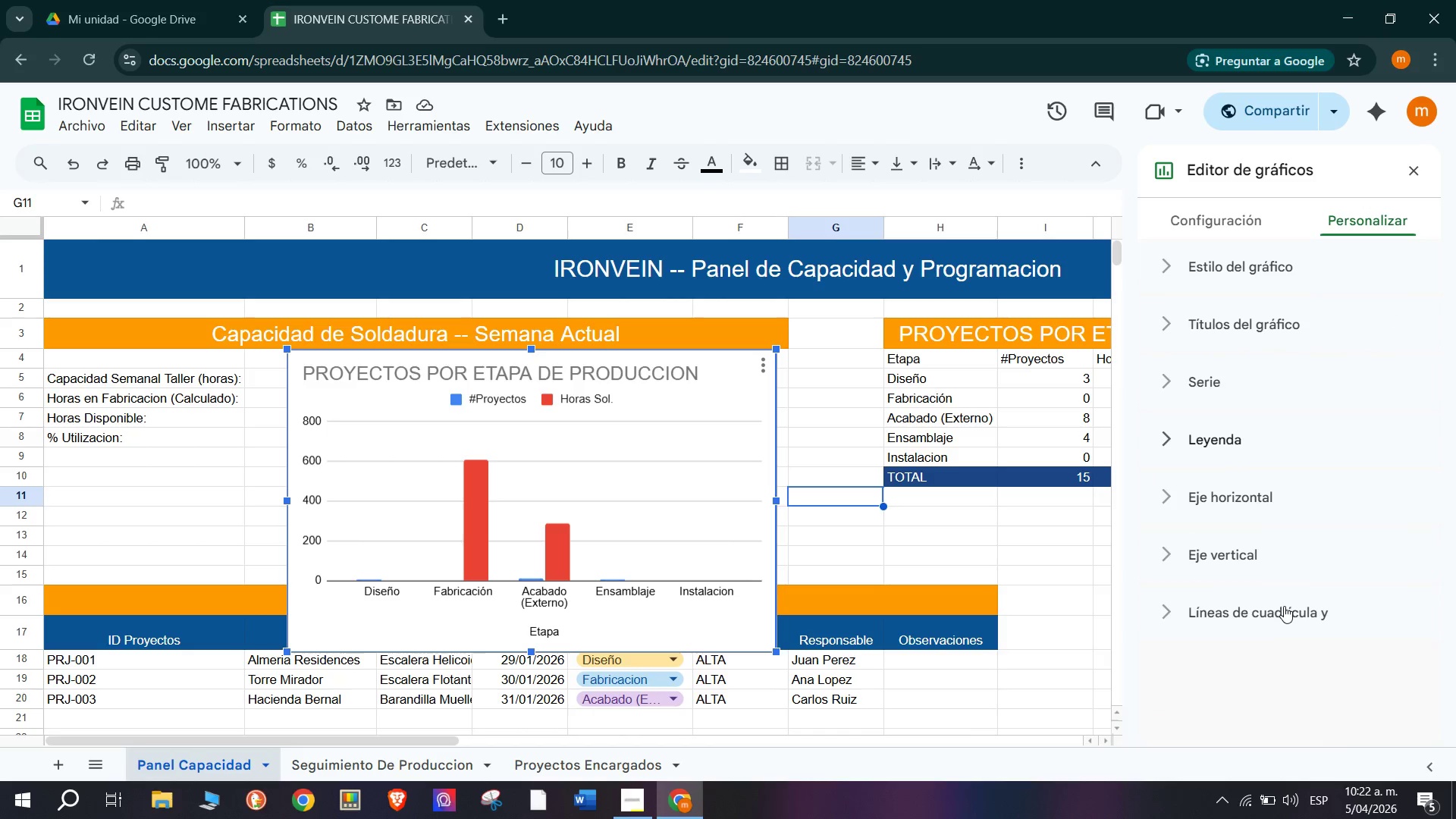 
scroll: coordinate [1285, 604], scroll_direction: up, amount: 1.0
 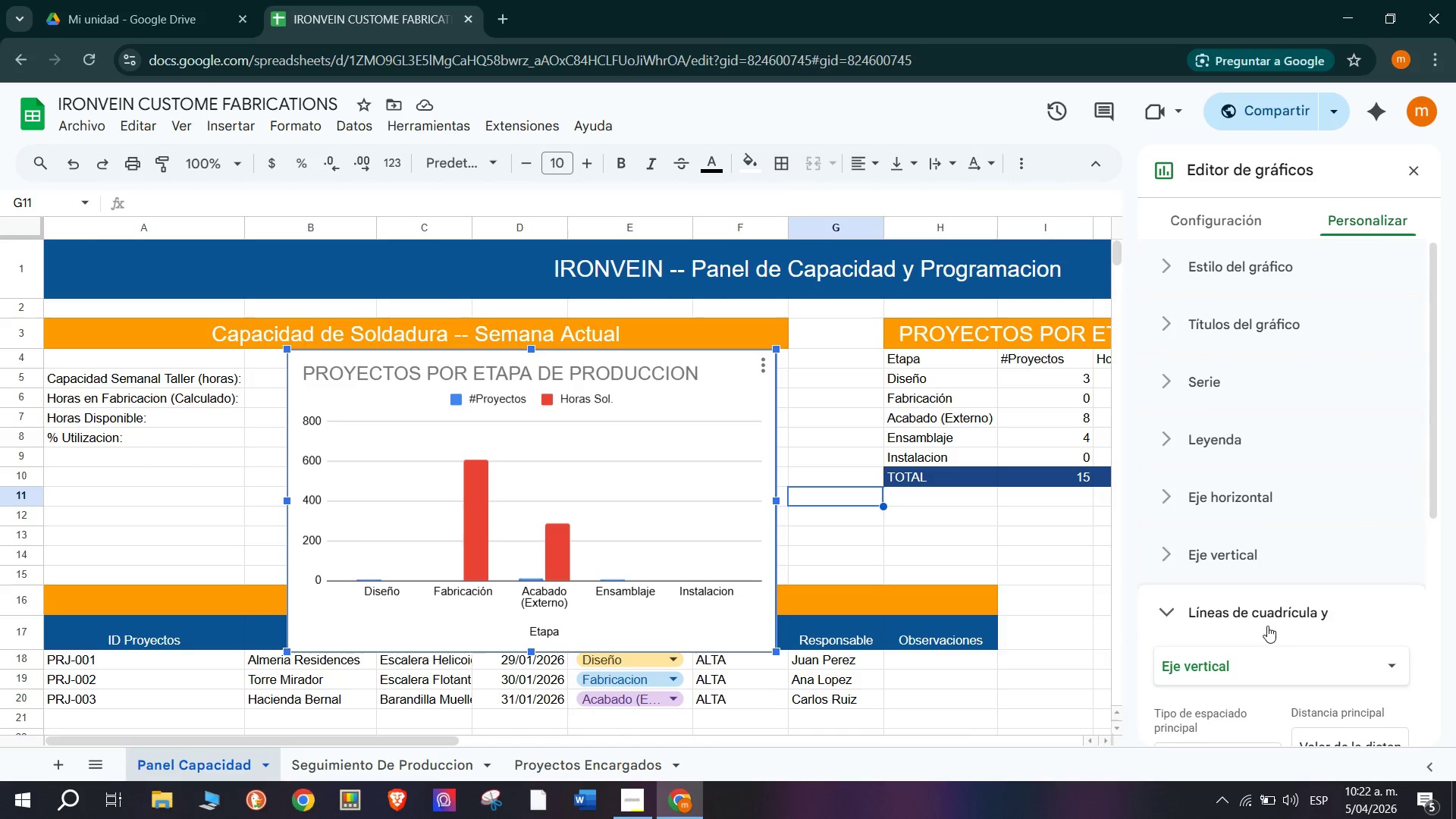 
left_click([1269, 604])
 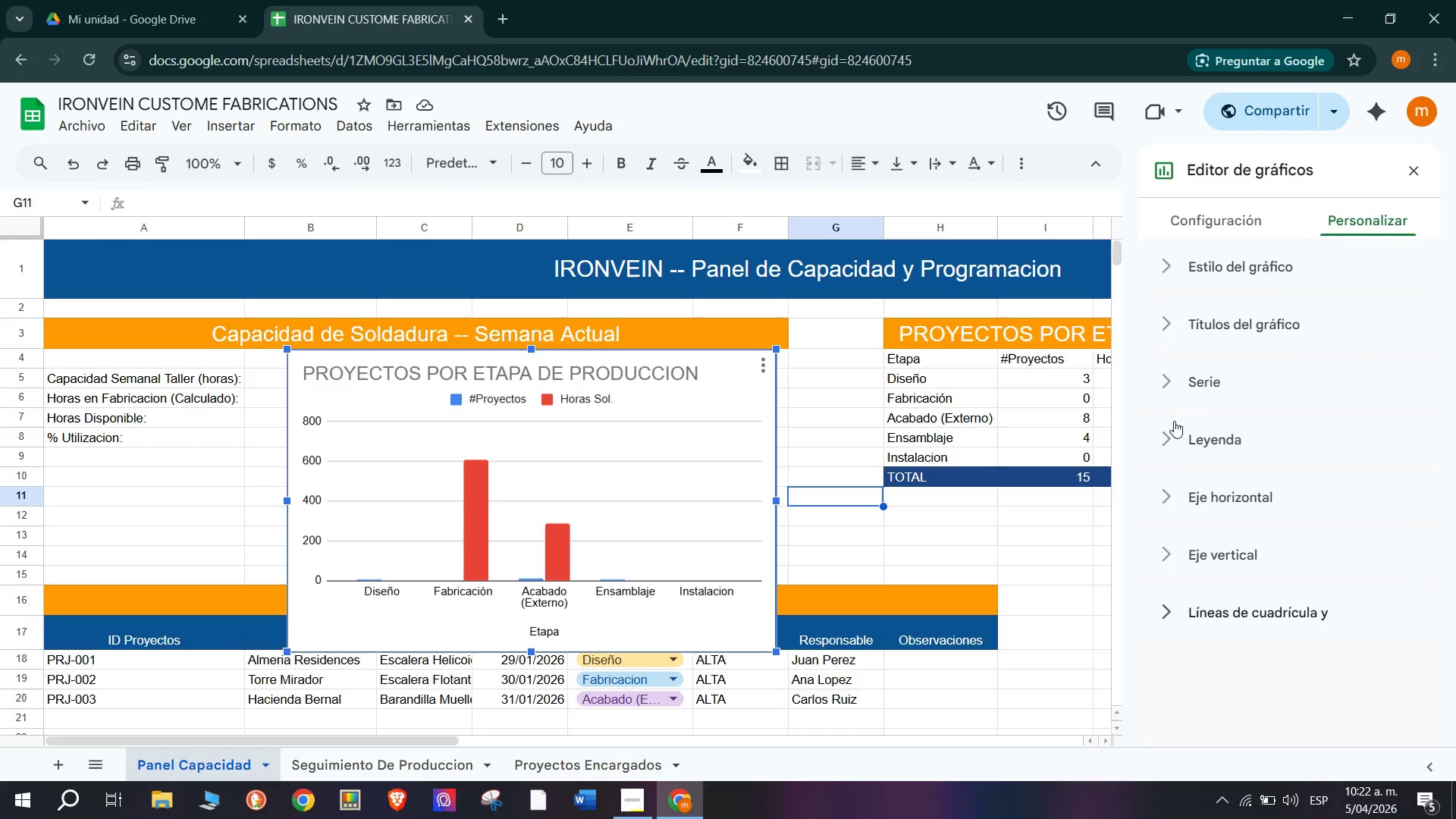 
left_click([1169, 379])
 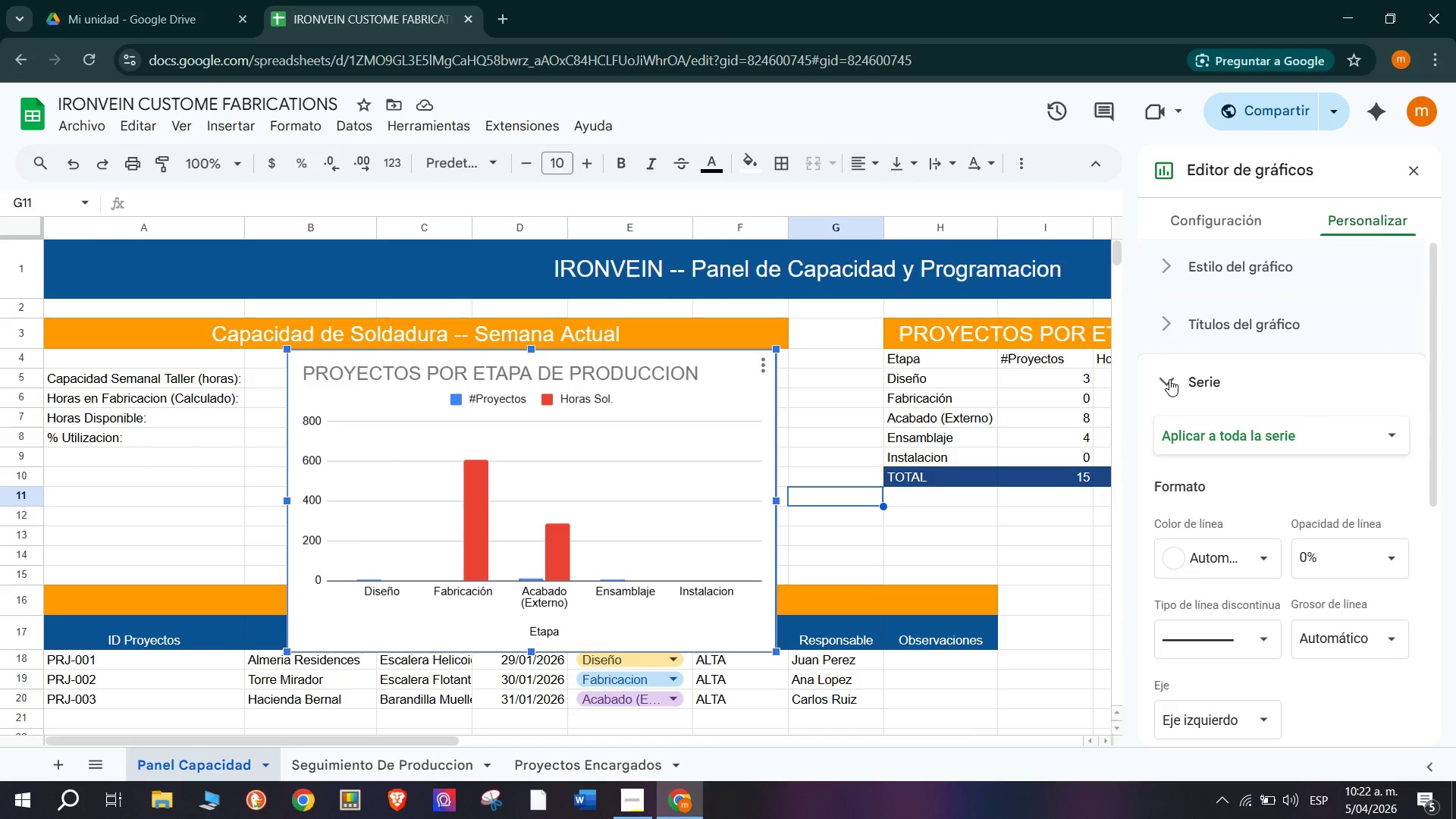 
left_click([1169, 379])
 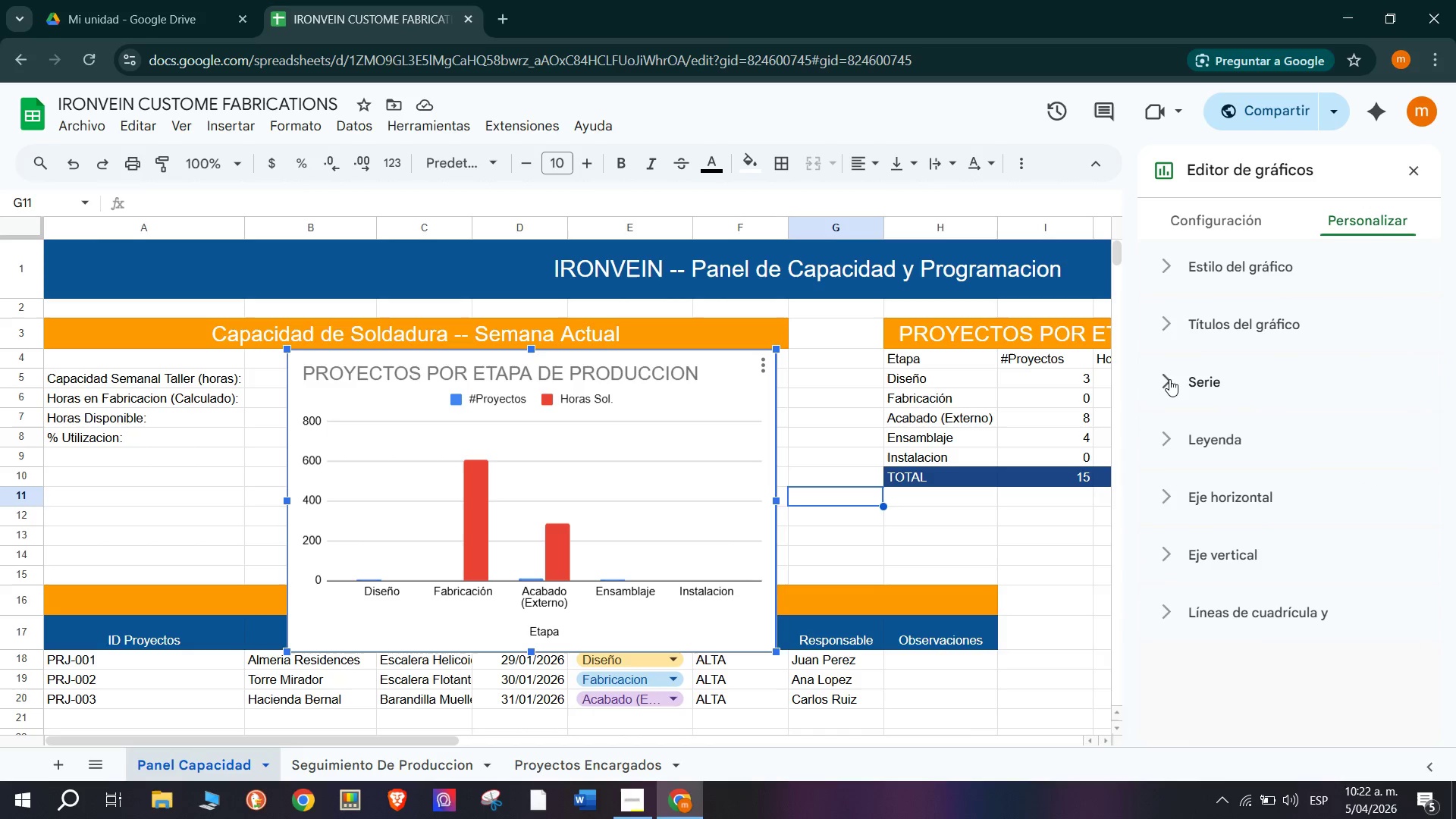 
scroll: coordinate [1169, 379], scroll_direction: up, amount: 3.0
 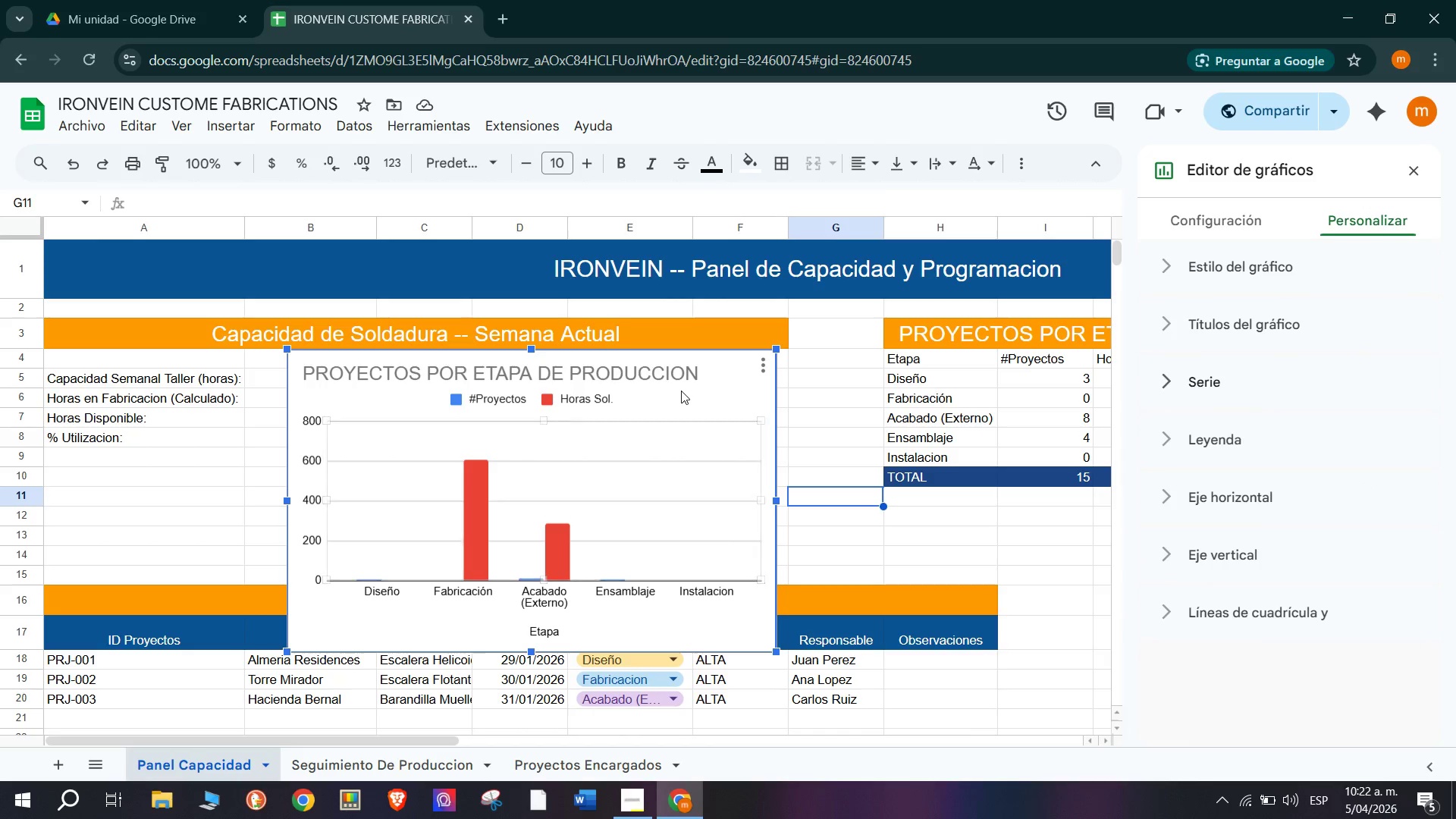 
left_click_drag(start_coordinate=[706, 384], to_coordinate=[969, 544])
 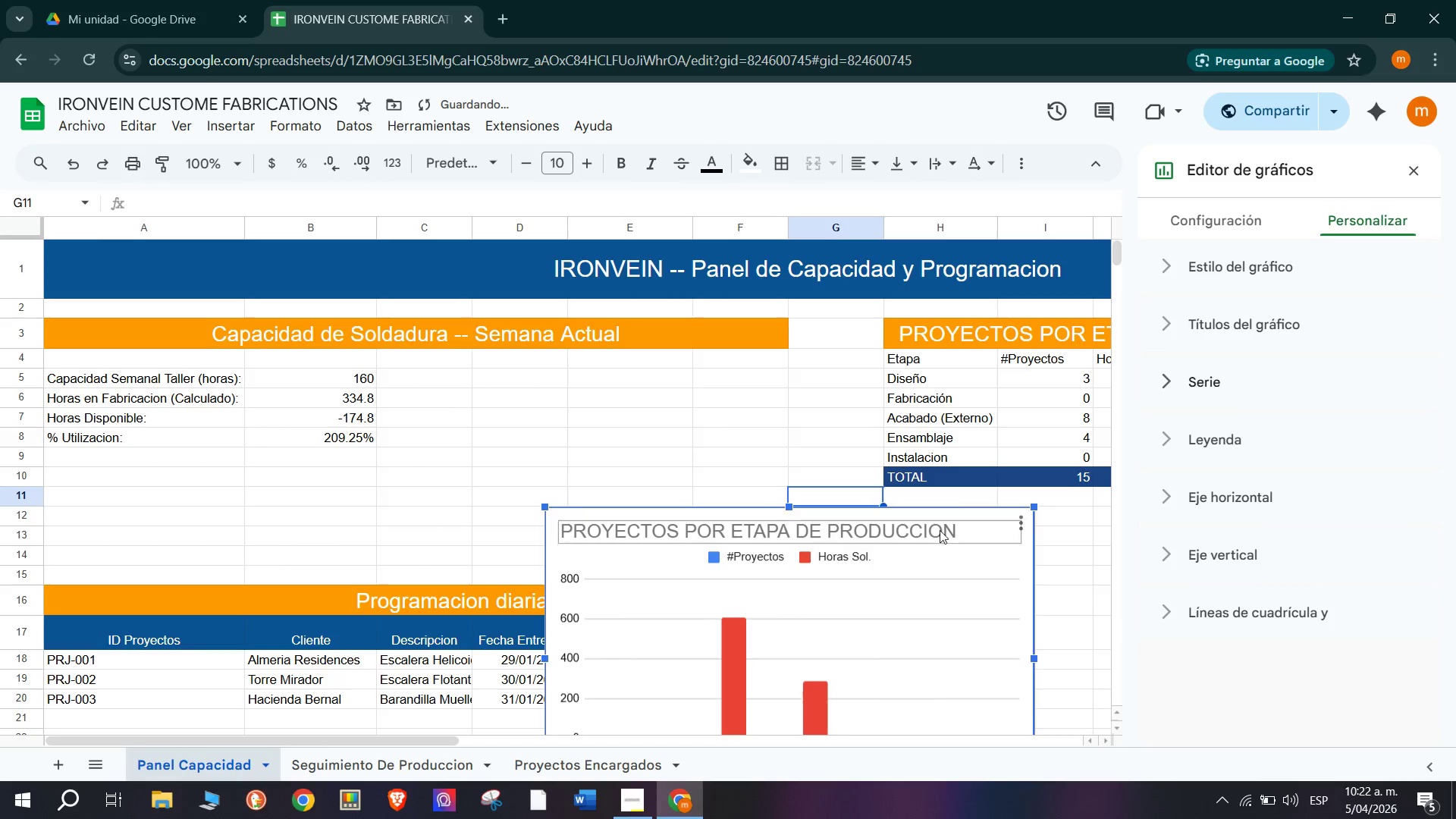 
scroll: coordinate [876, 507], scroll_direction: down, amount: 1.0
 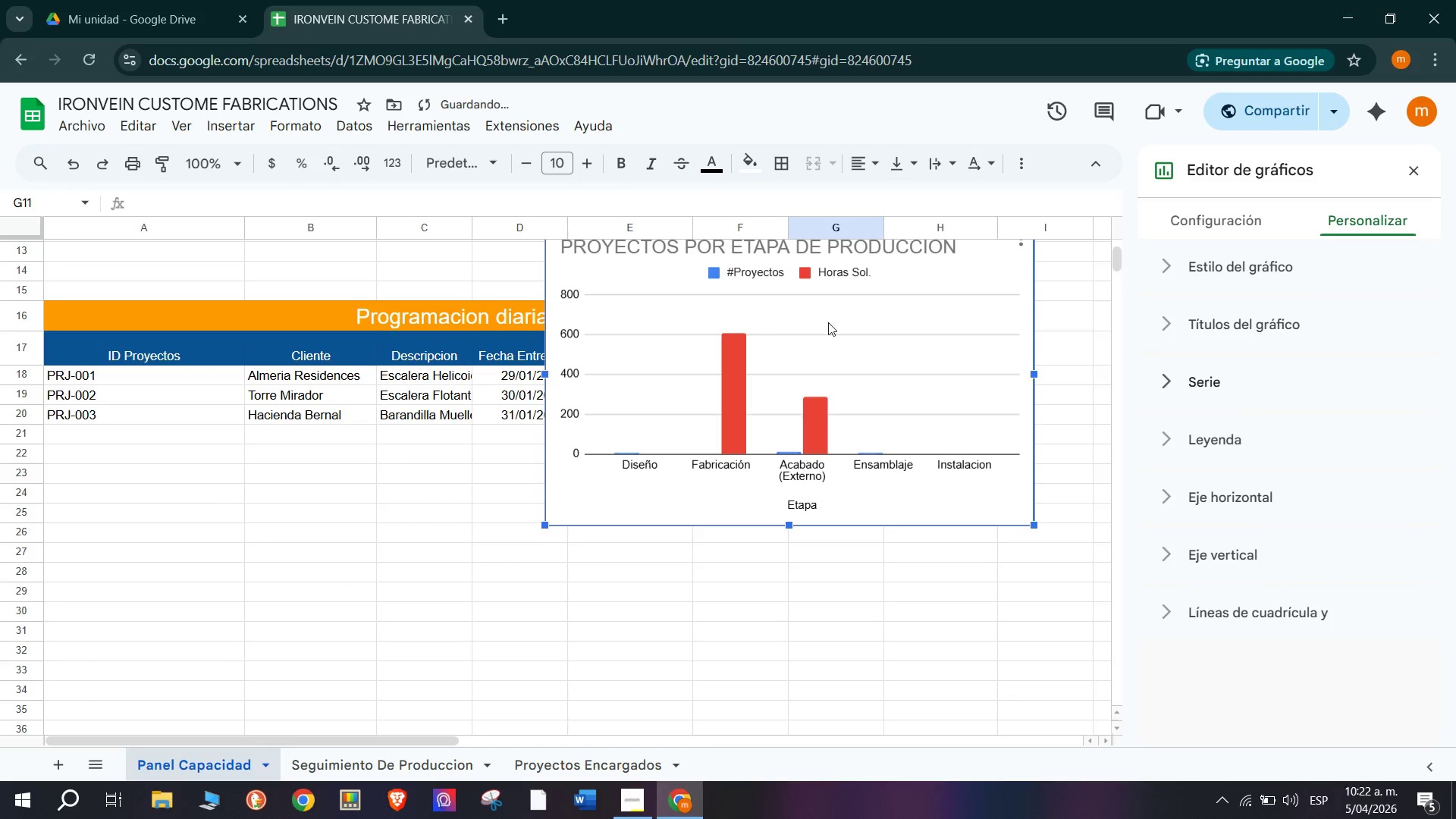 
left_click_drag(start_coordinate=[860, 326], to_coordinate=[371, 546])
 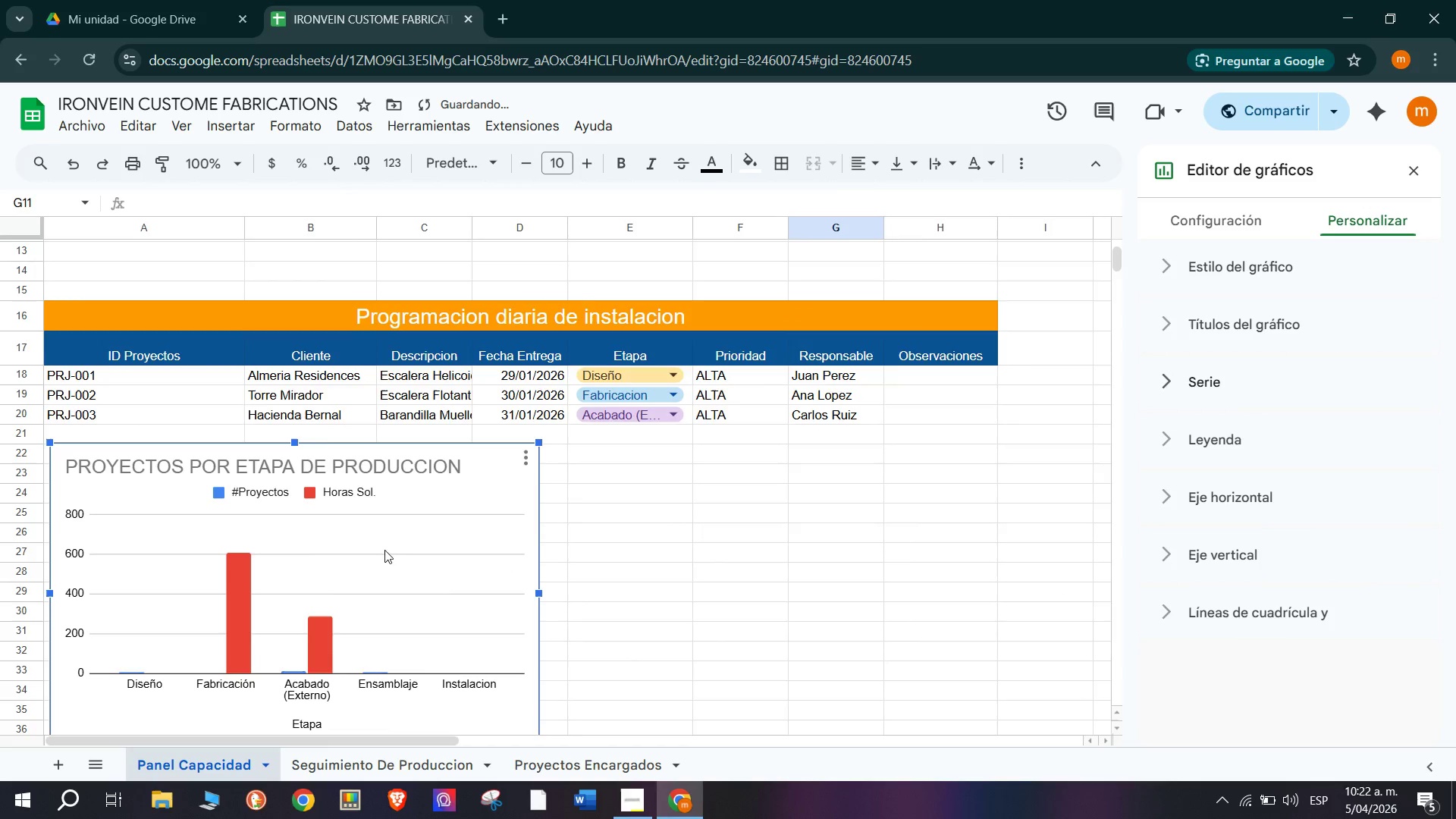 
scroll: coordinate [403, 537], scroll_direction: up, amount: 3.0
 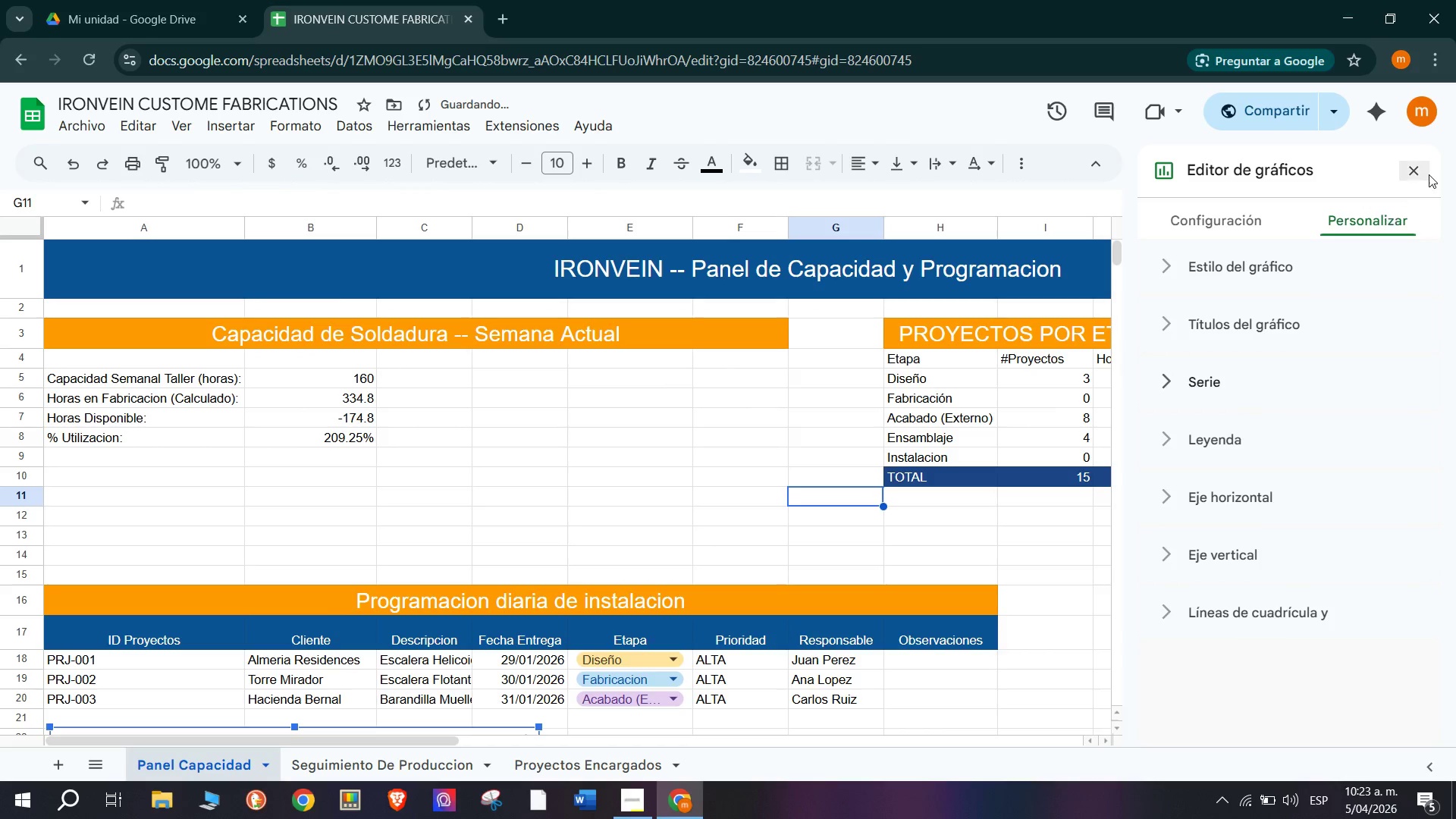 
left_click([1420, 171])
 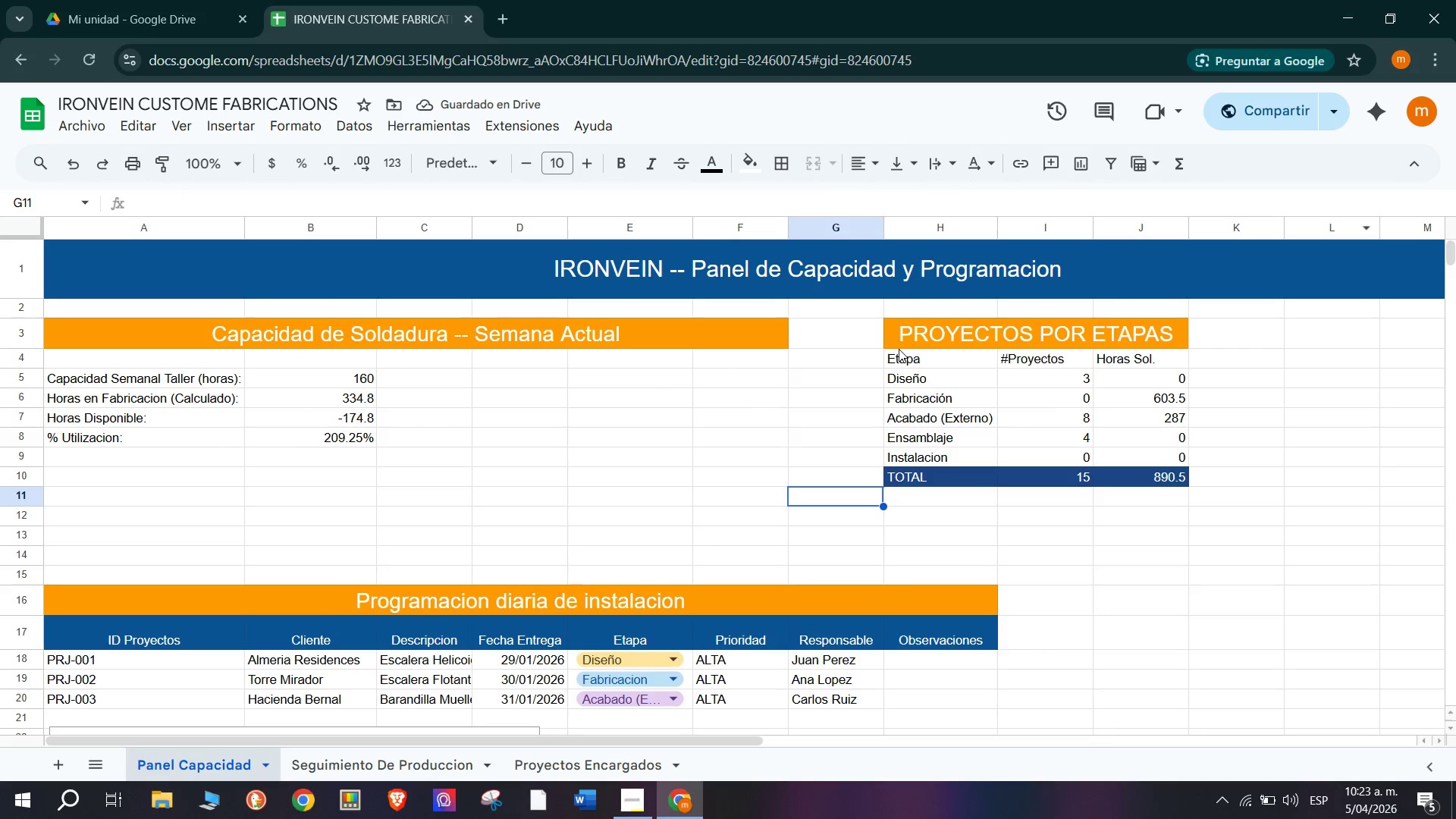 
scroll: coordinate [661, 463], scroll_direction: up, amount: 1.0
 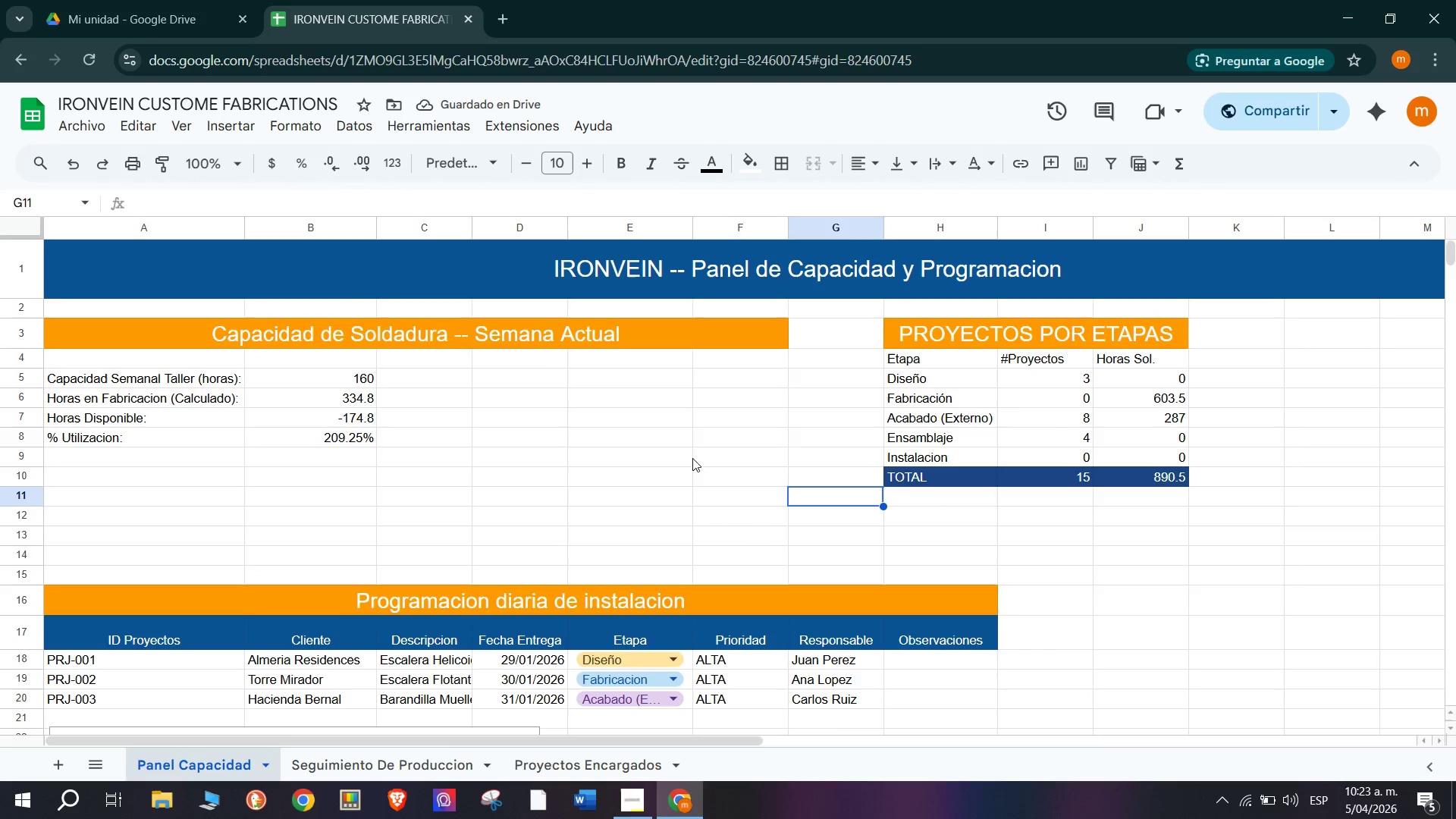 
scroll: coordinate [713, 460], scroll_direction: down, amount: 1.0
 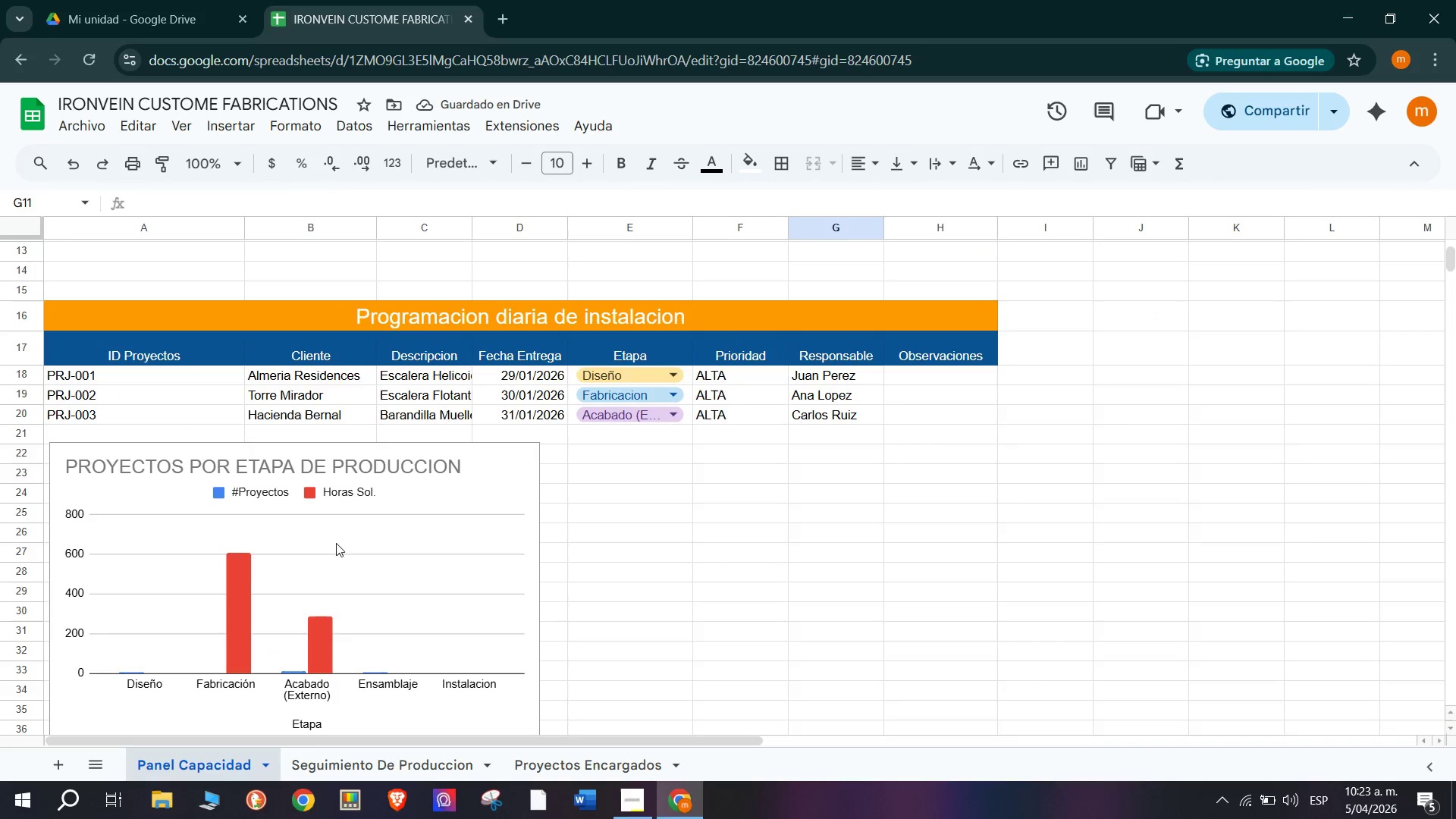 
left_click_drag(start_coordinate=[325, 528], to_coordinate=[1011, 526])
 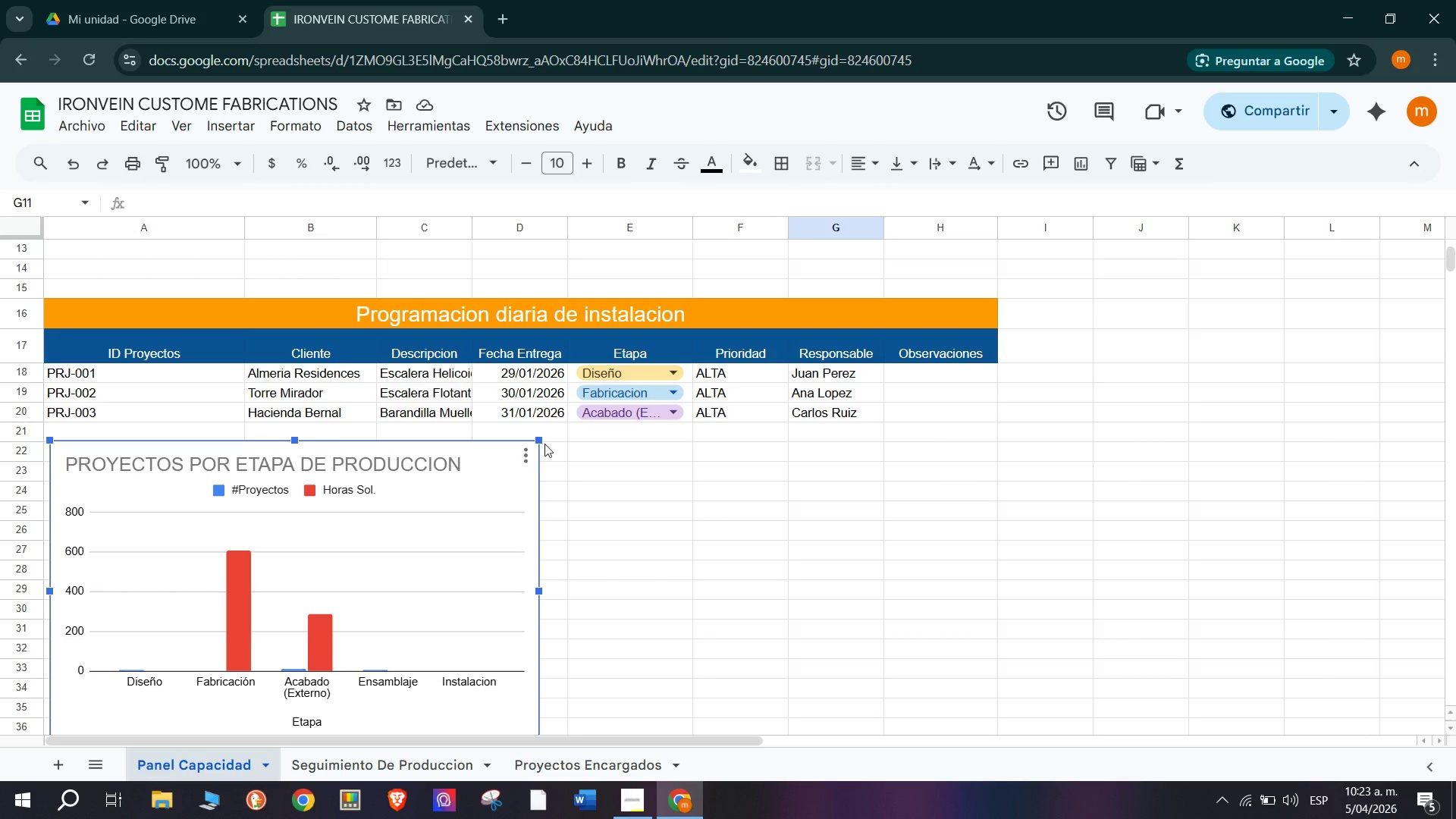 
left_click_drag(start_coordinate=[539, 438], to_coordinate=[475, 517])
 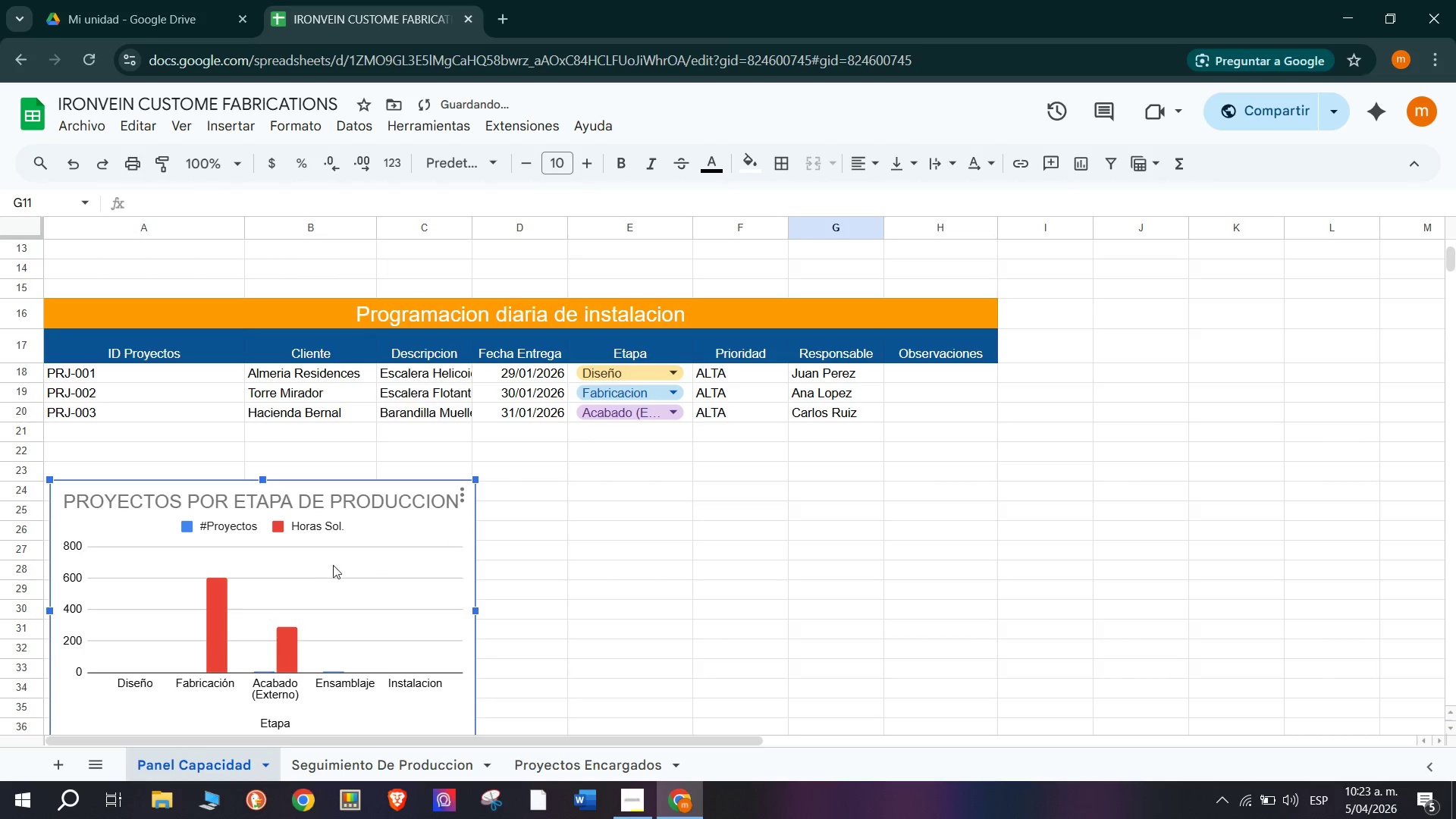 
left_click_drag(start_coordinate=[326, 562], to_coordinate=[1305, 325])
 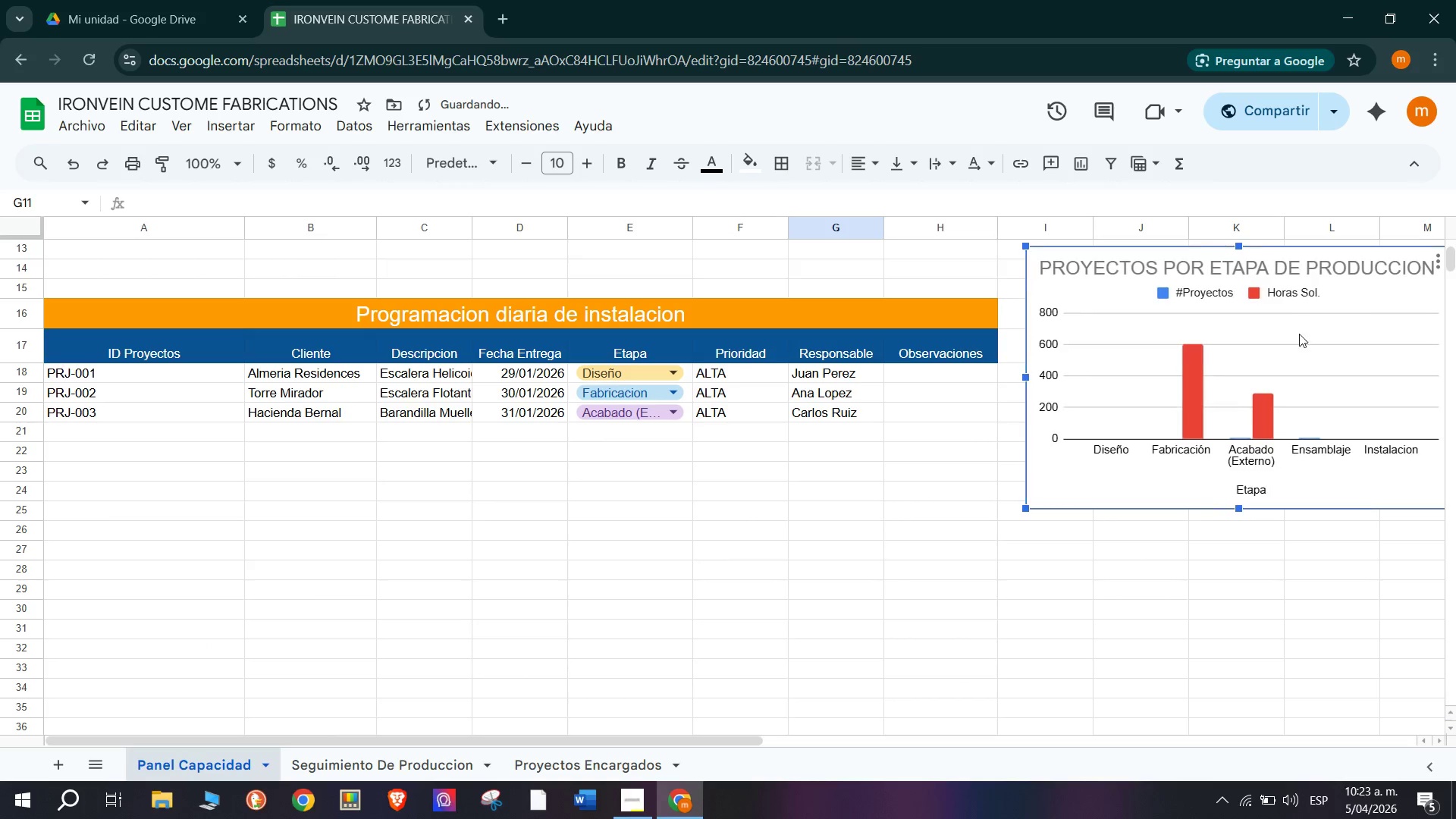 
scroll: coordinate [1301, 347], scroll_direction: up, amount: 1.0
 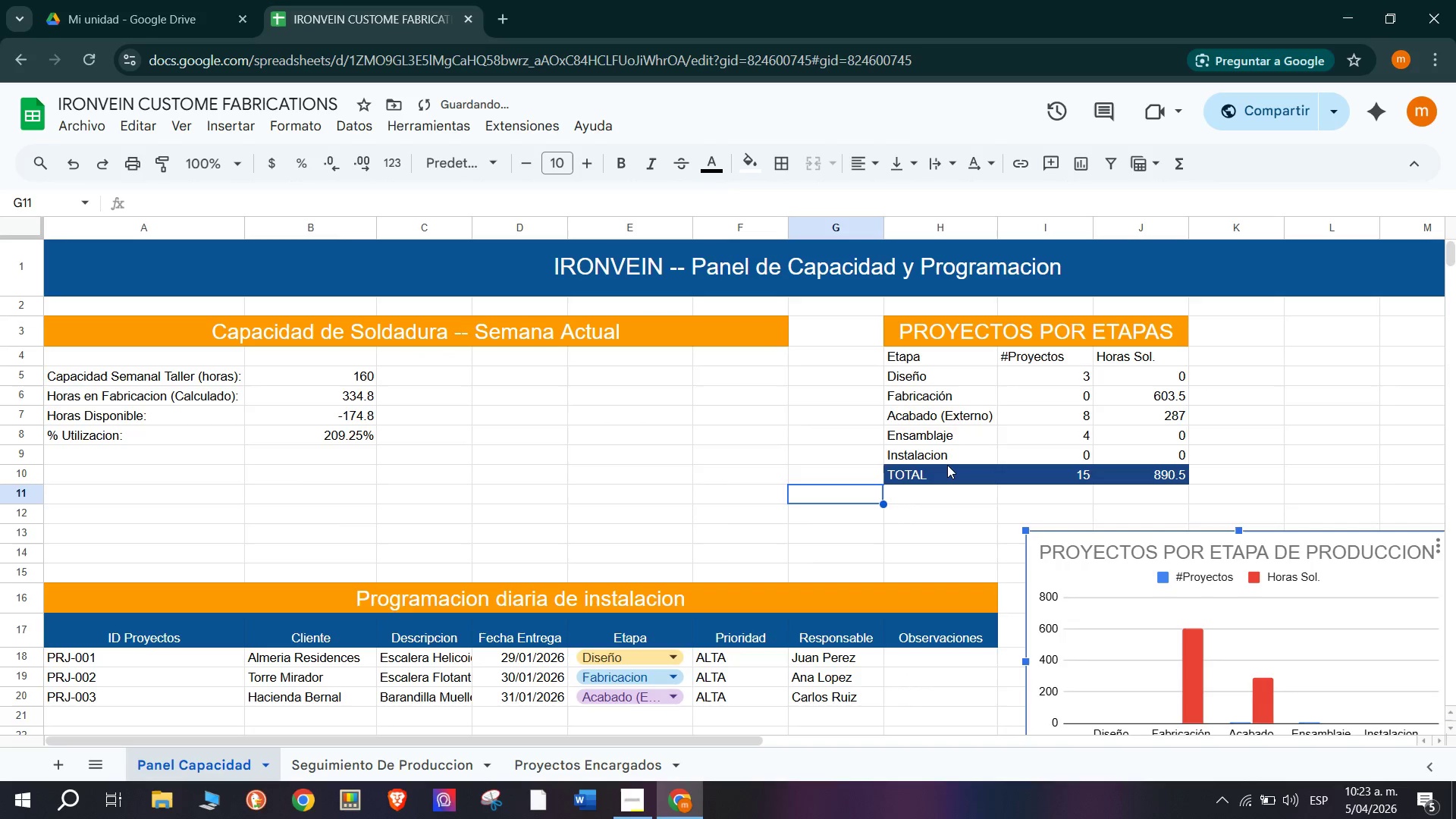 
hold_key(key=ControlLeft, duration=0.66)
scroll: coordinate [947, 463], scroll_direction: down, amount: 1.0
 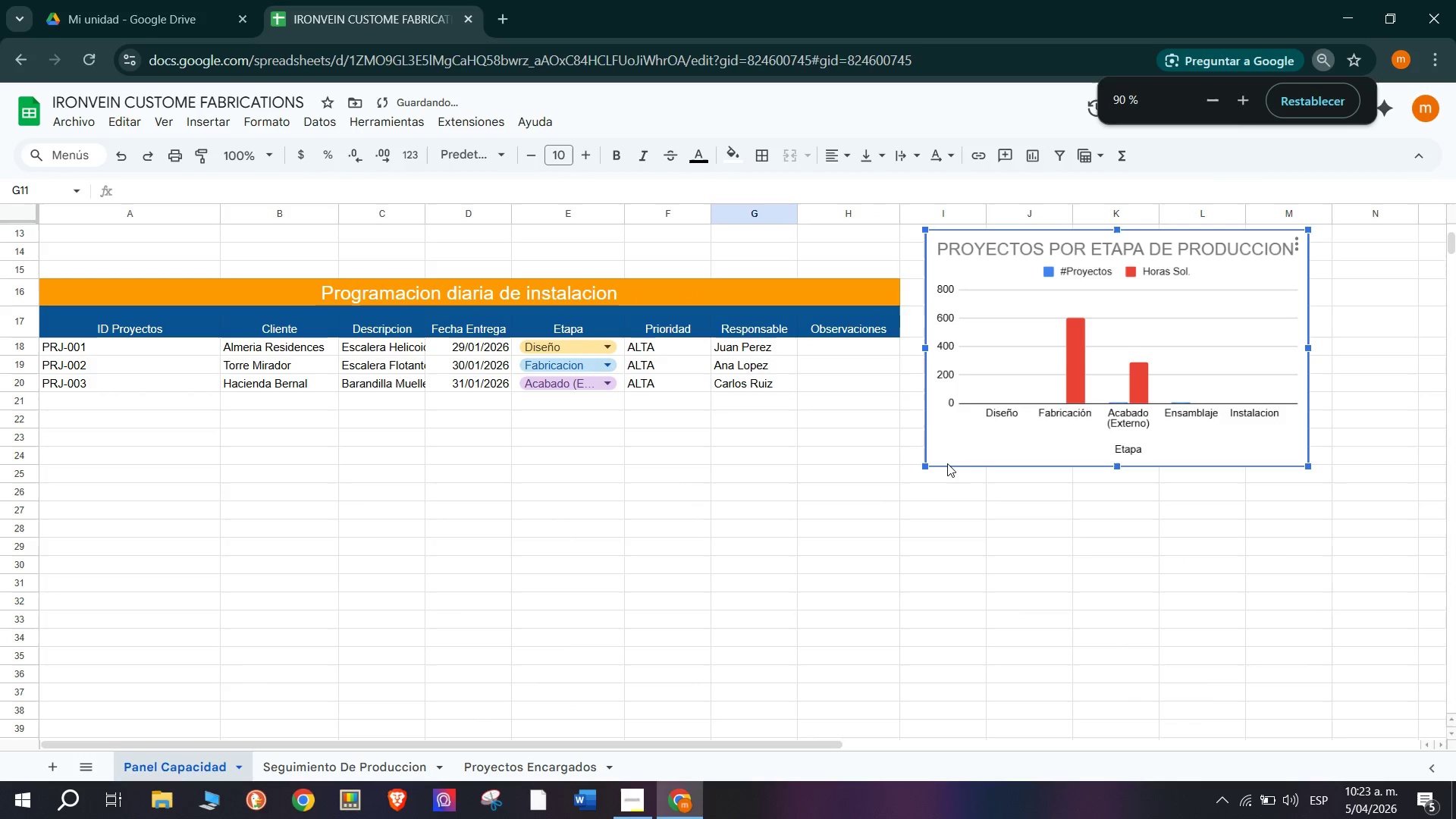 
scroll: coordinate [947, 463], scroll_direction: up, amount: 1.0
 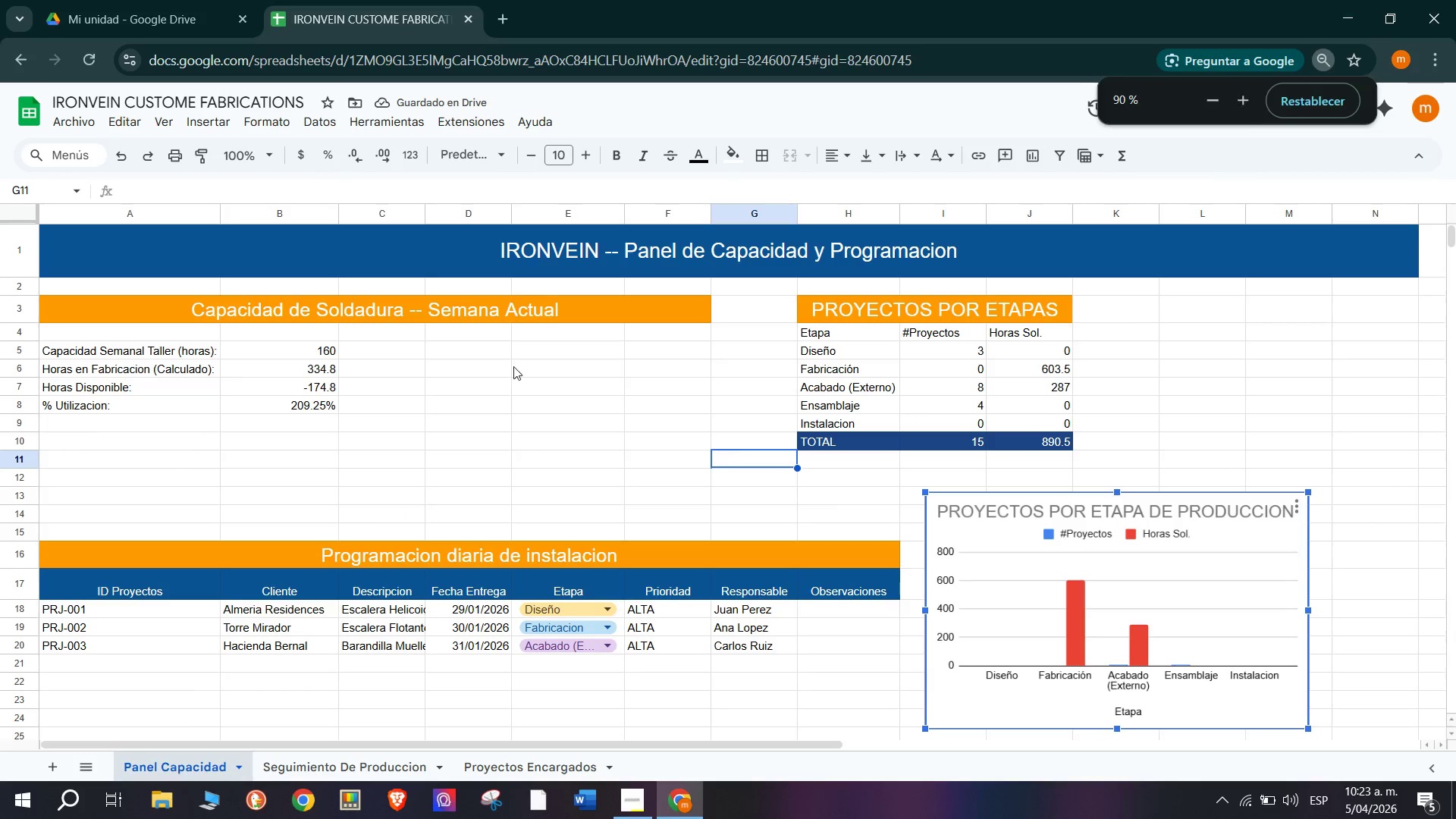 
left_click([523, 447])
 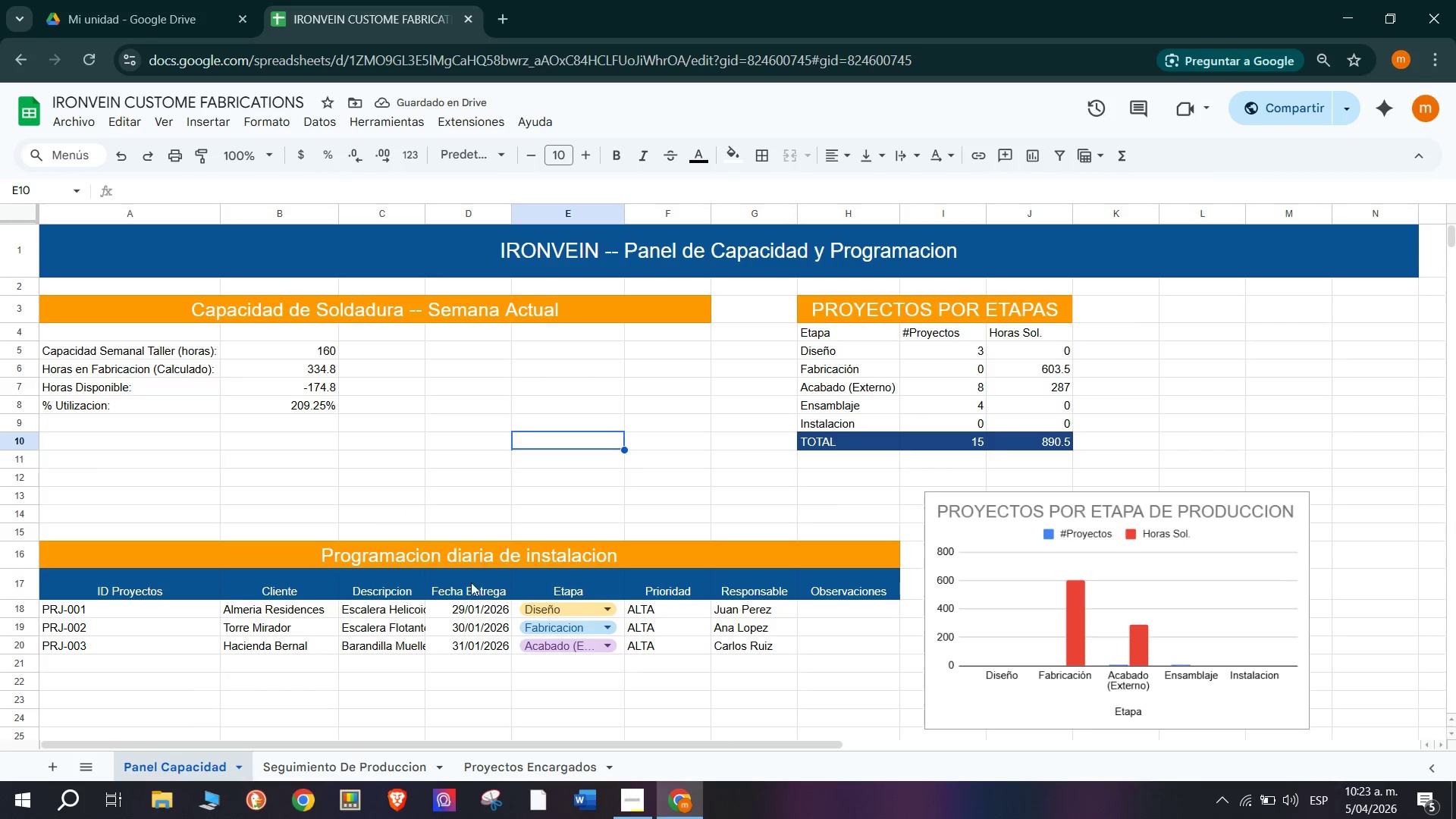 
scroll: coordinate [471, 588], scroll_direction: up, amount: 2.0
 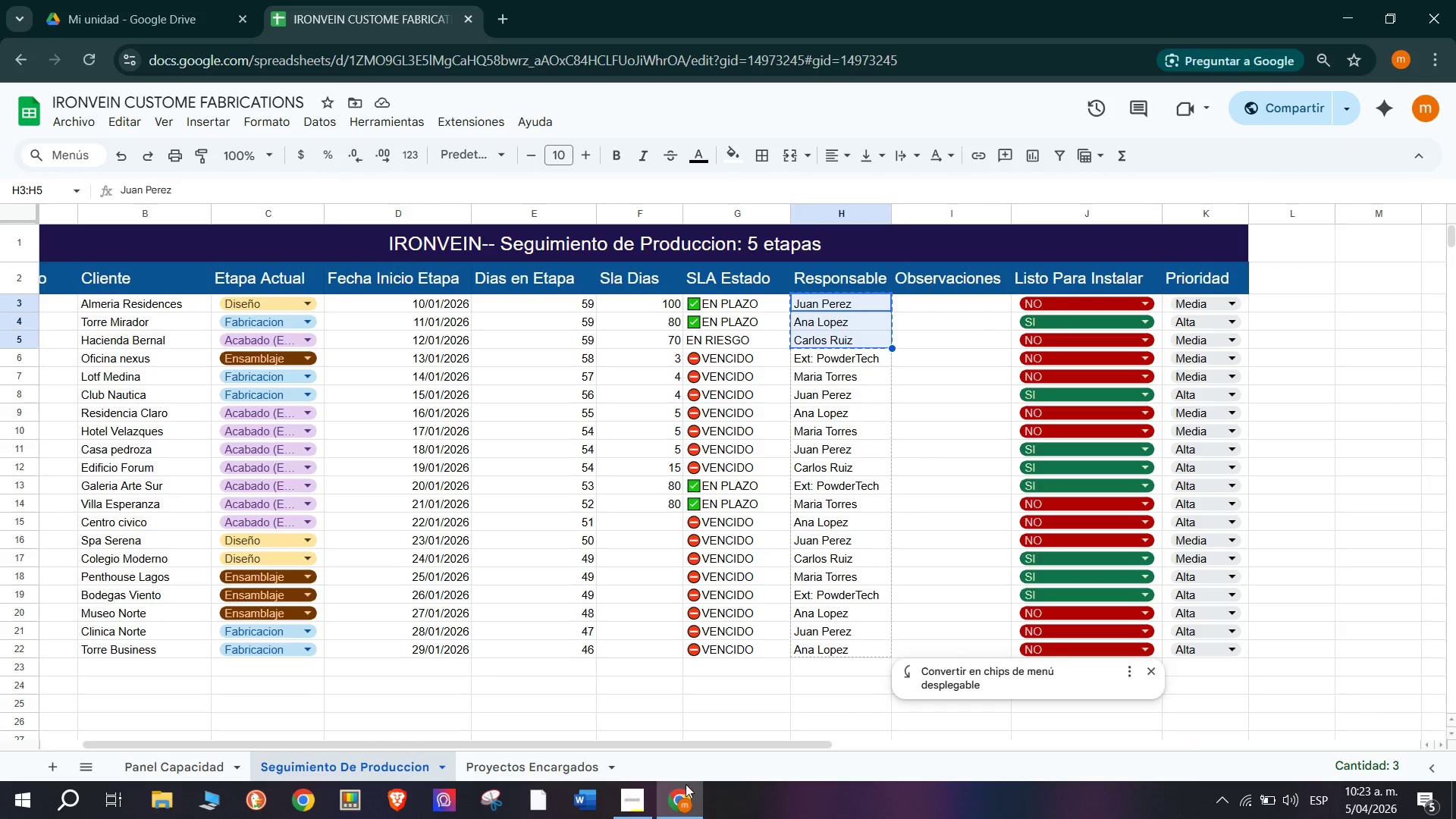 
left_click([642, 808])